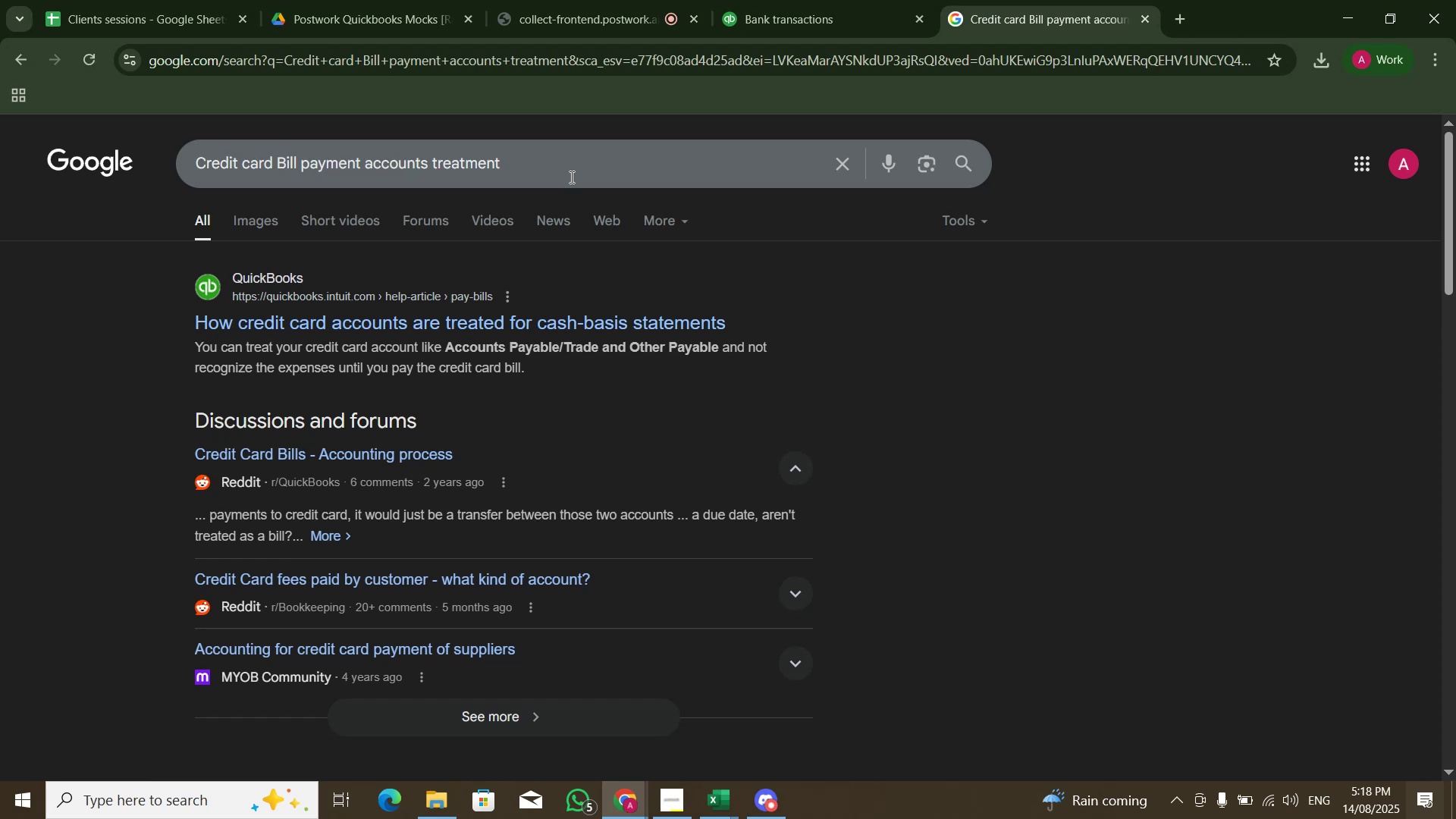 
wait(10.72)
 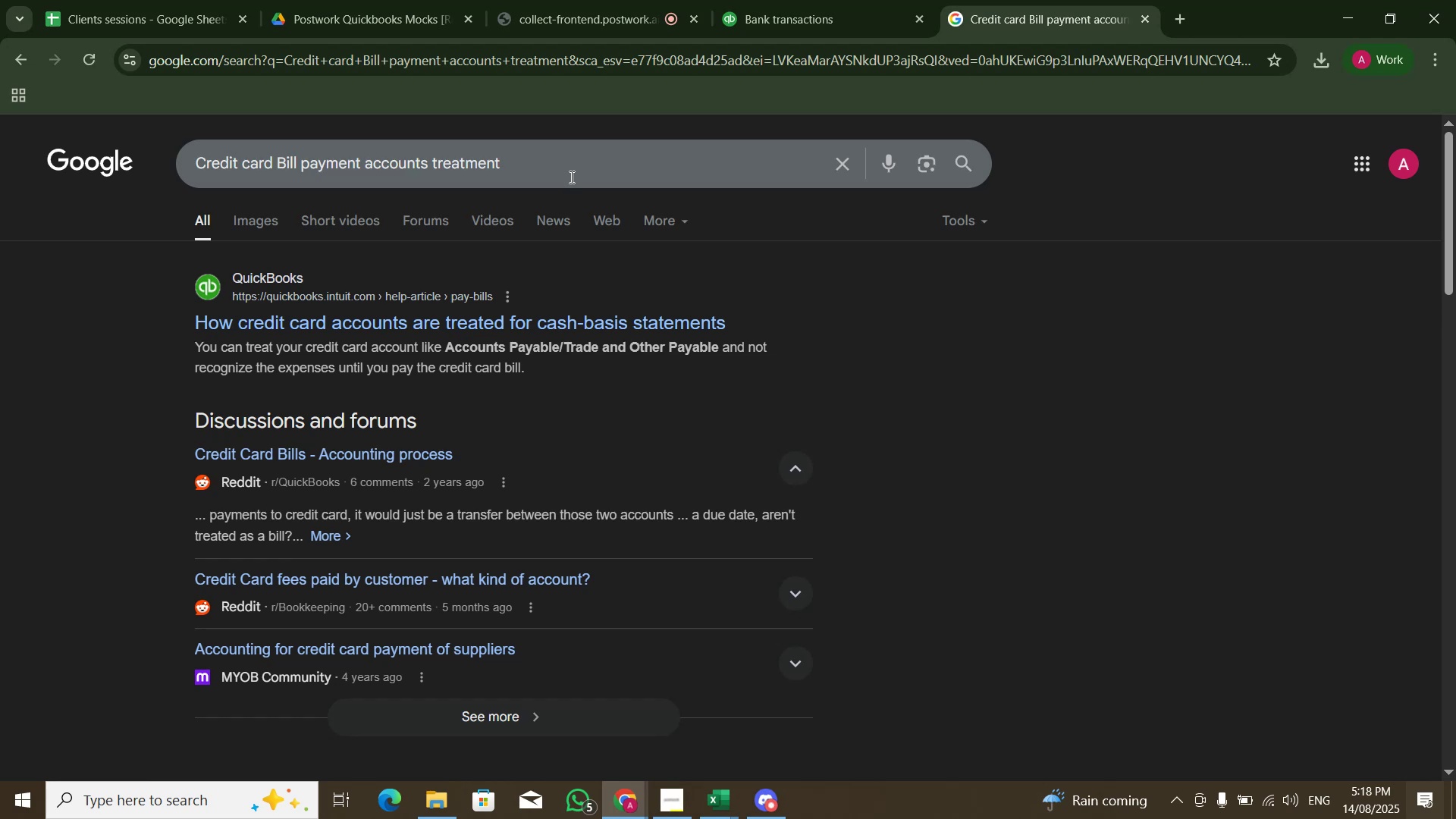 
left_click([825, 2])
 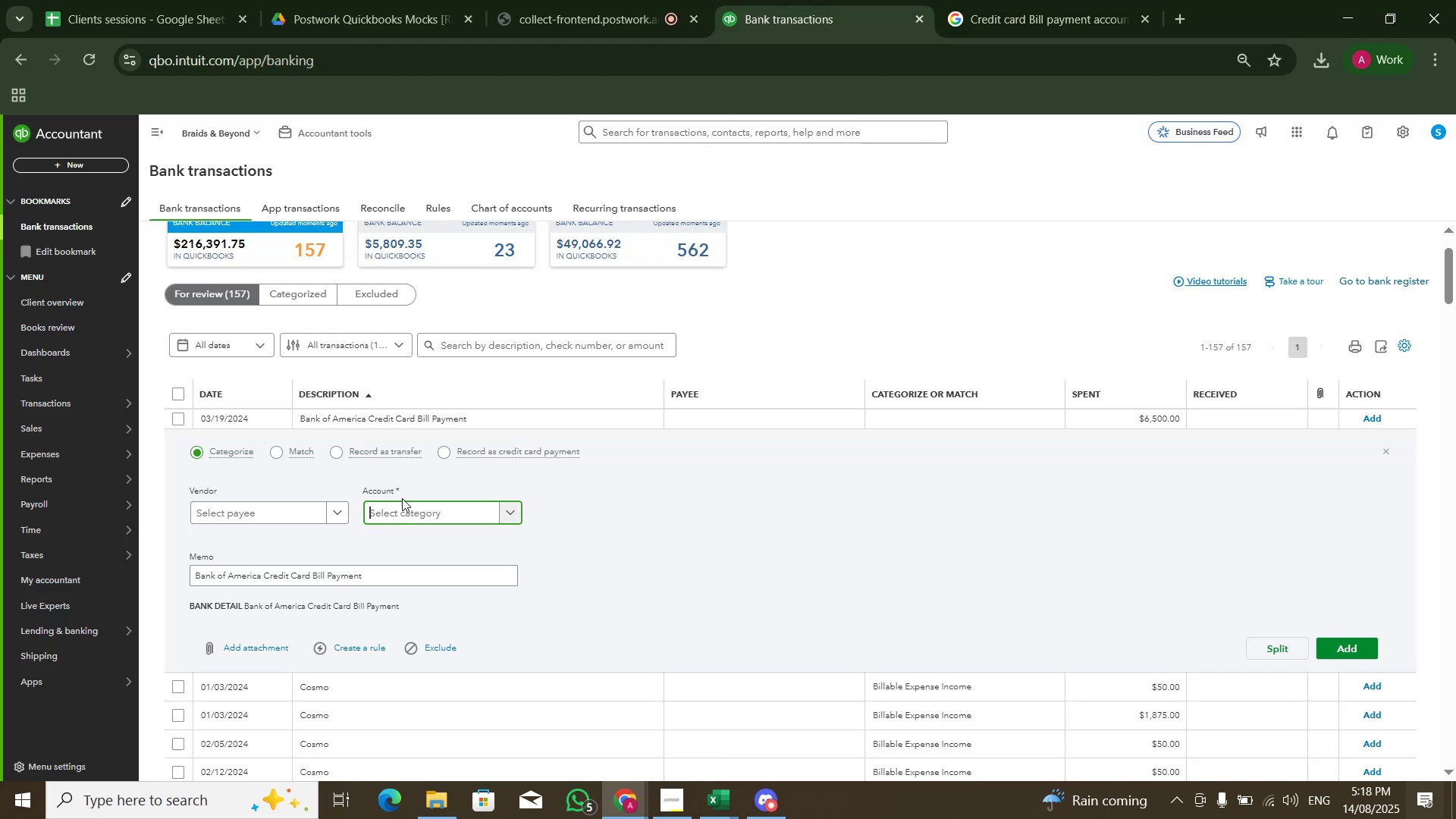 
left_click([406, 505])
 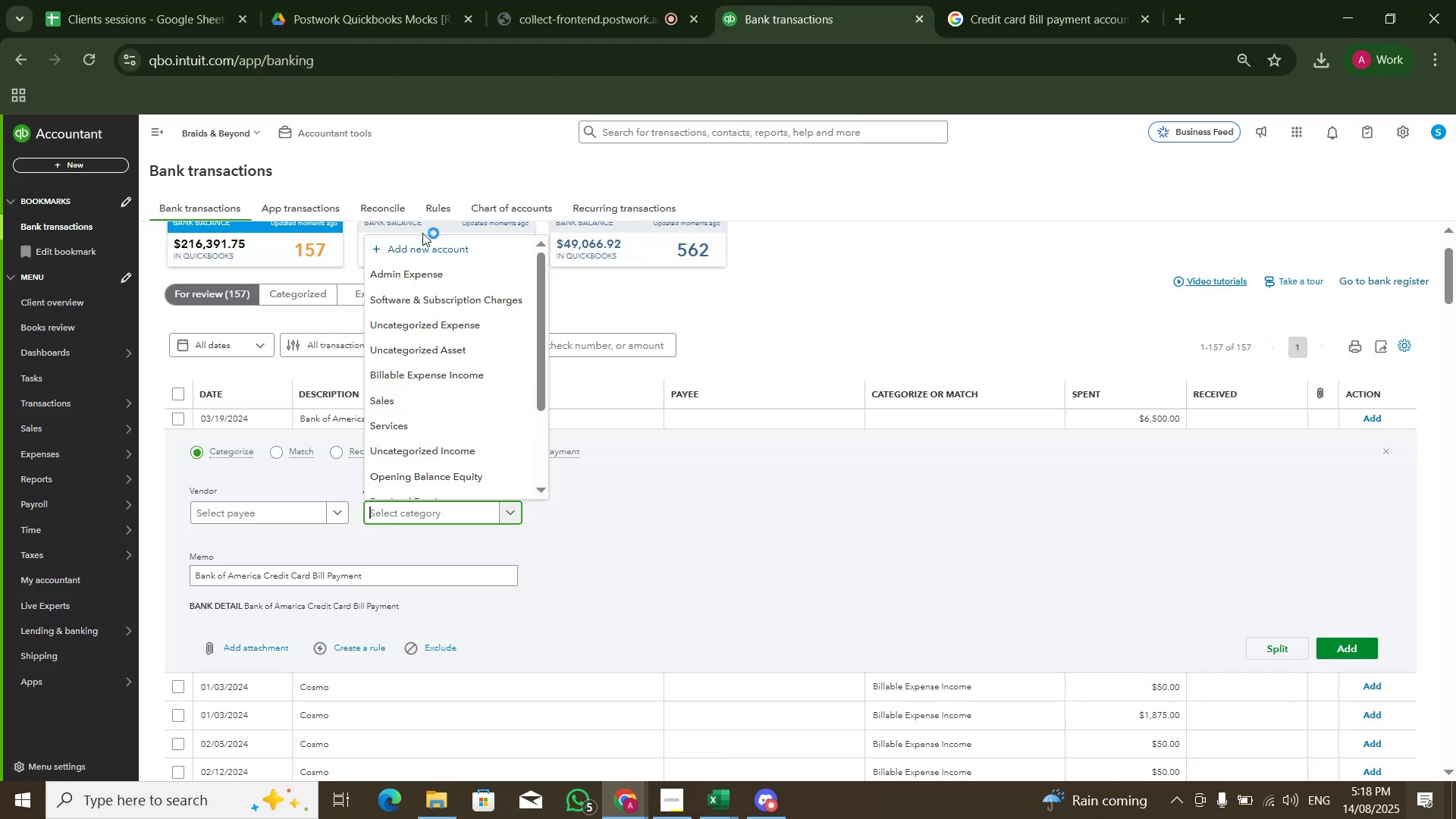 
left_click([422, 243])
 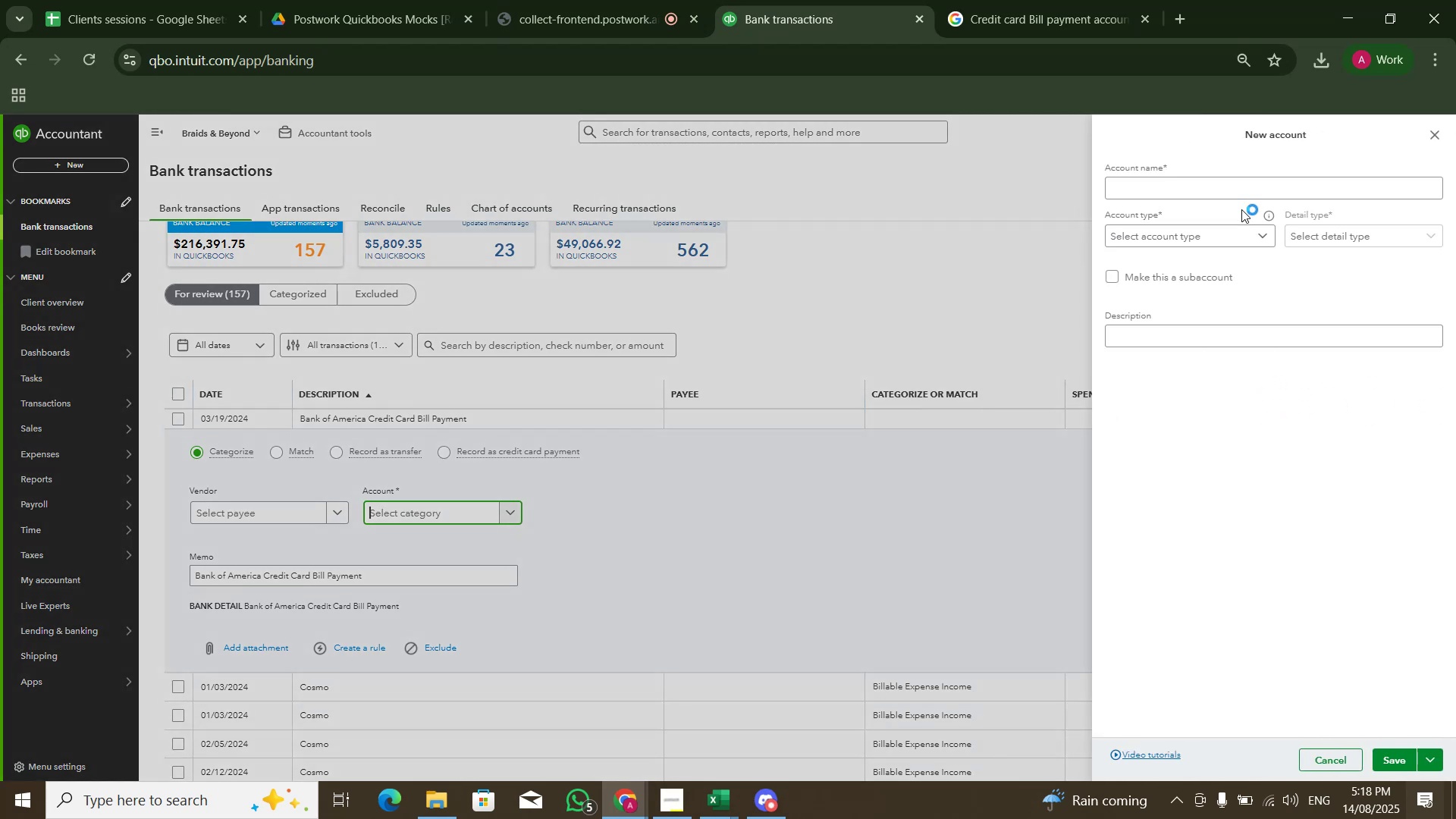 
left_click([1262, 190])
 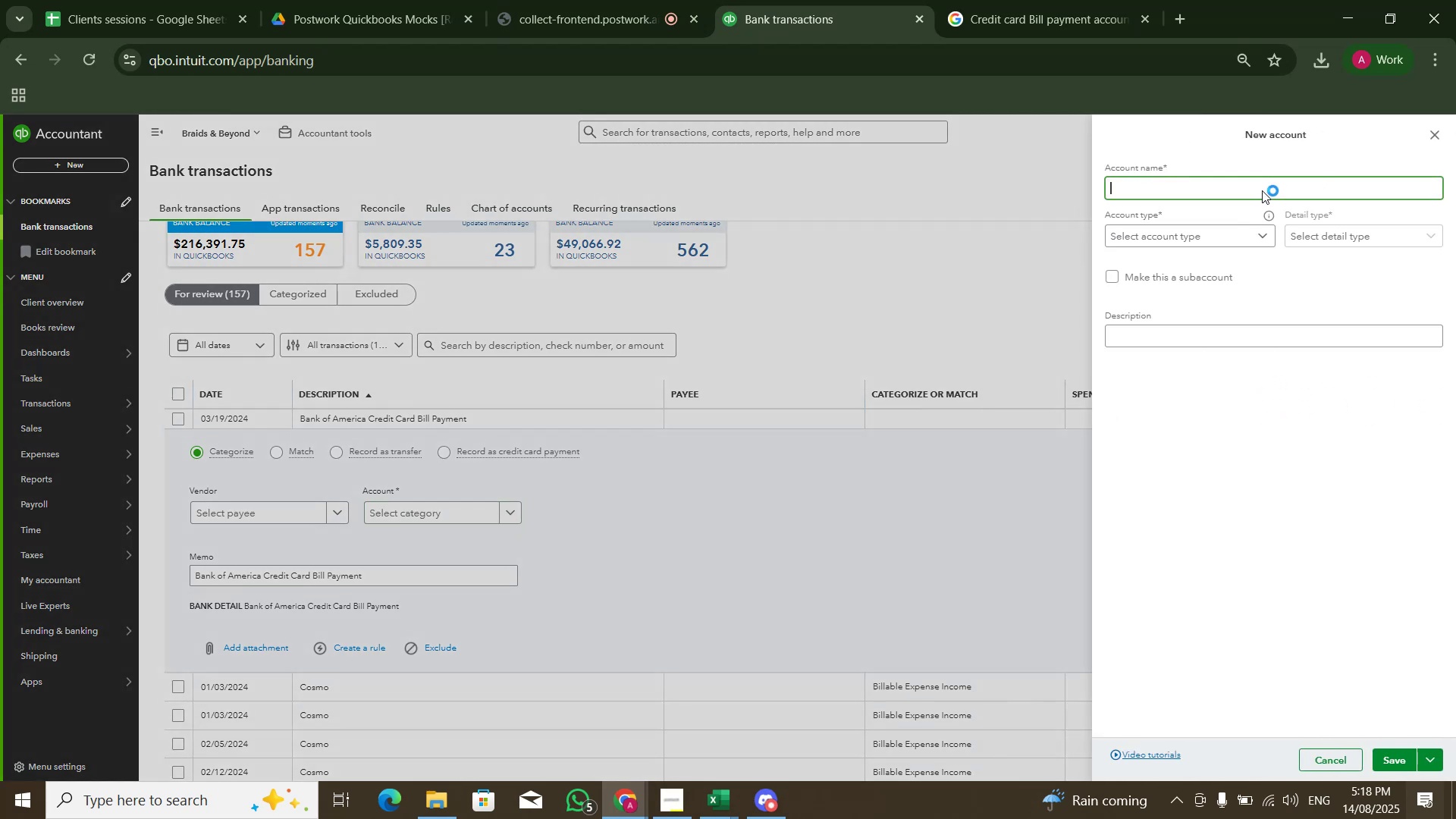 
type(Trade PAybel)
key(Backspace)
key(Backspace)
key(Backspace)
key(Backspace)
key(Backspace)
type(ayeb)
key(Backspace)
key(Backspace)
type(abk)
key(Backspace)
type(le)
 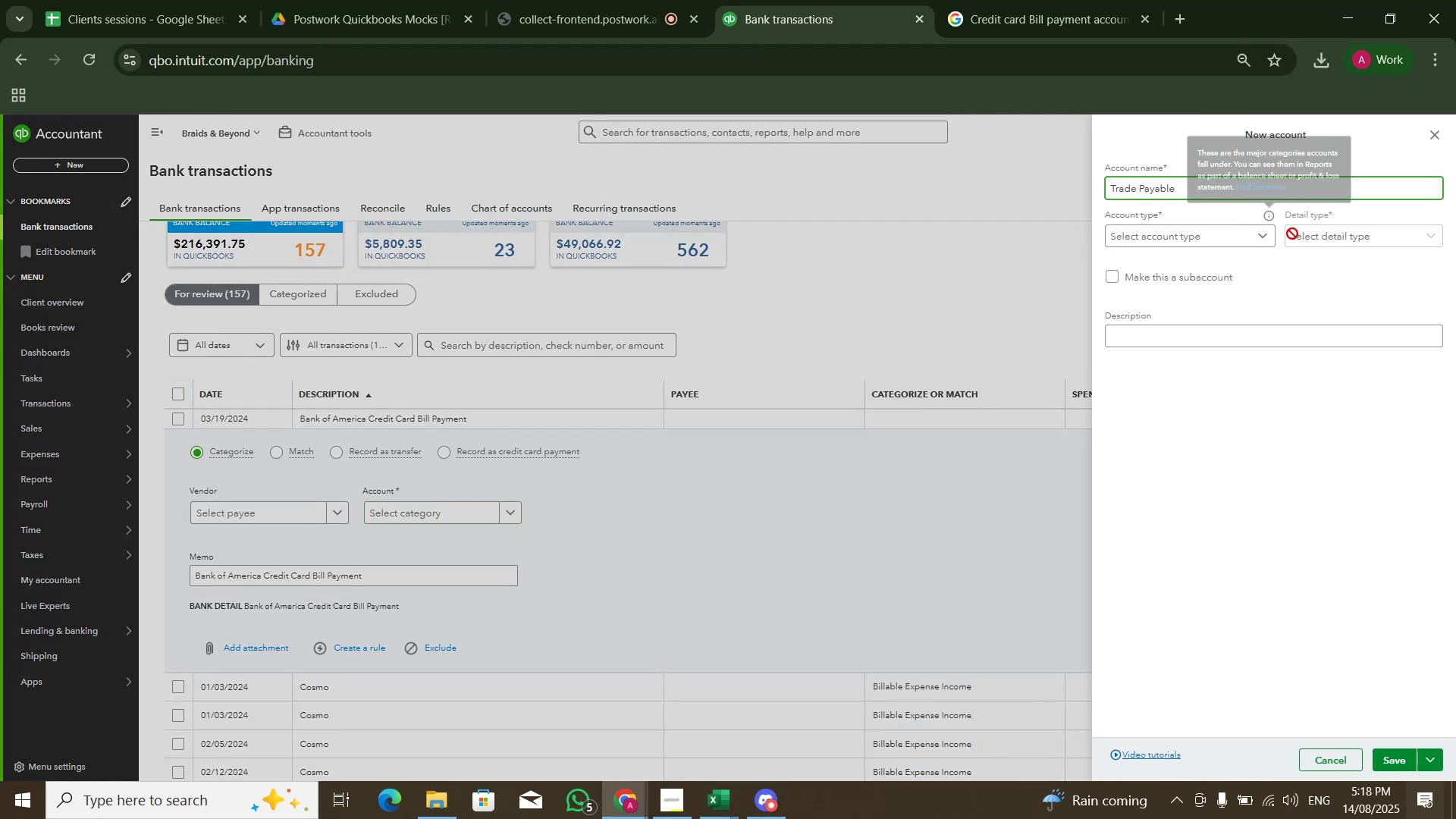 
left_click([1225, 241])
 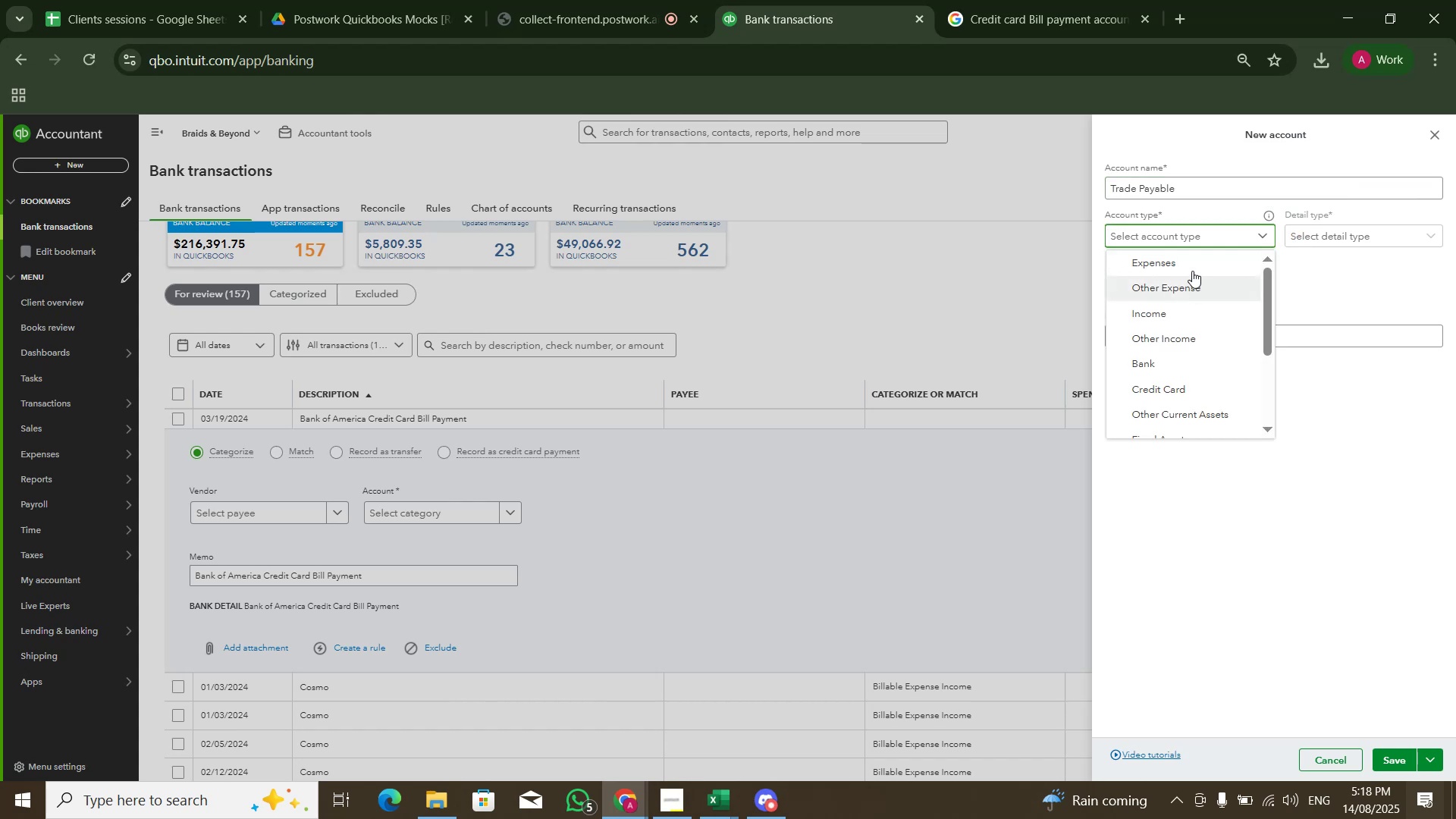 
left_click([1192, 265])
 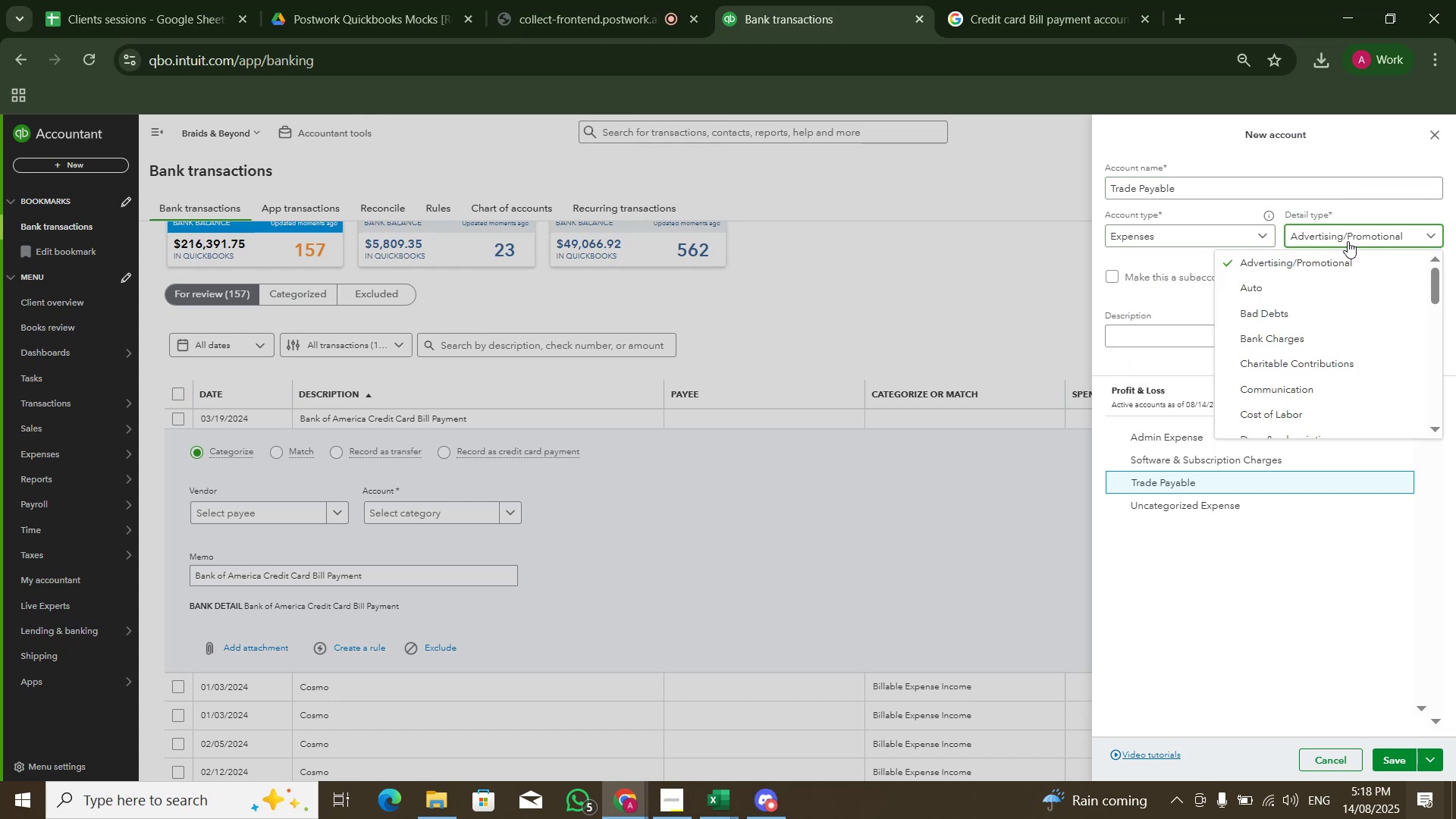 
left_click([1228, 228])
 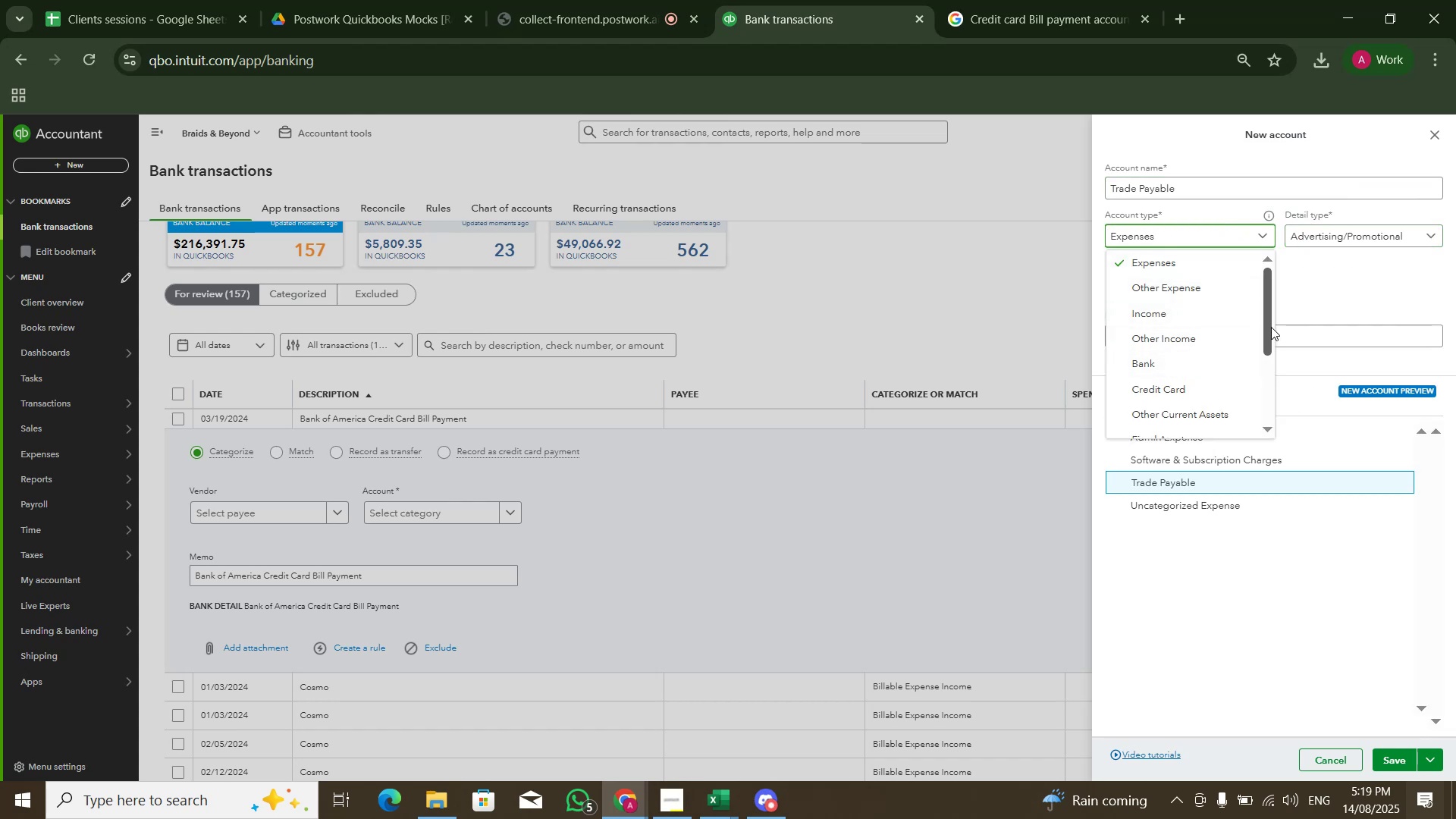 
left_click_drag(start_coordinate=[1267, 327], to_coordinate=[1262, 389])
 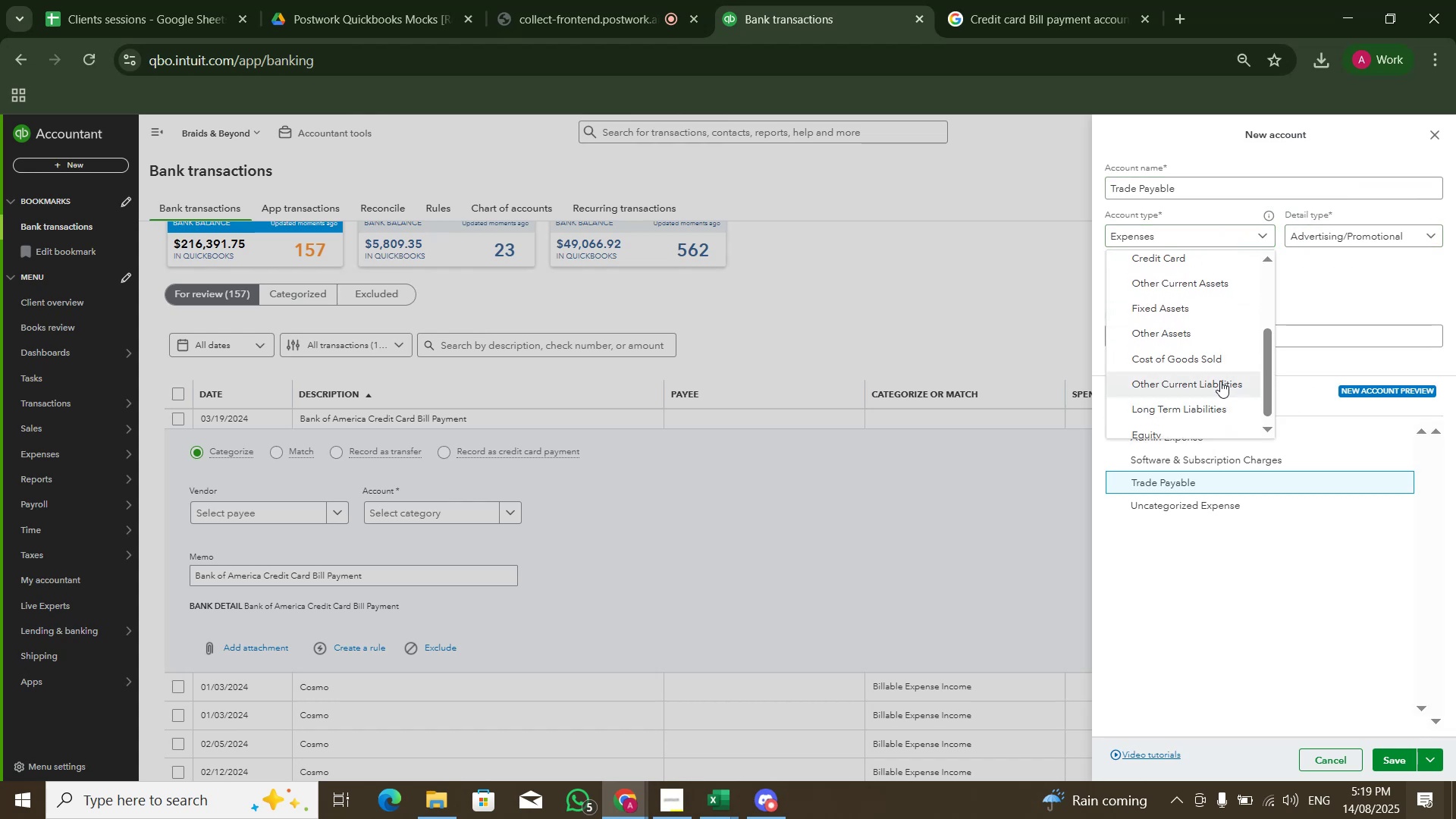 
scroll: coordinate [1221, 381], scroll_direction: down, amount: 3.0
 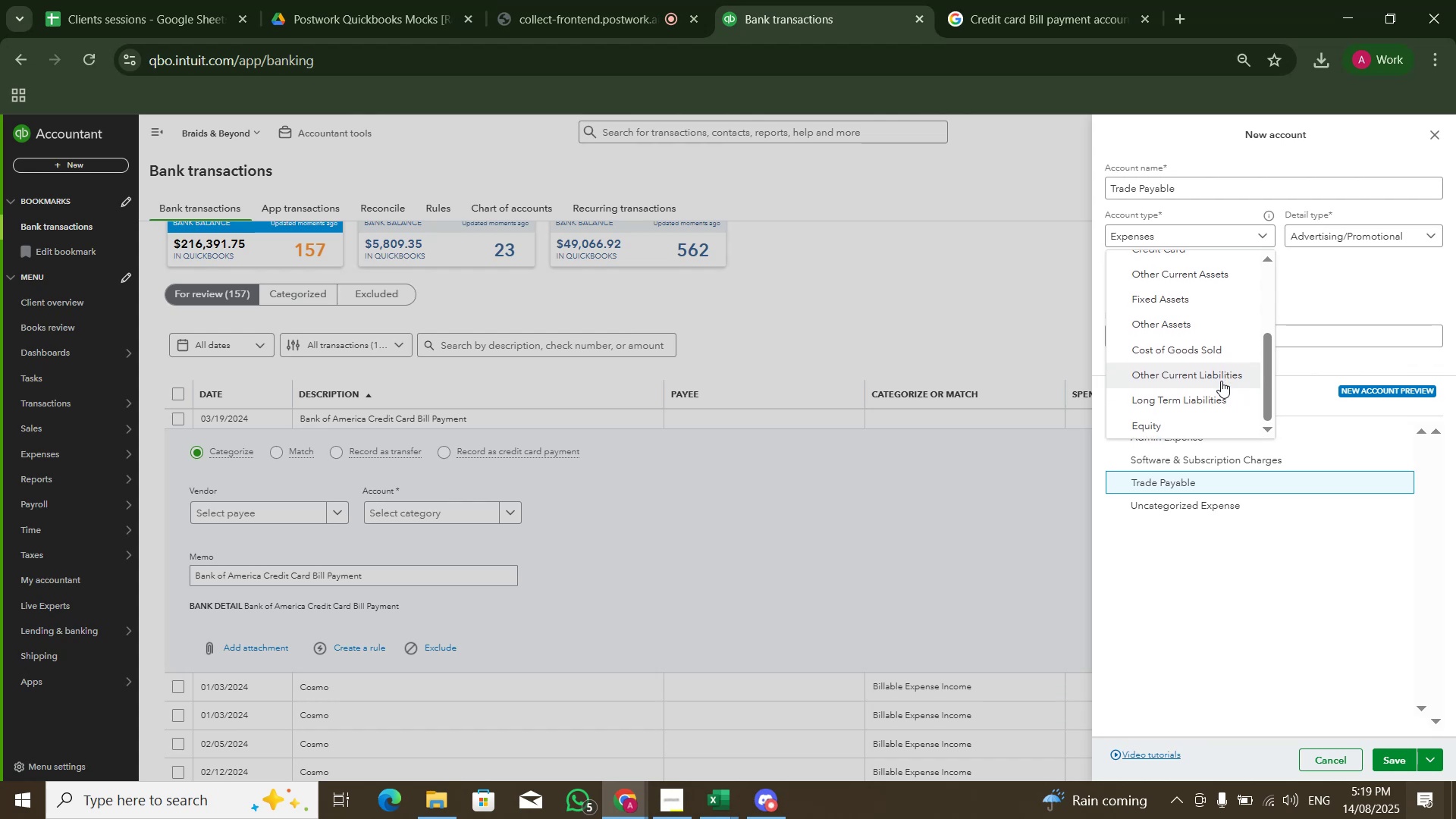 
left_click([1222, 381])
 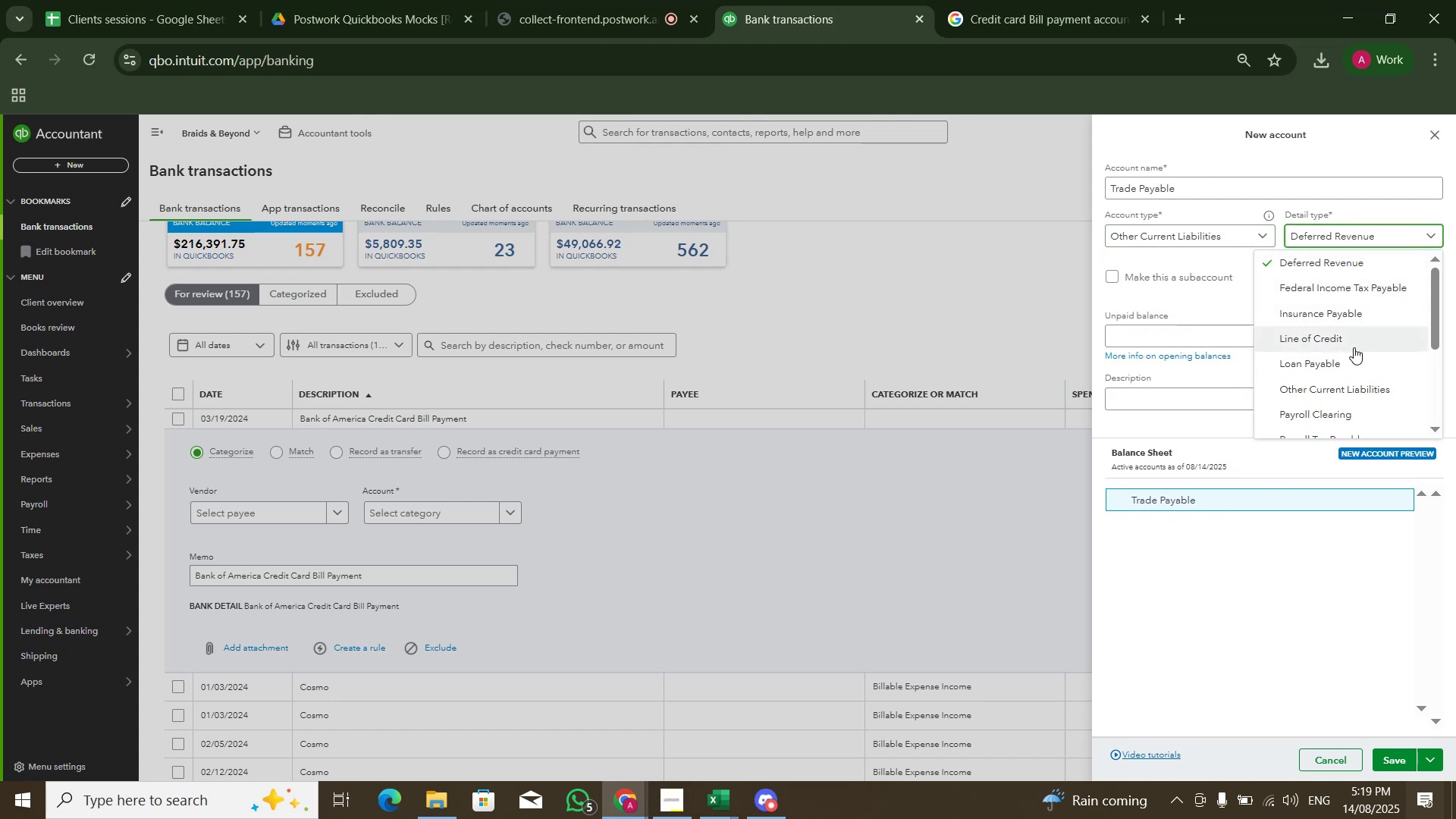 
wait(10.82)
 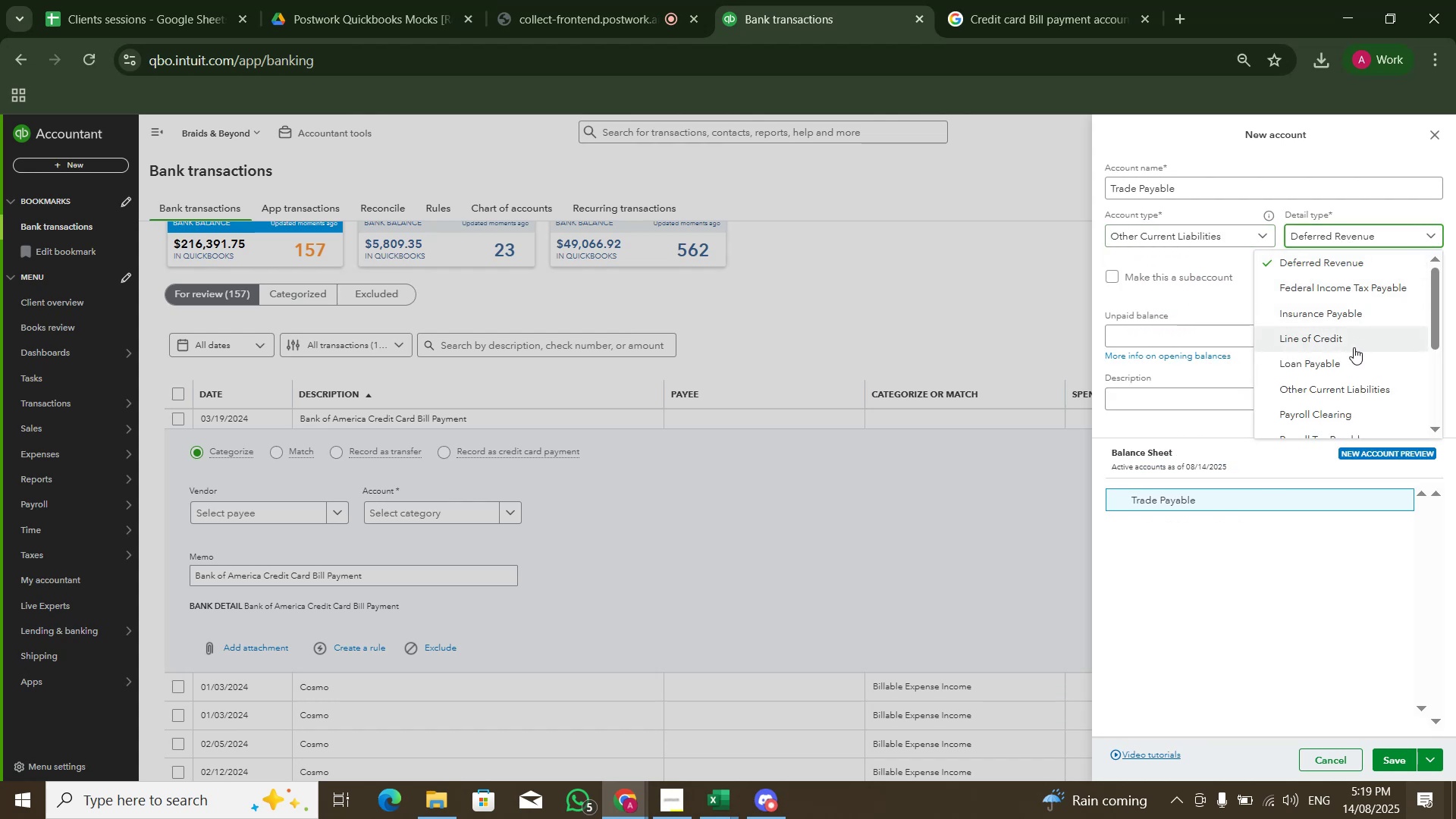 
scroll: coordinate [1357, 410], scroll_direction: down, amount: 3.0
 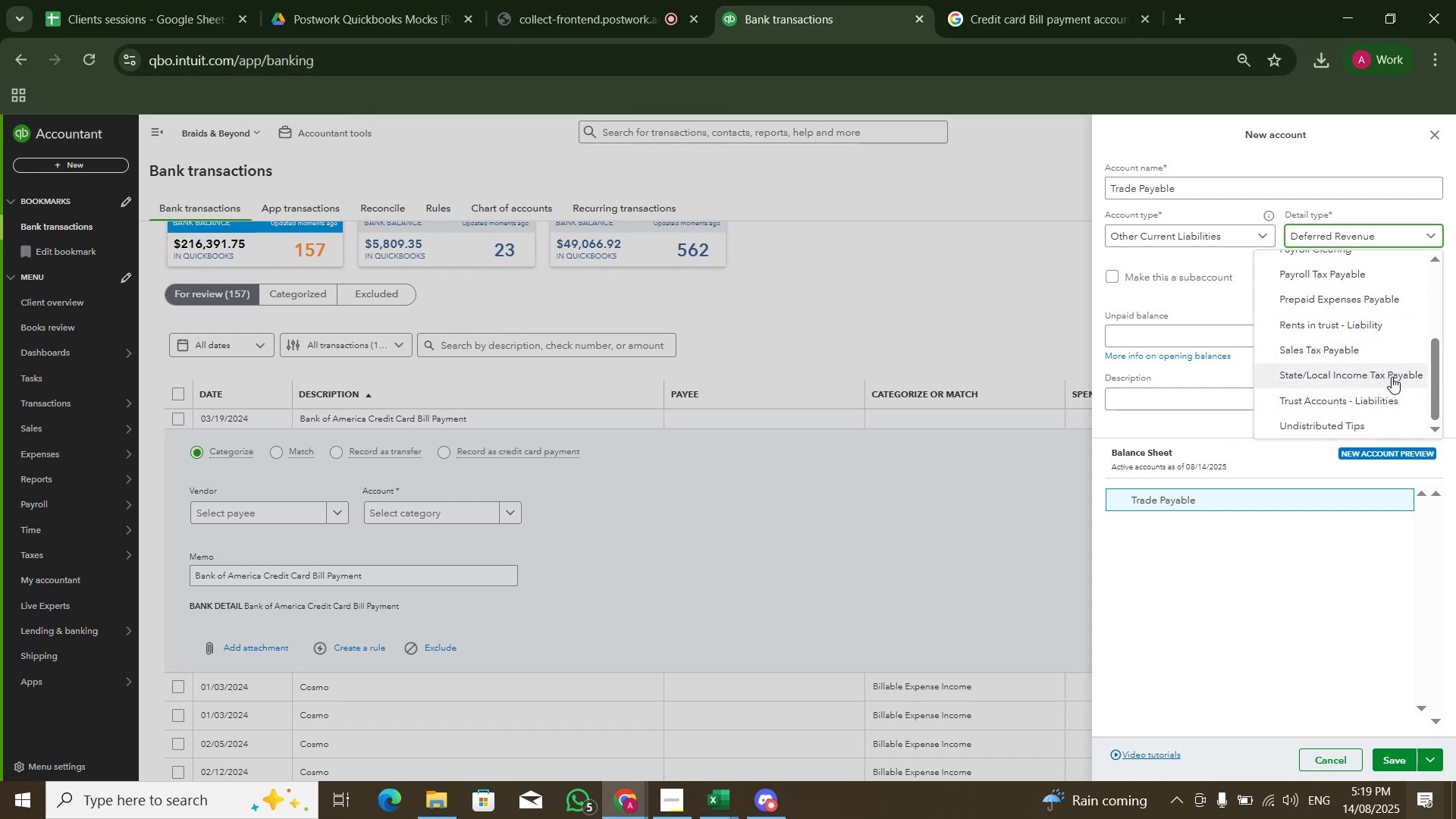 
scroll: coordinate [1333, 347], scroll_direction: up, amount: 2.0
 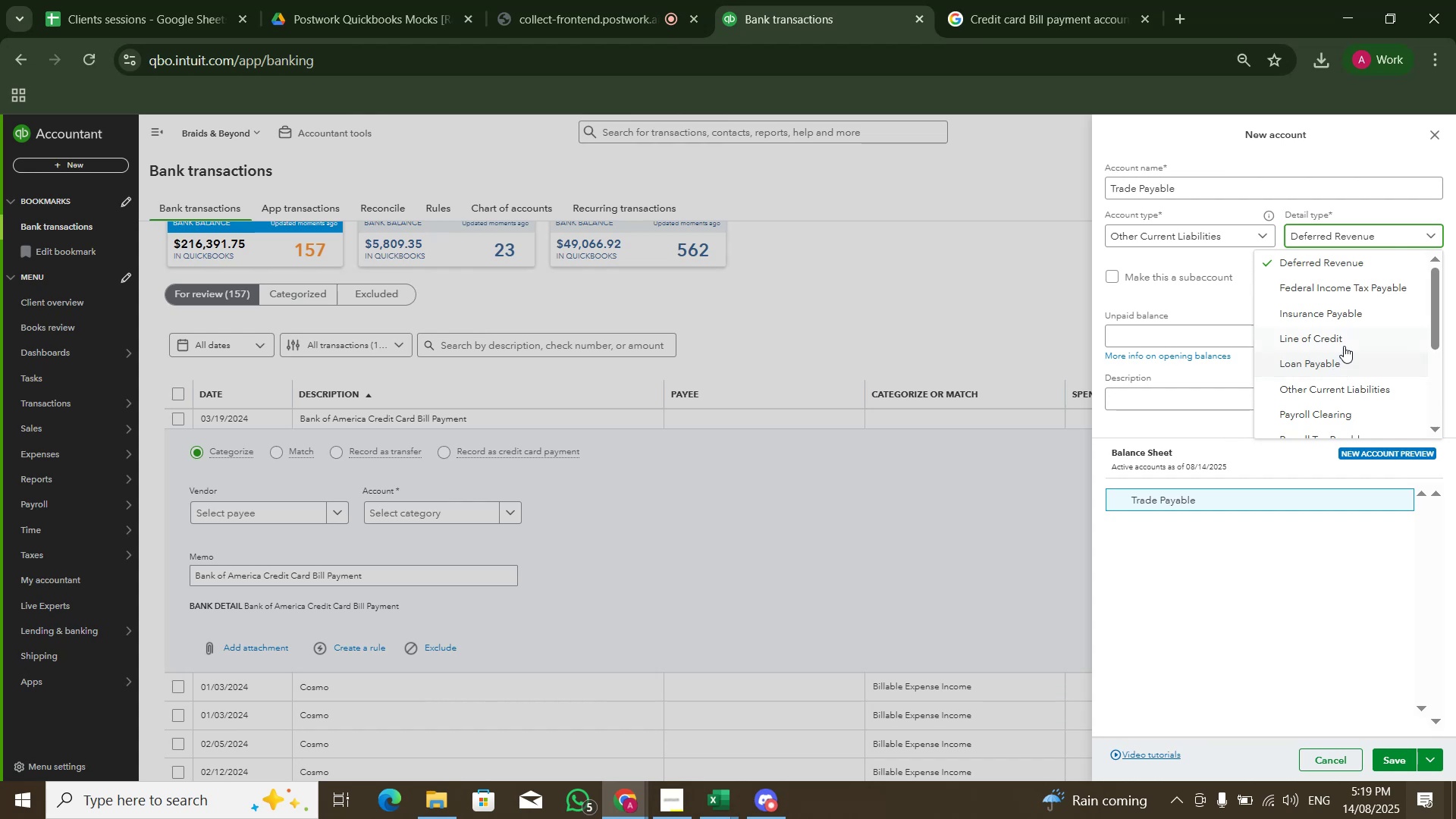 
left_click([1347, 341])
 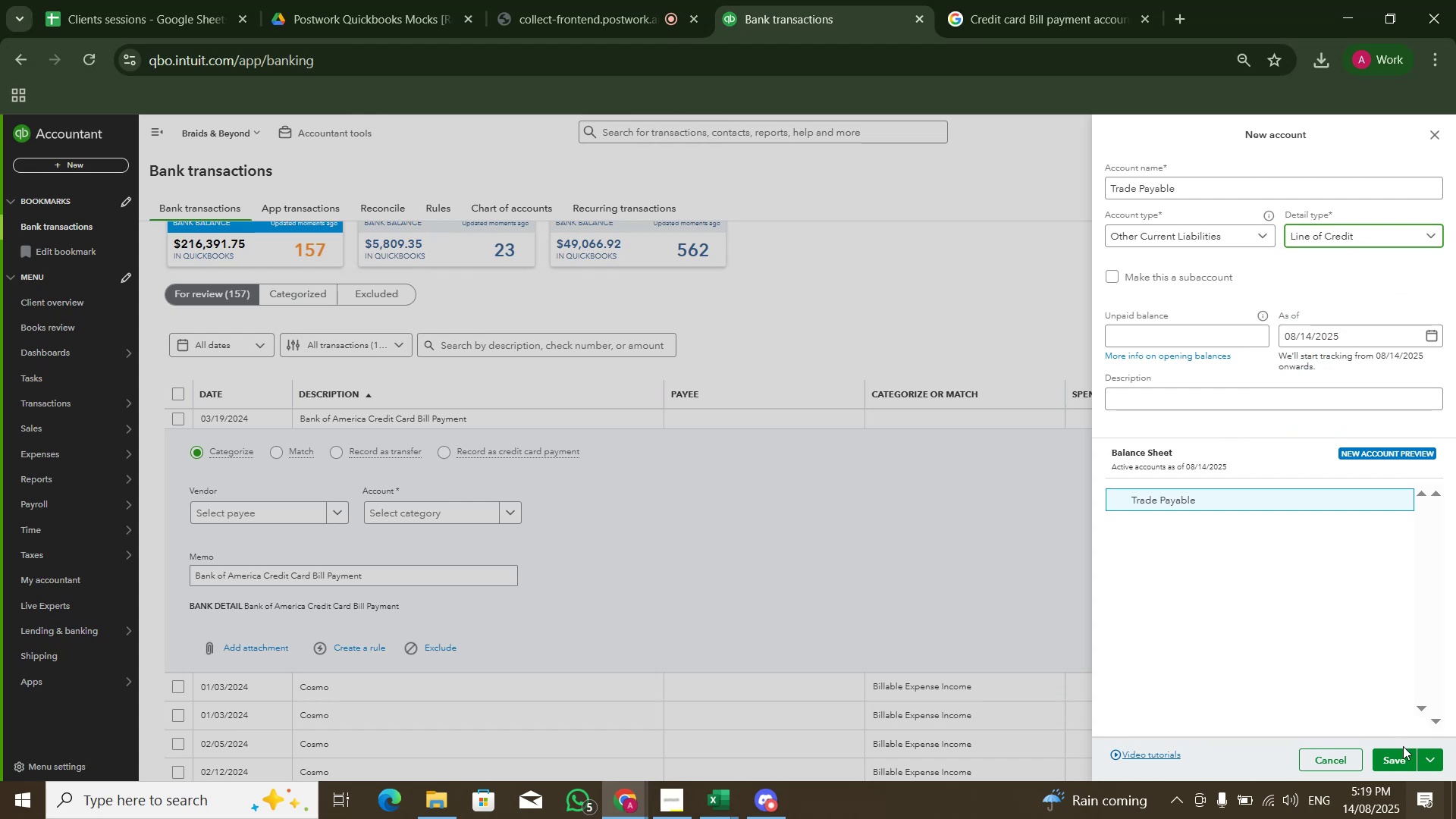 
left_click([1403, 748])
 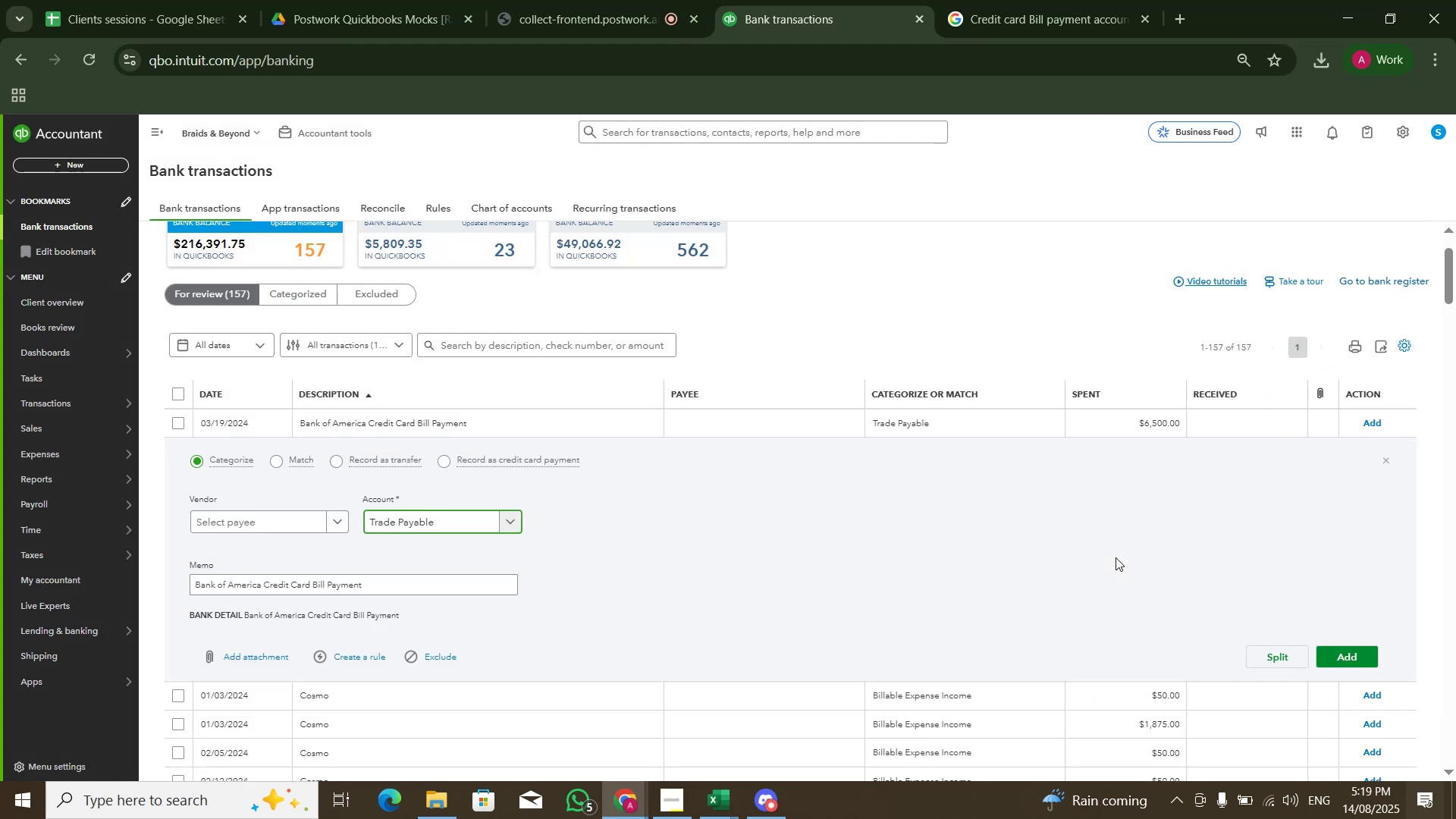 
wait(7.09)
 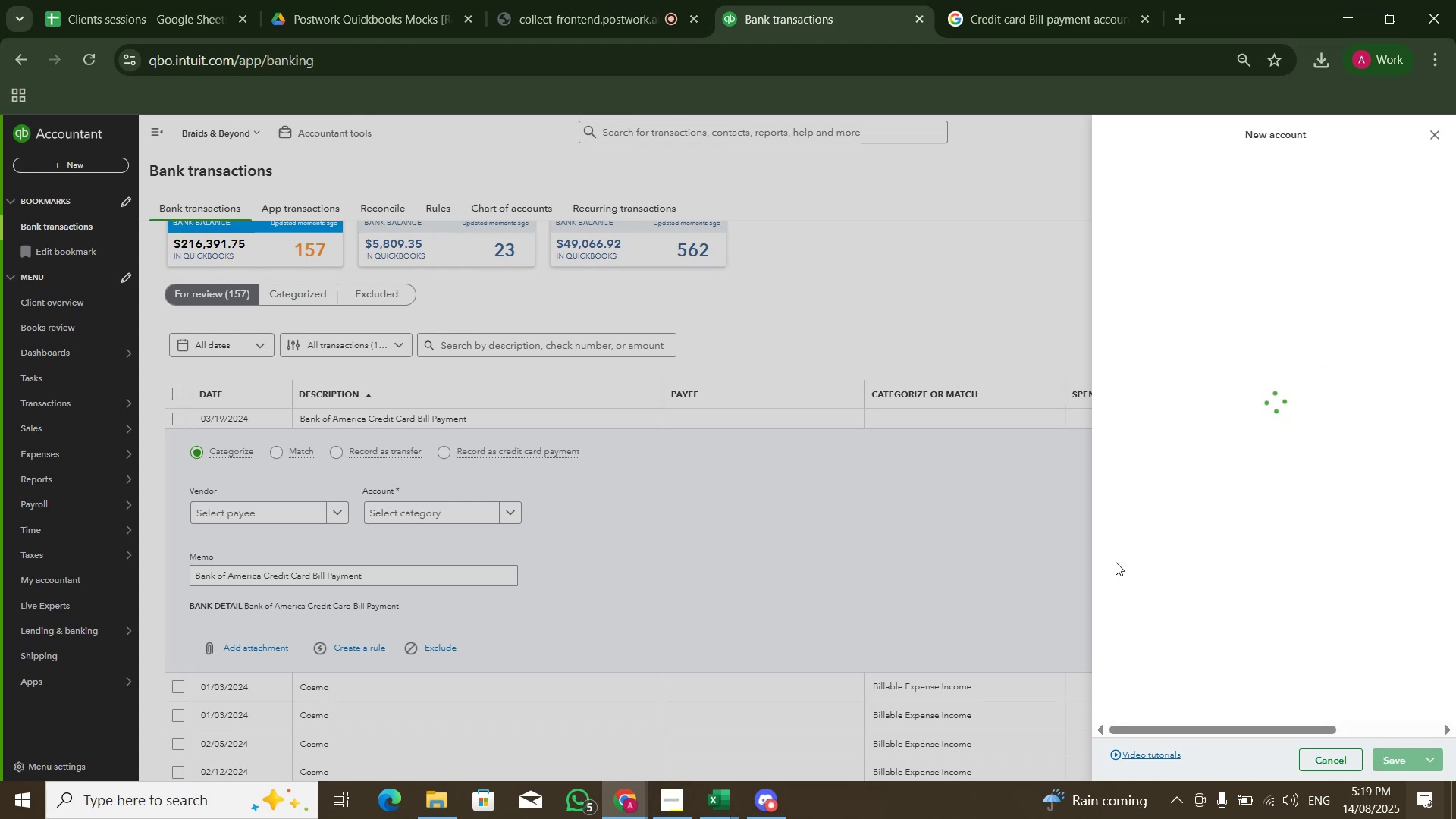 
left_click([1357, 648])
 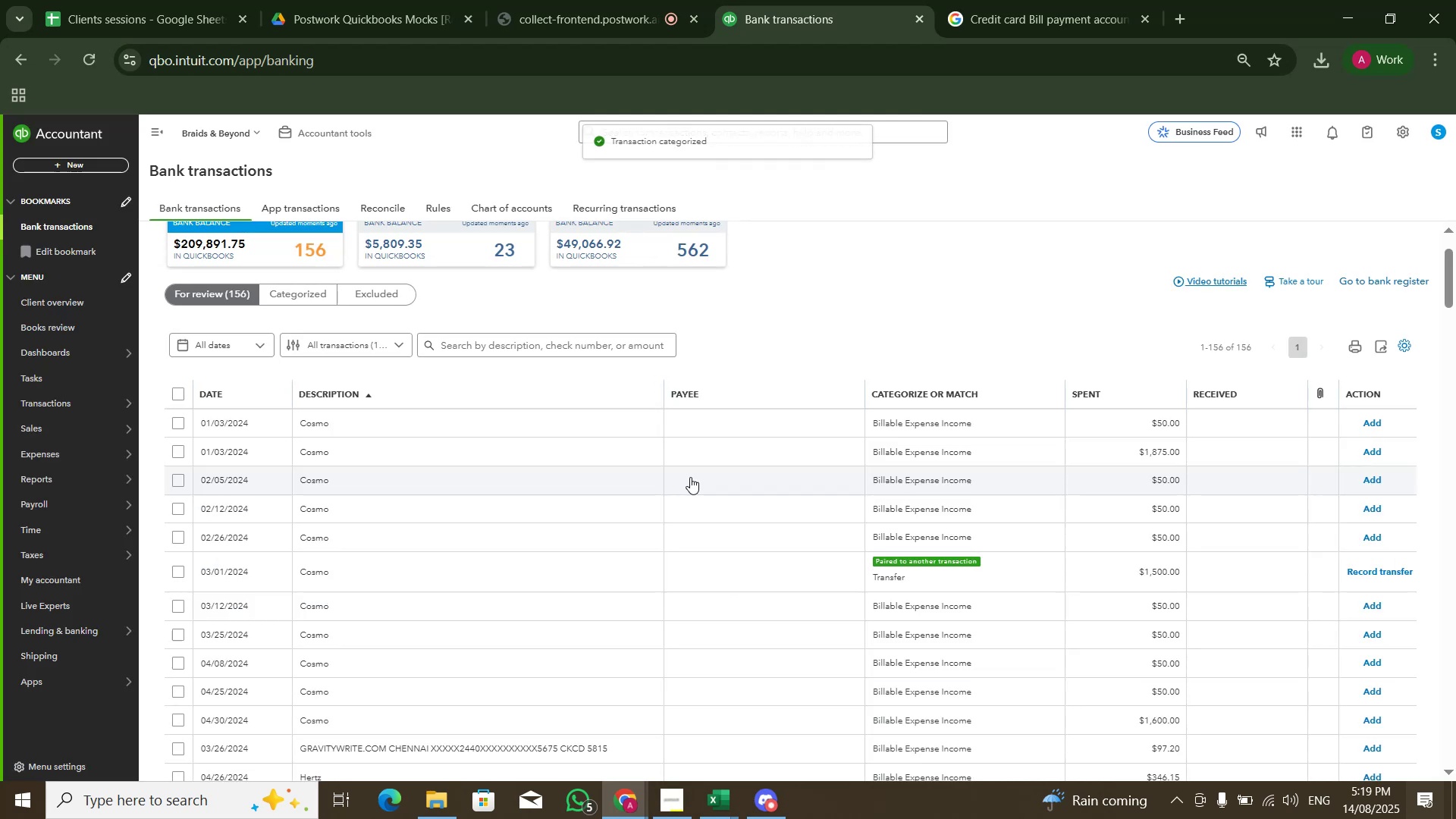 
left_click([553, 420])
 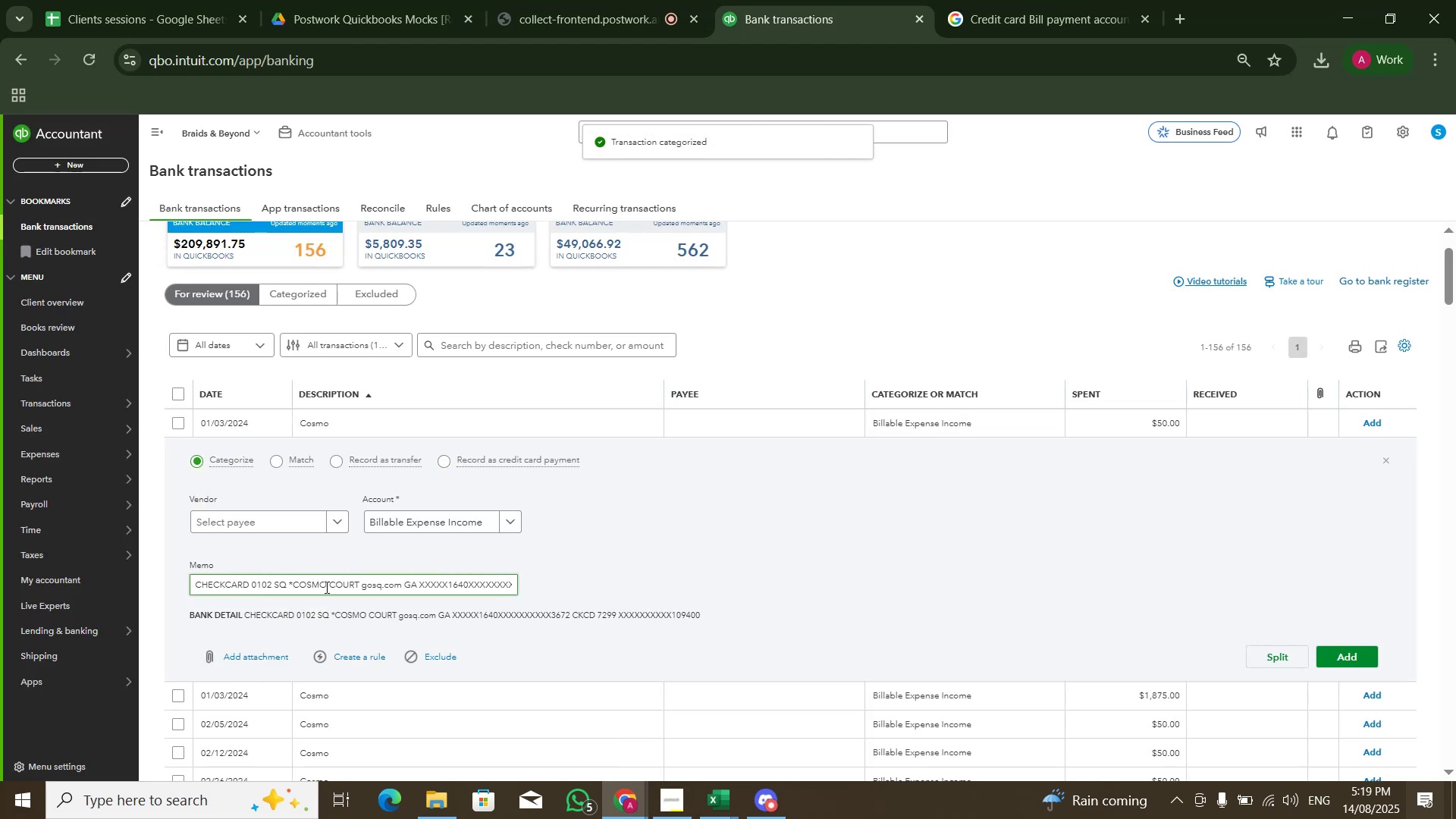 
left_click_drag(start_coordinate=[293, 585], to_coordinate=[364, 588])
 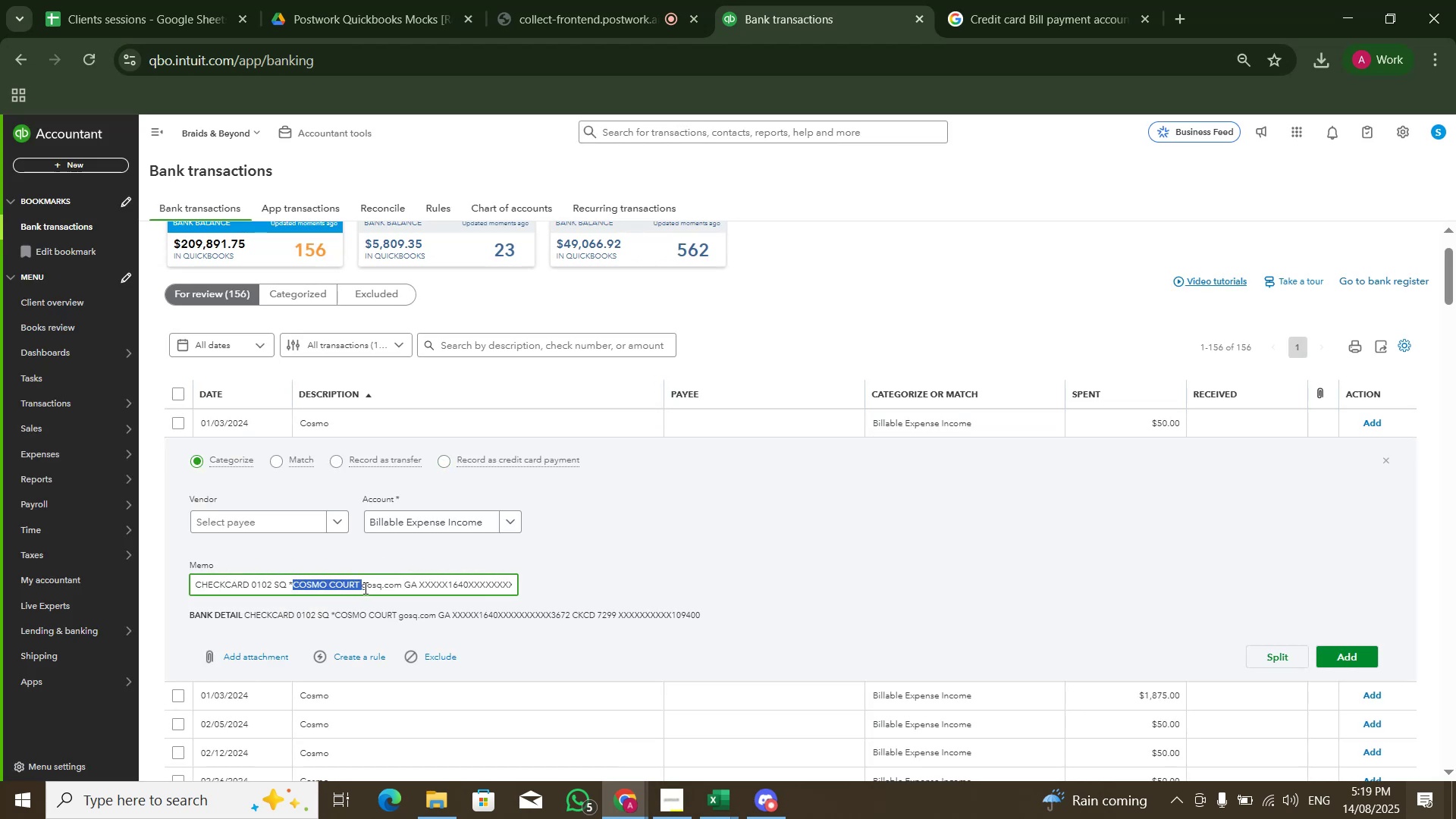 
key(Control+C)
 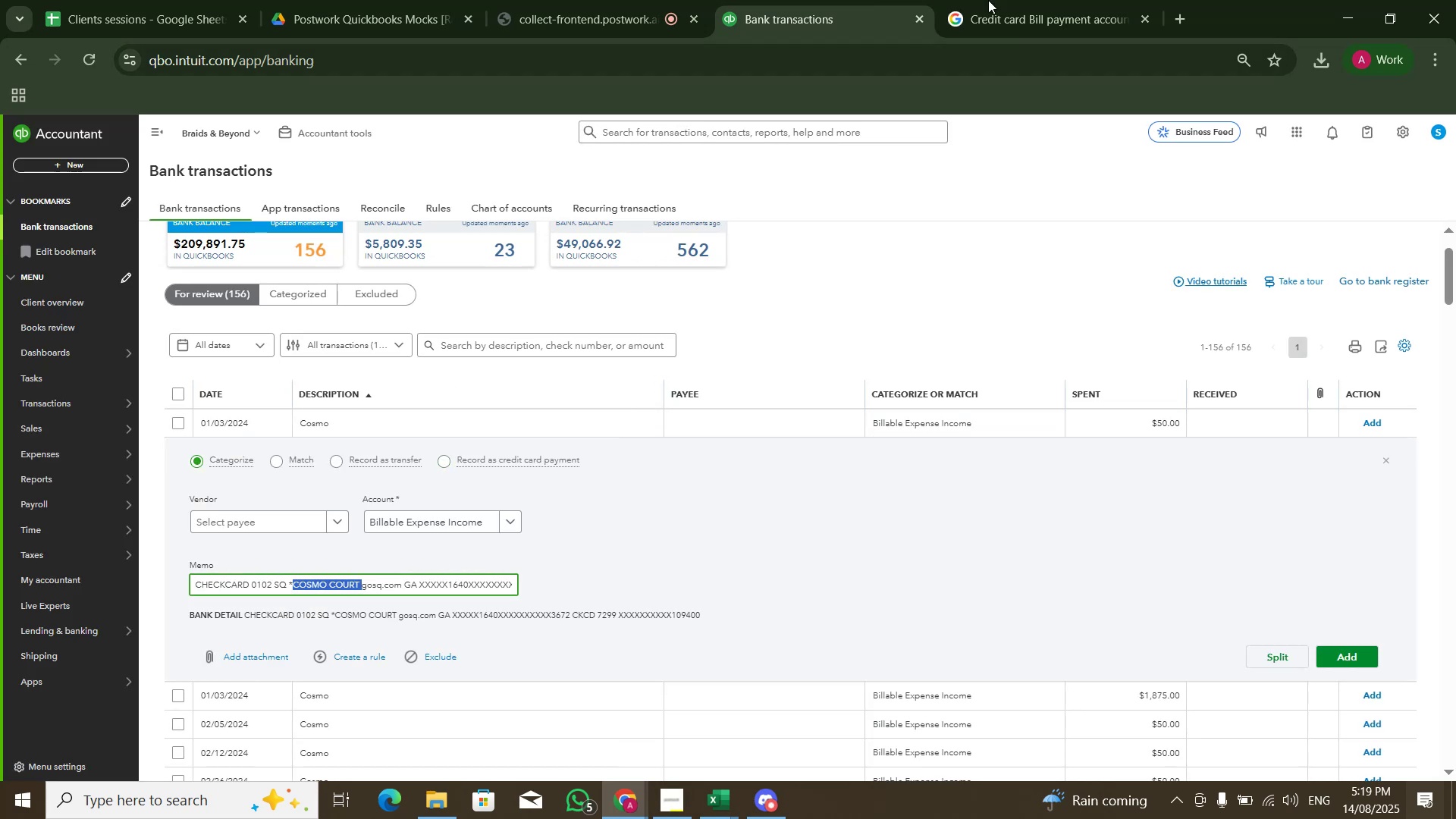 
left_click([1025, 0])
 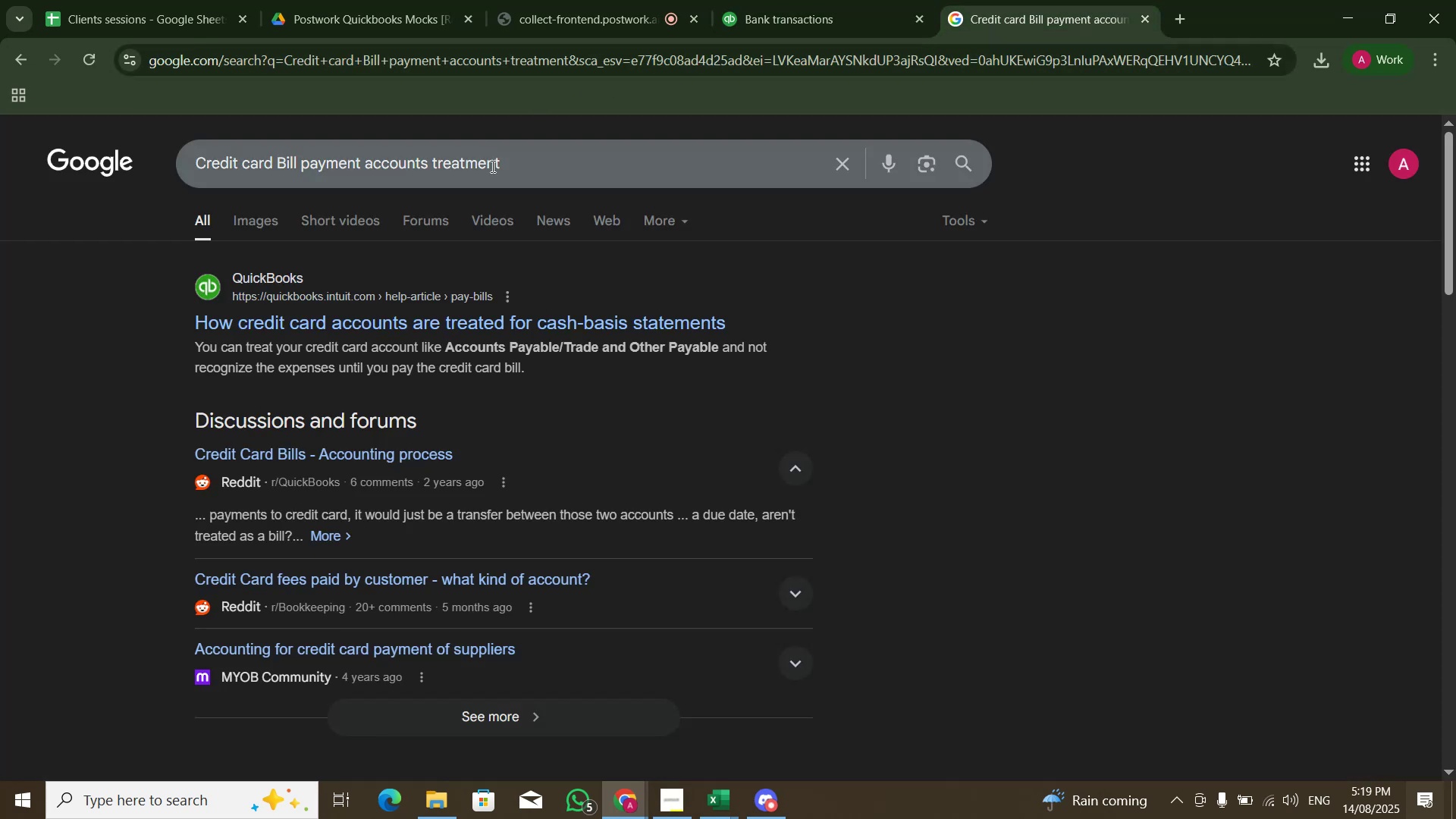 
left_click([491, 176])
 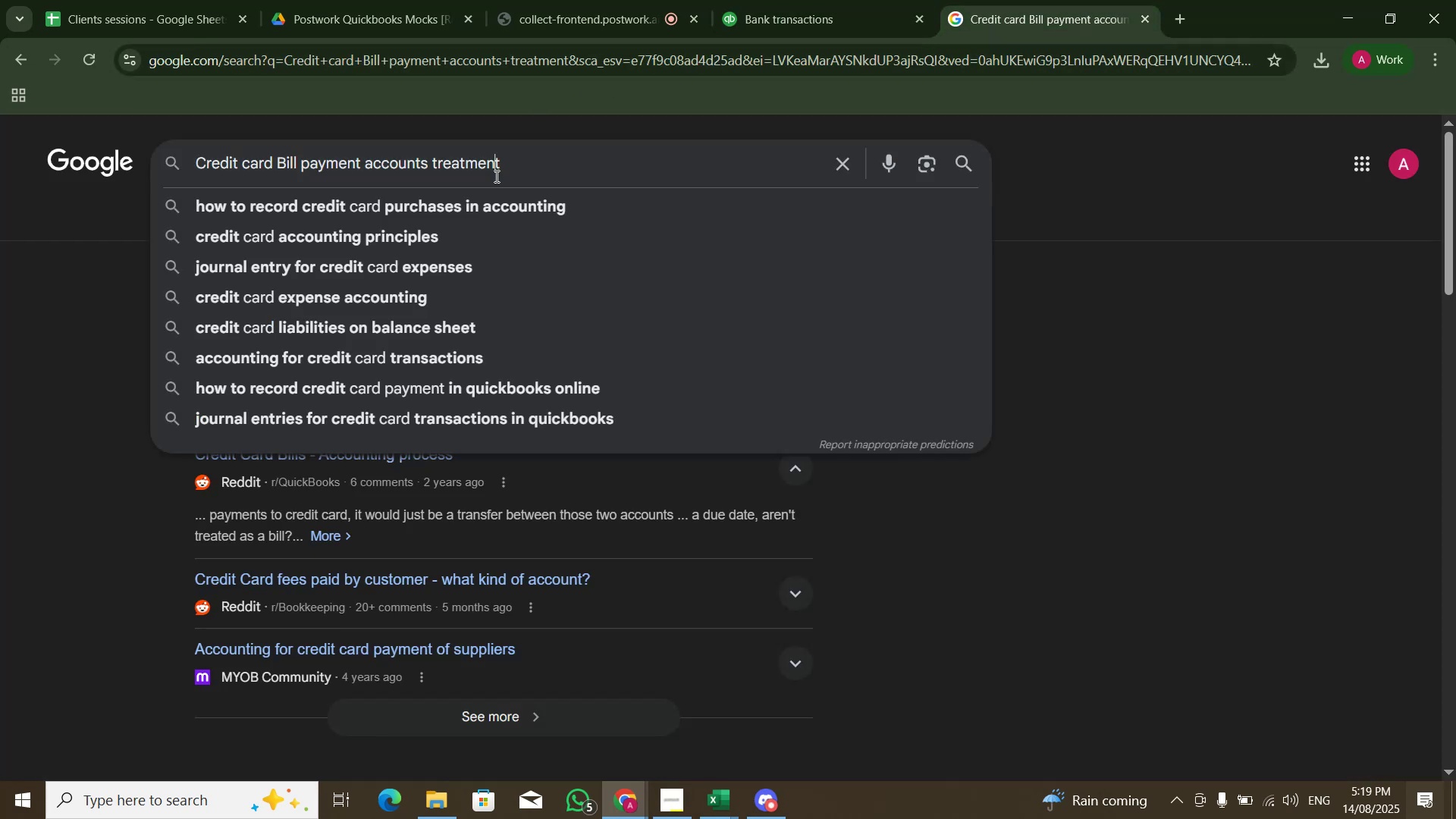 
key(Control+A)
 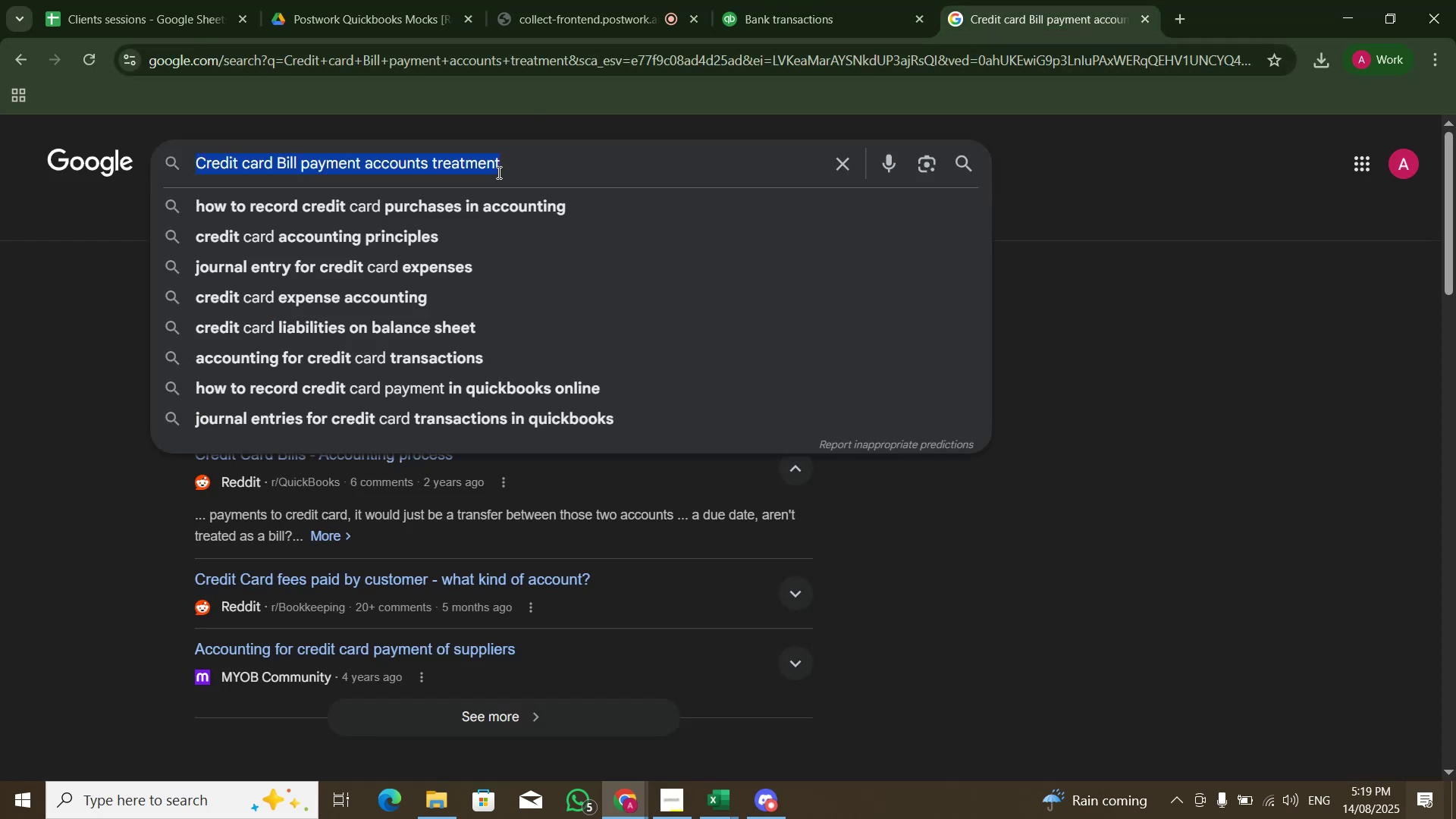 
key(Control+V)
 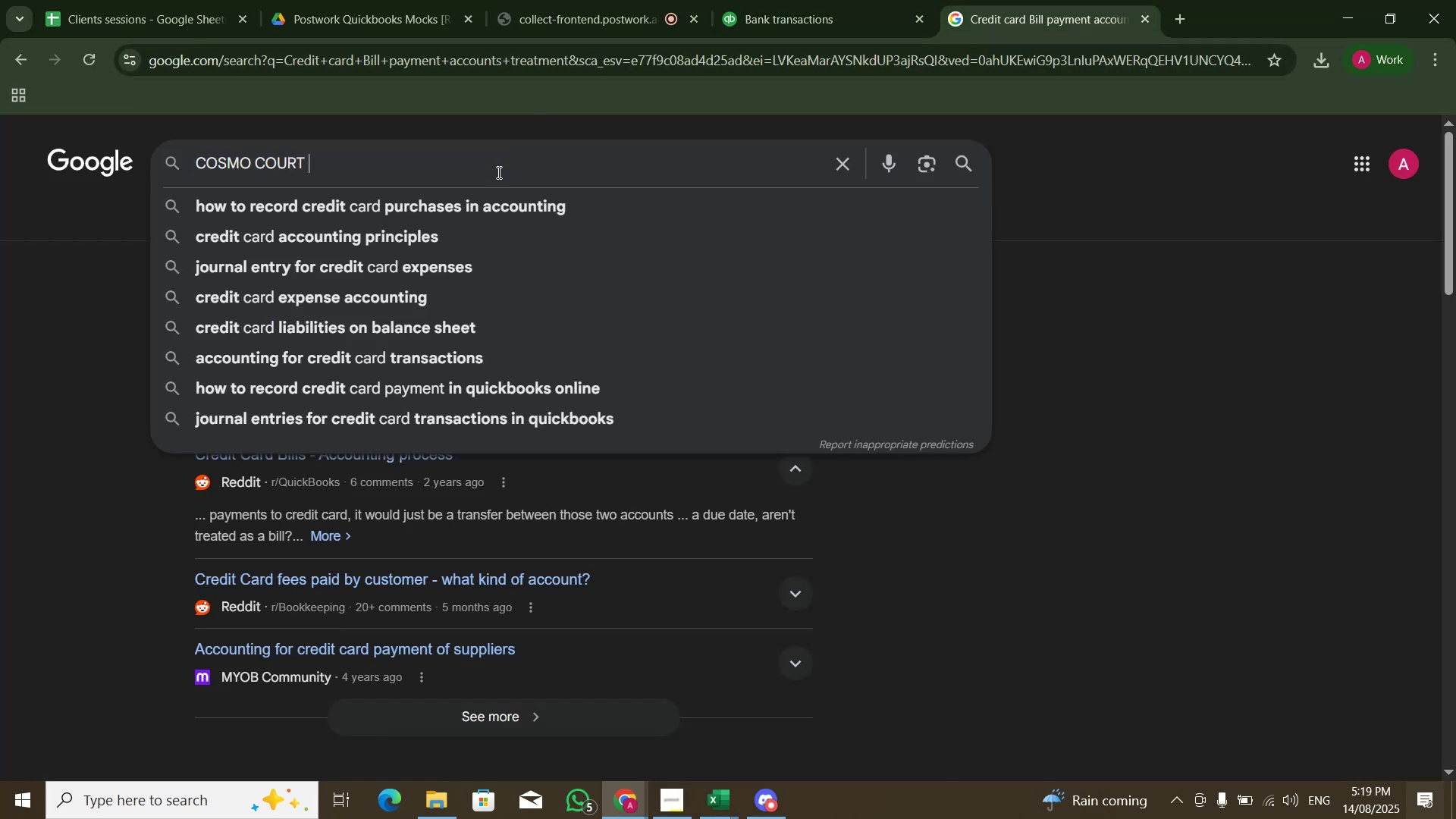 
key(NumpadEnter)
 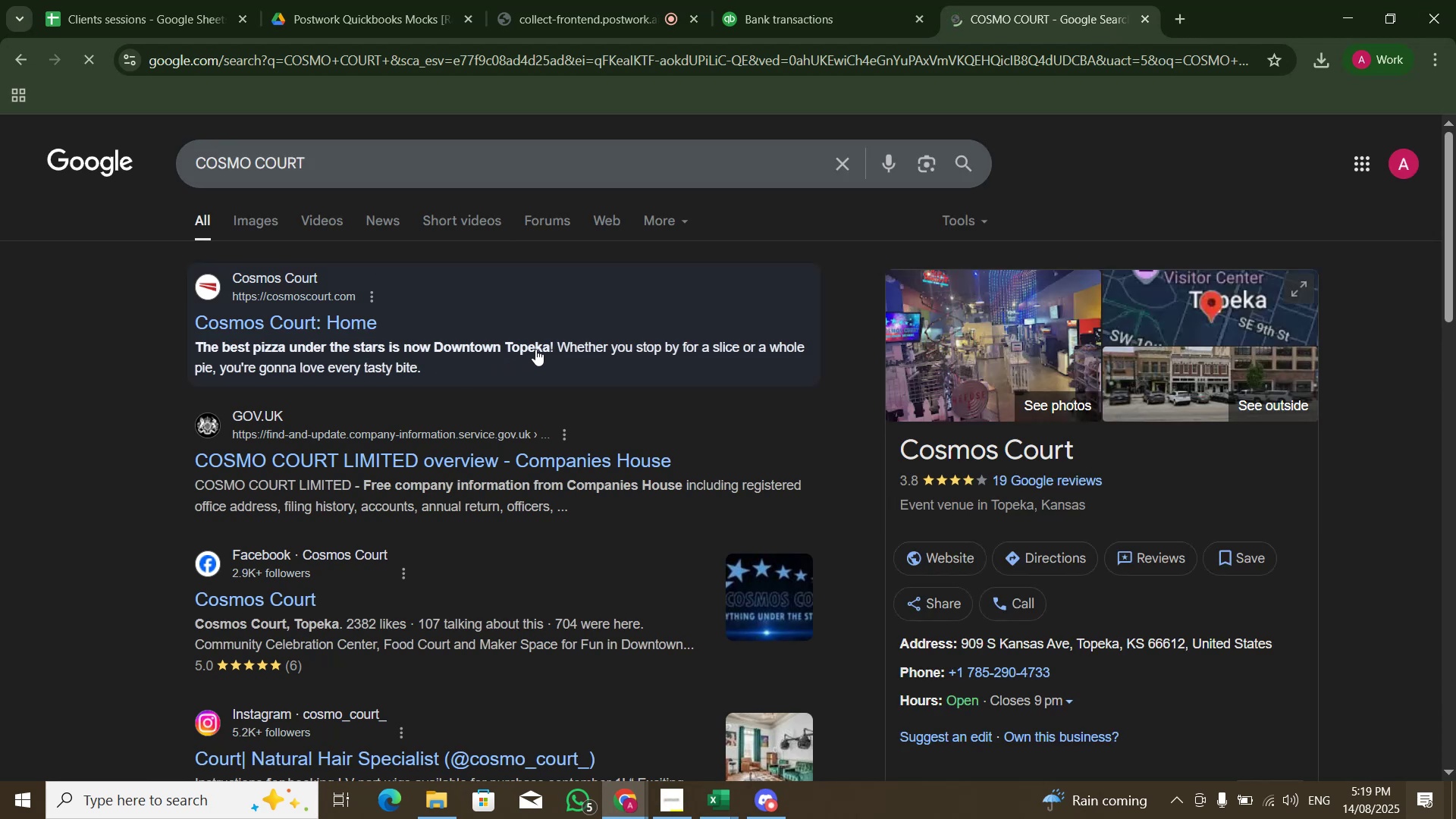 
left_click([762, 0])
 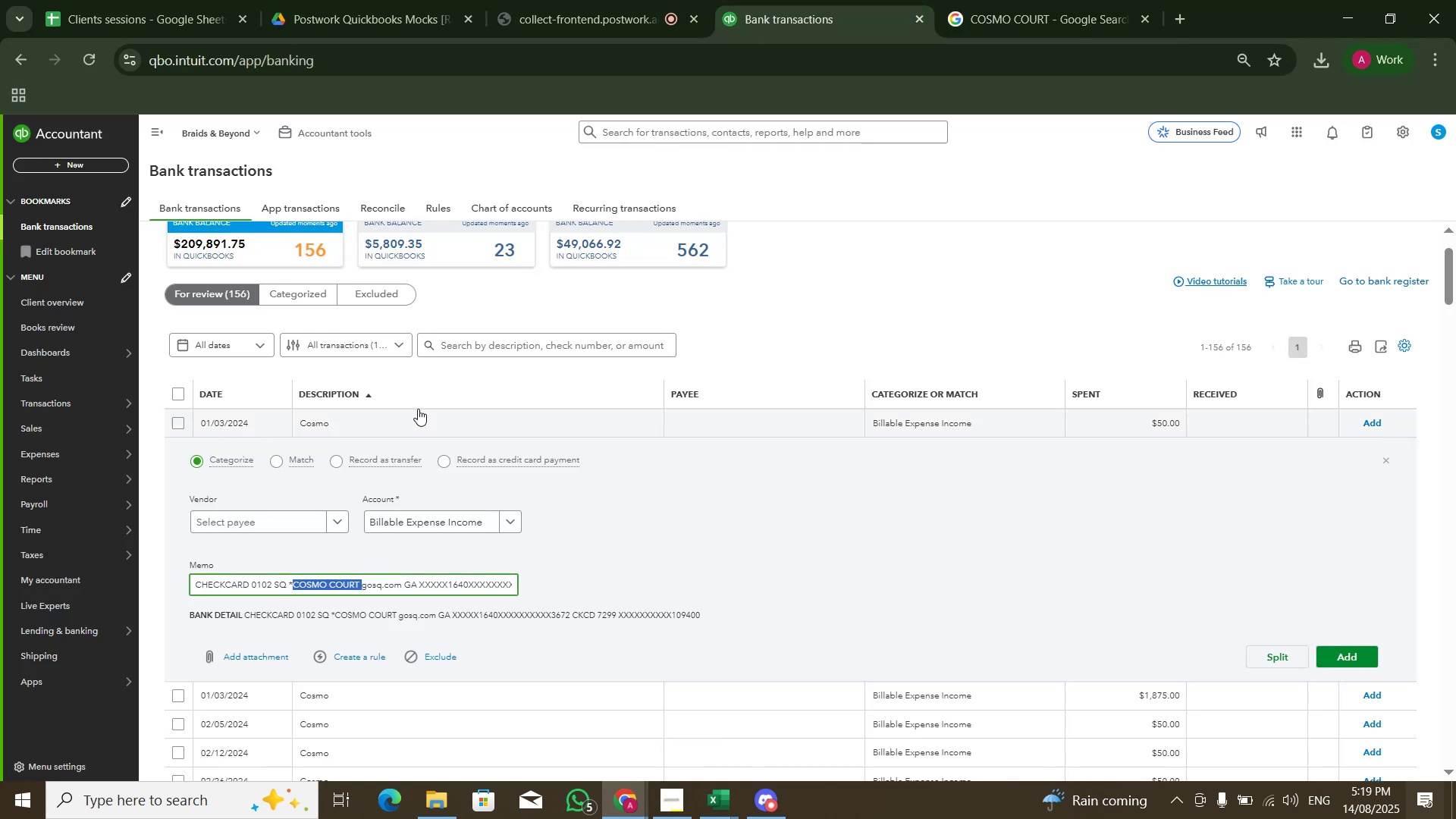 
left_click([470, 337])
 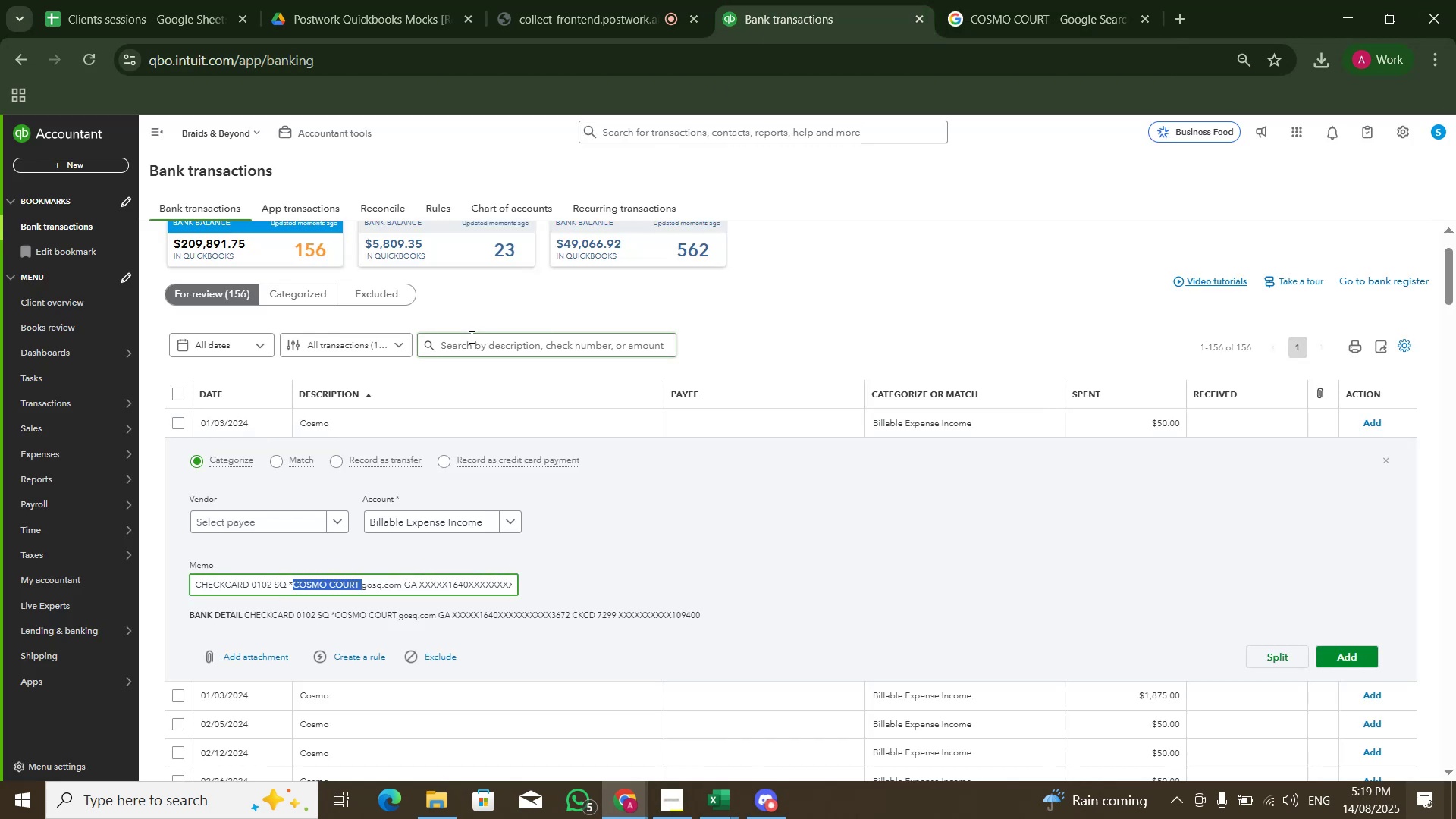 
key(Control+V)
 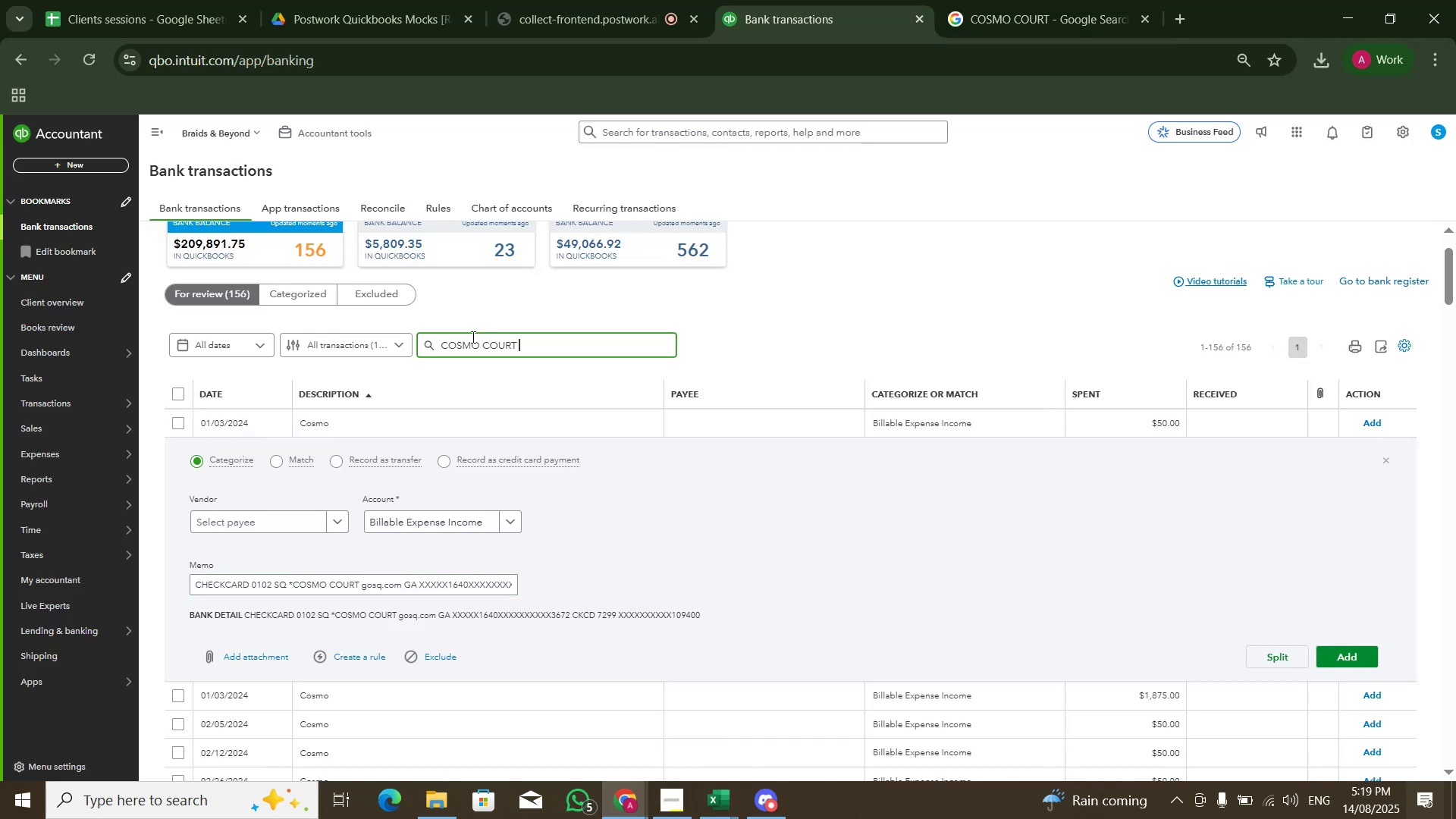 
key(Control+Shift+ArrowLeft)
 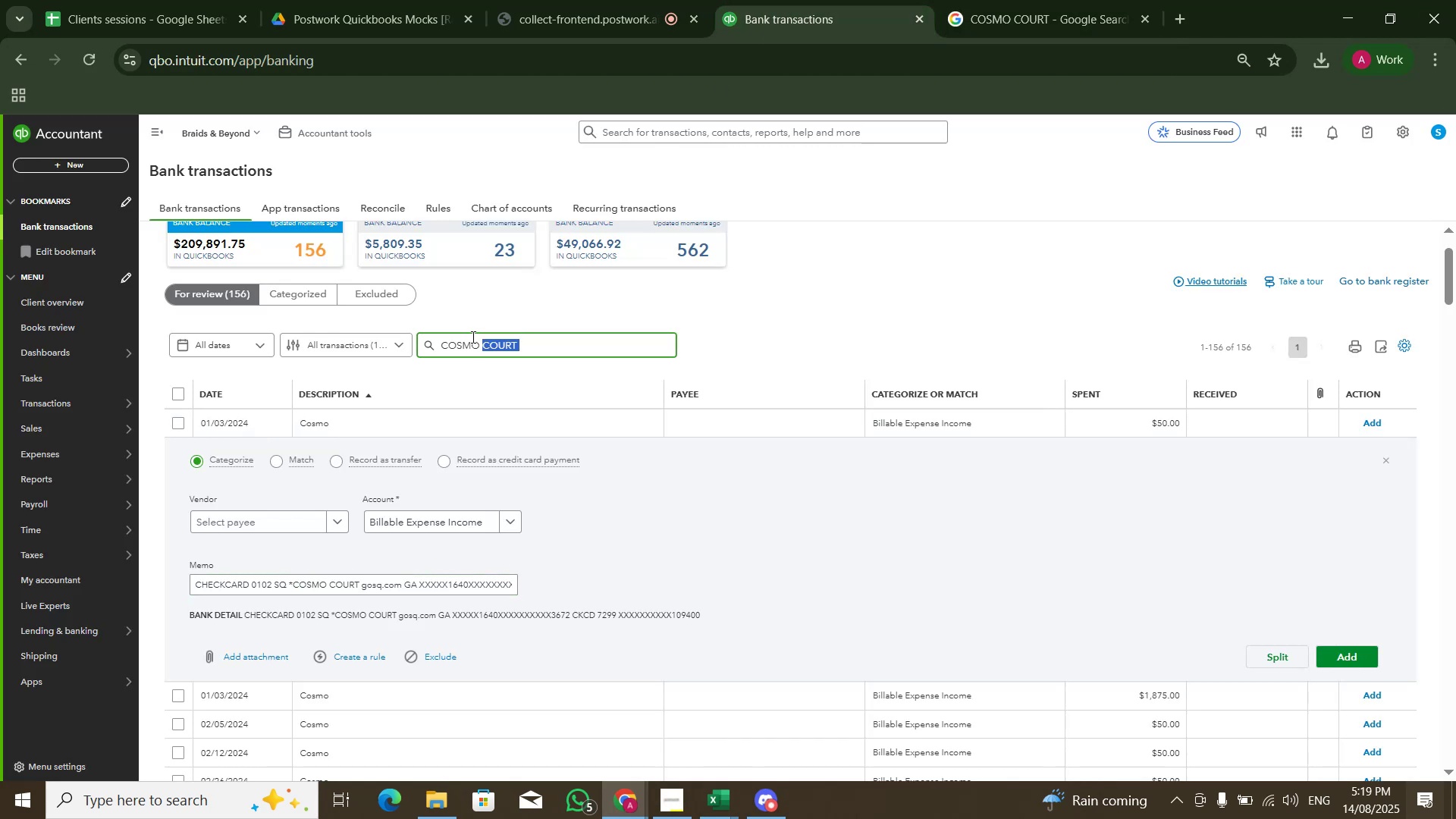 
key(Backspace)
 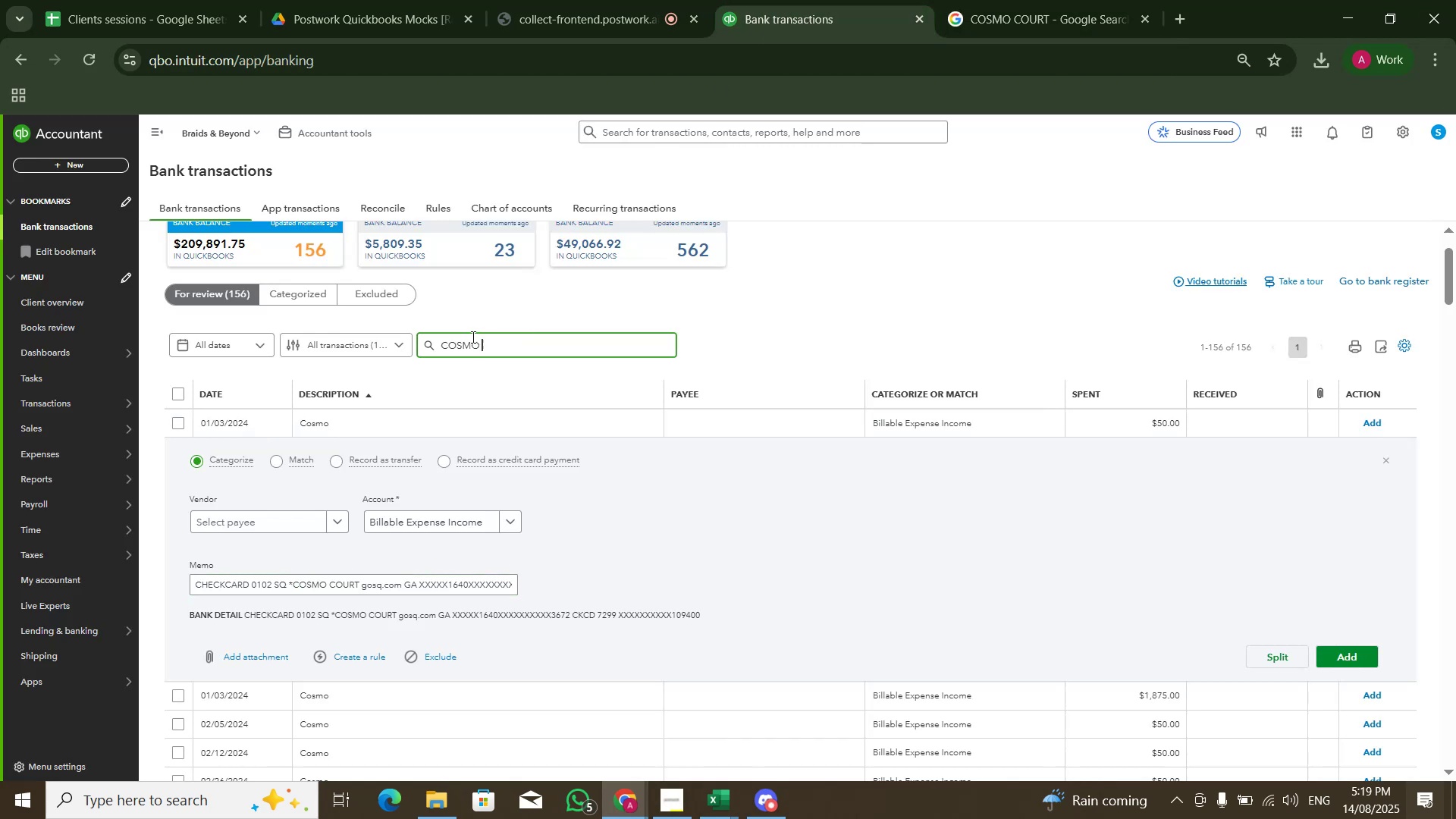 
key(Enter)
 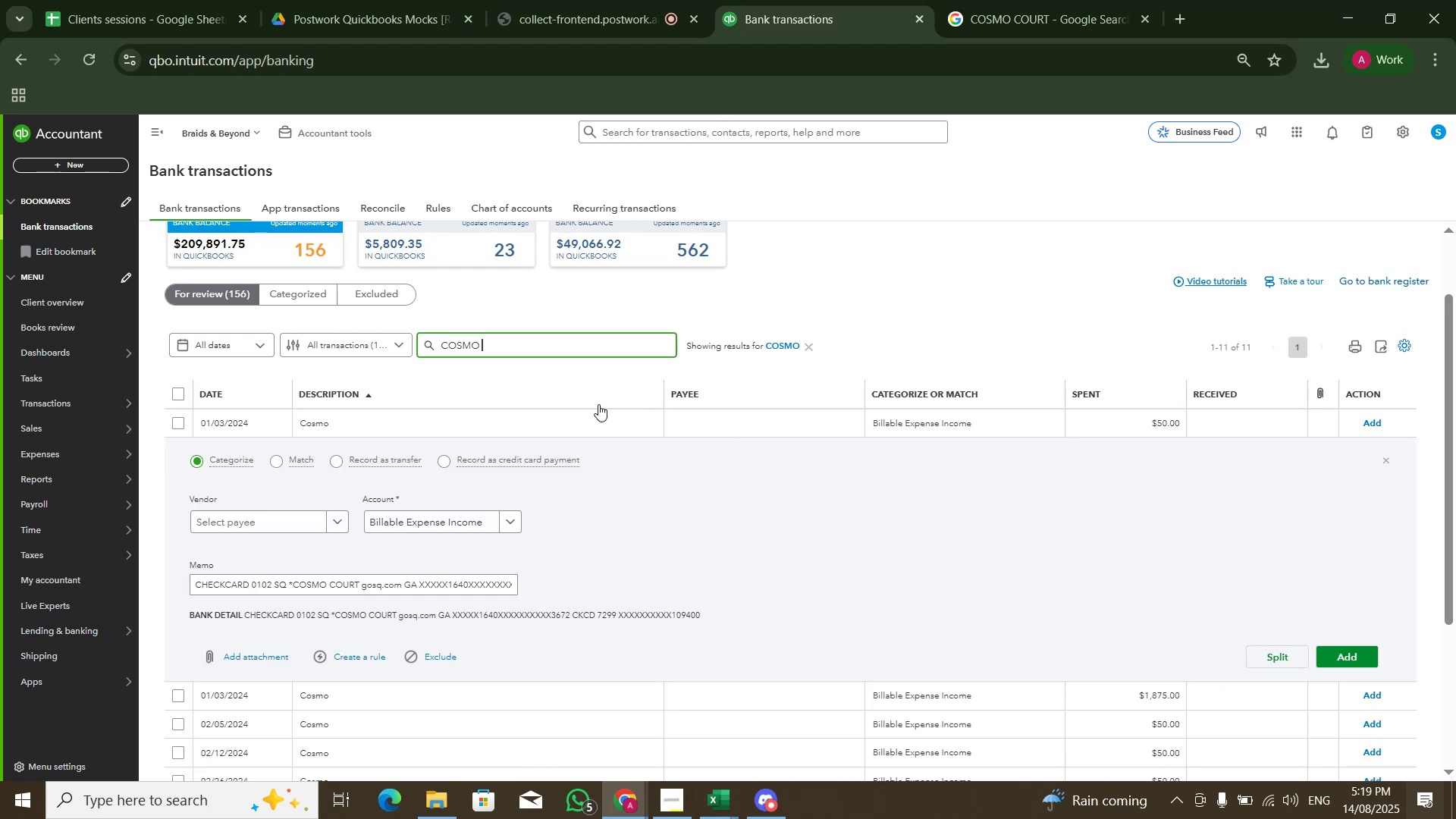 
left_click([297, 422])
 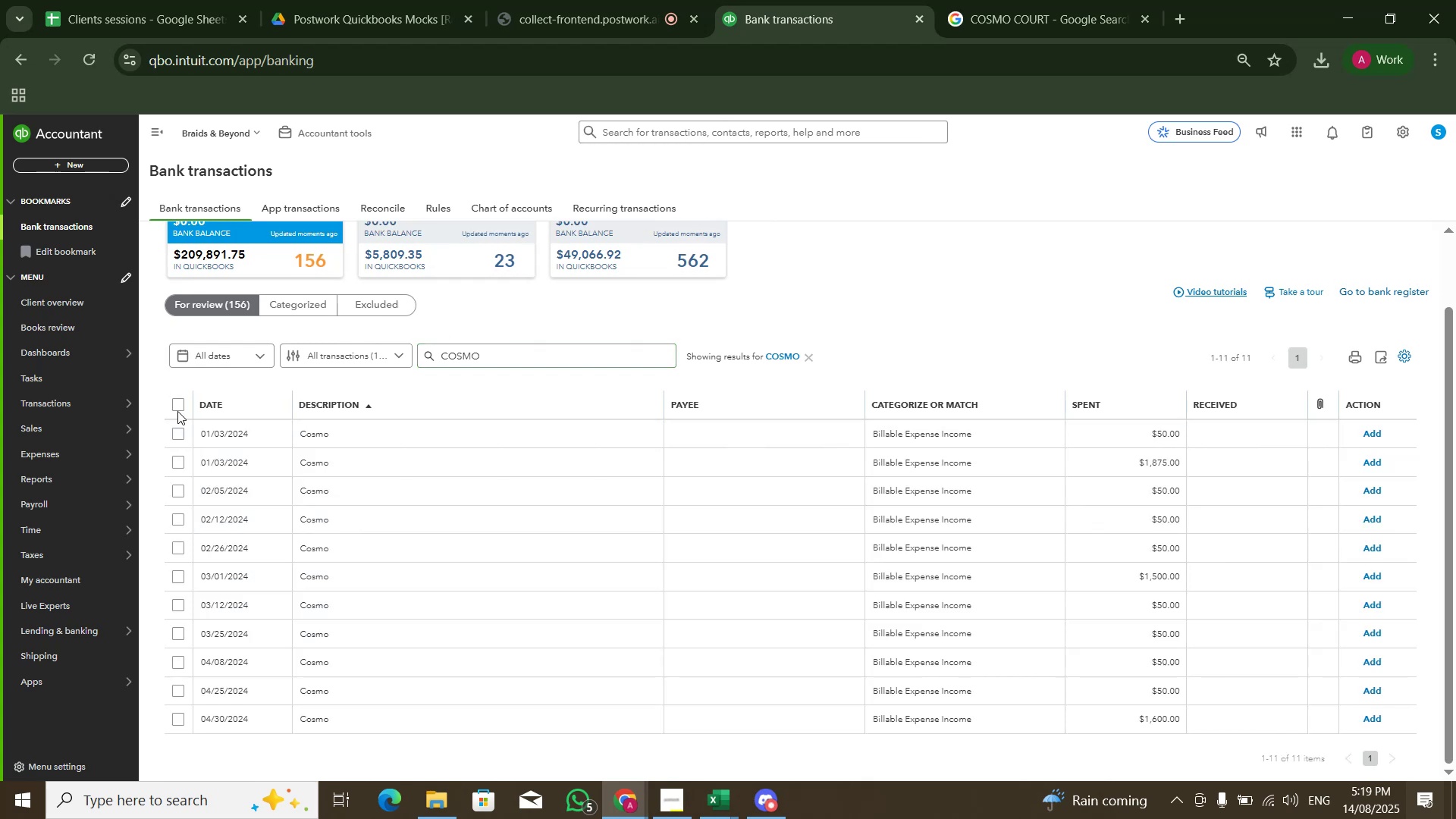 
left_click([175, 409])
 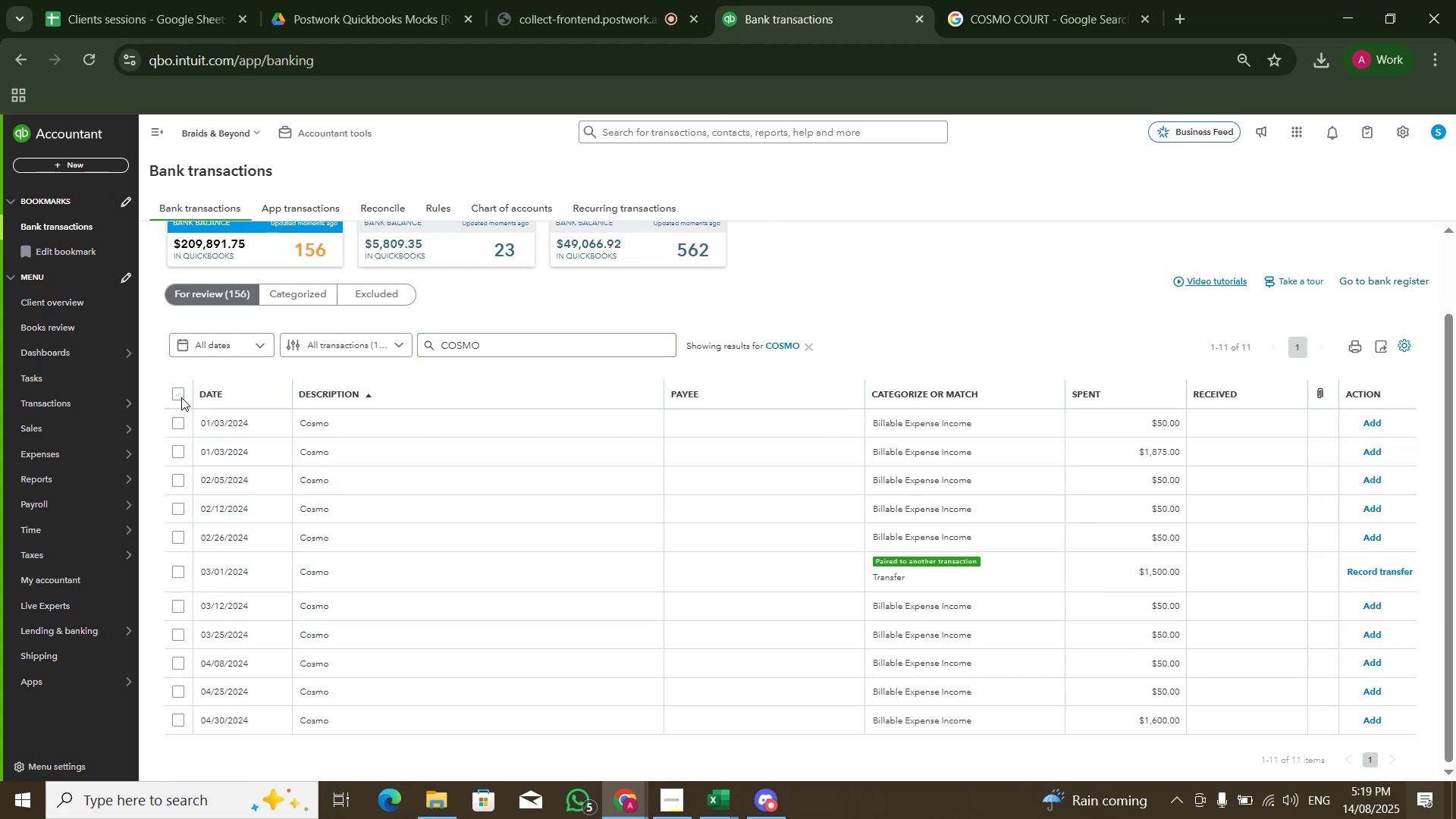 
left_click([180, 397])
 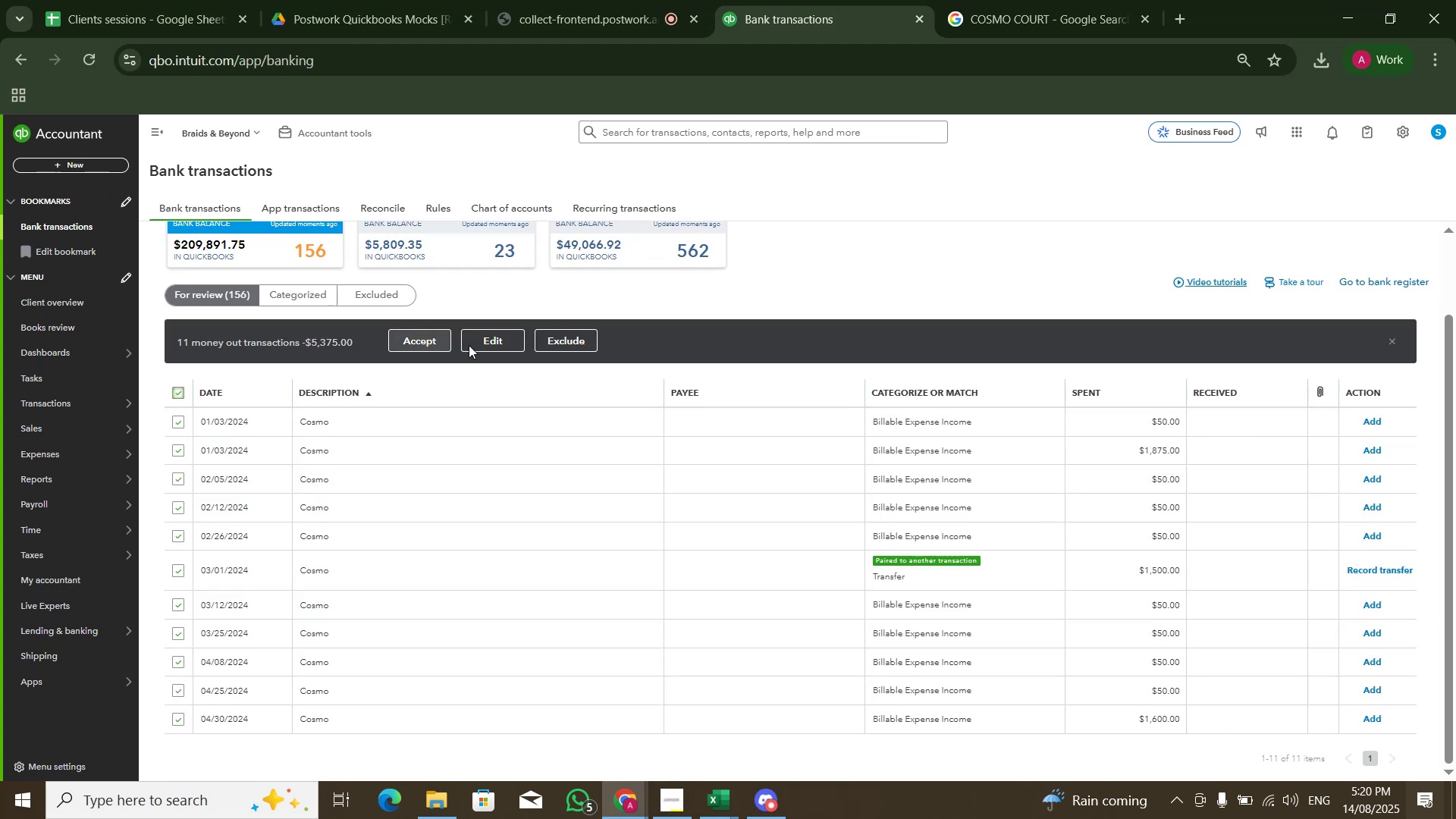 
left_click([491, 344])
 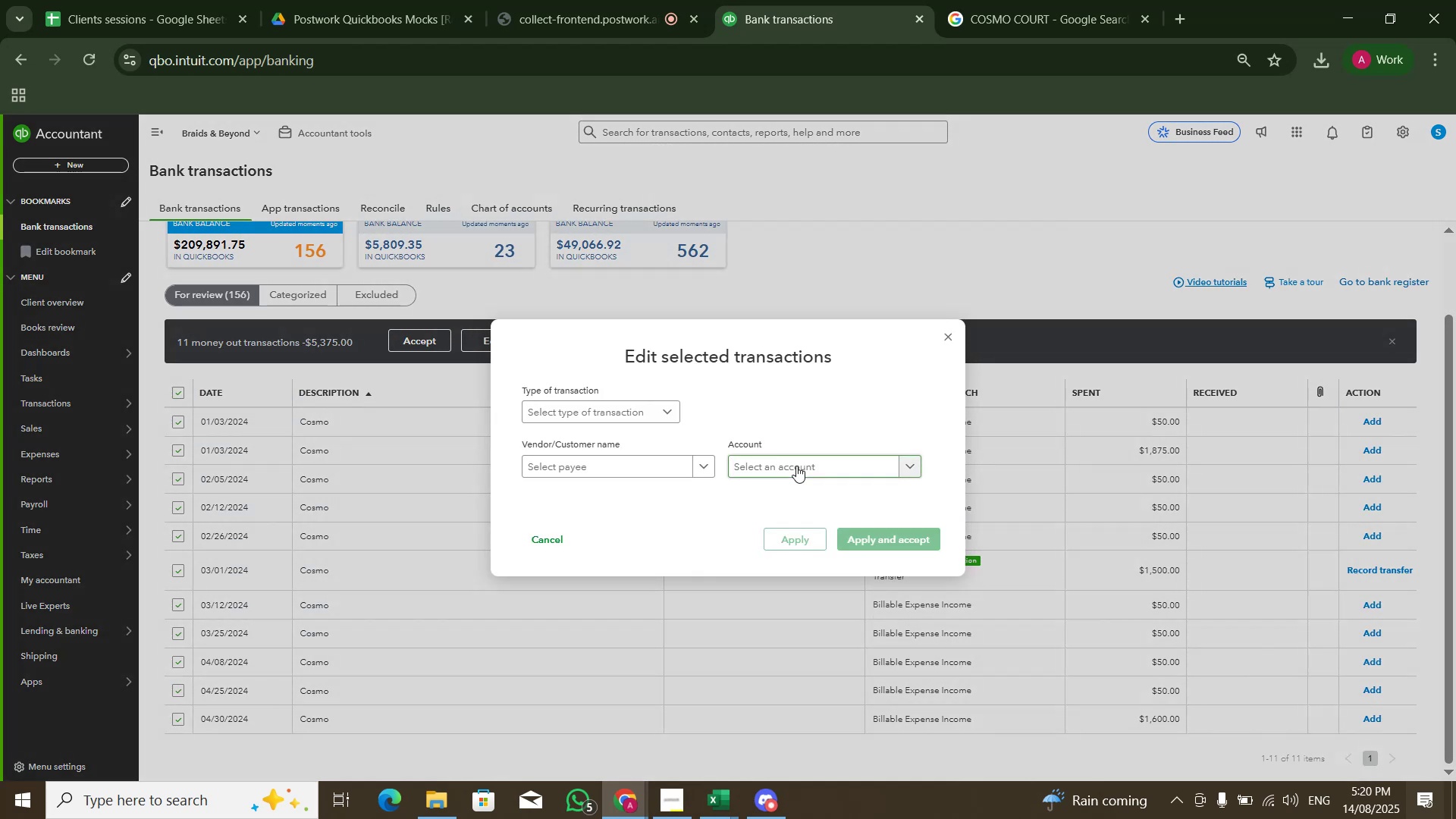 
left_click([797, 466])
 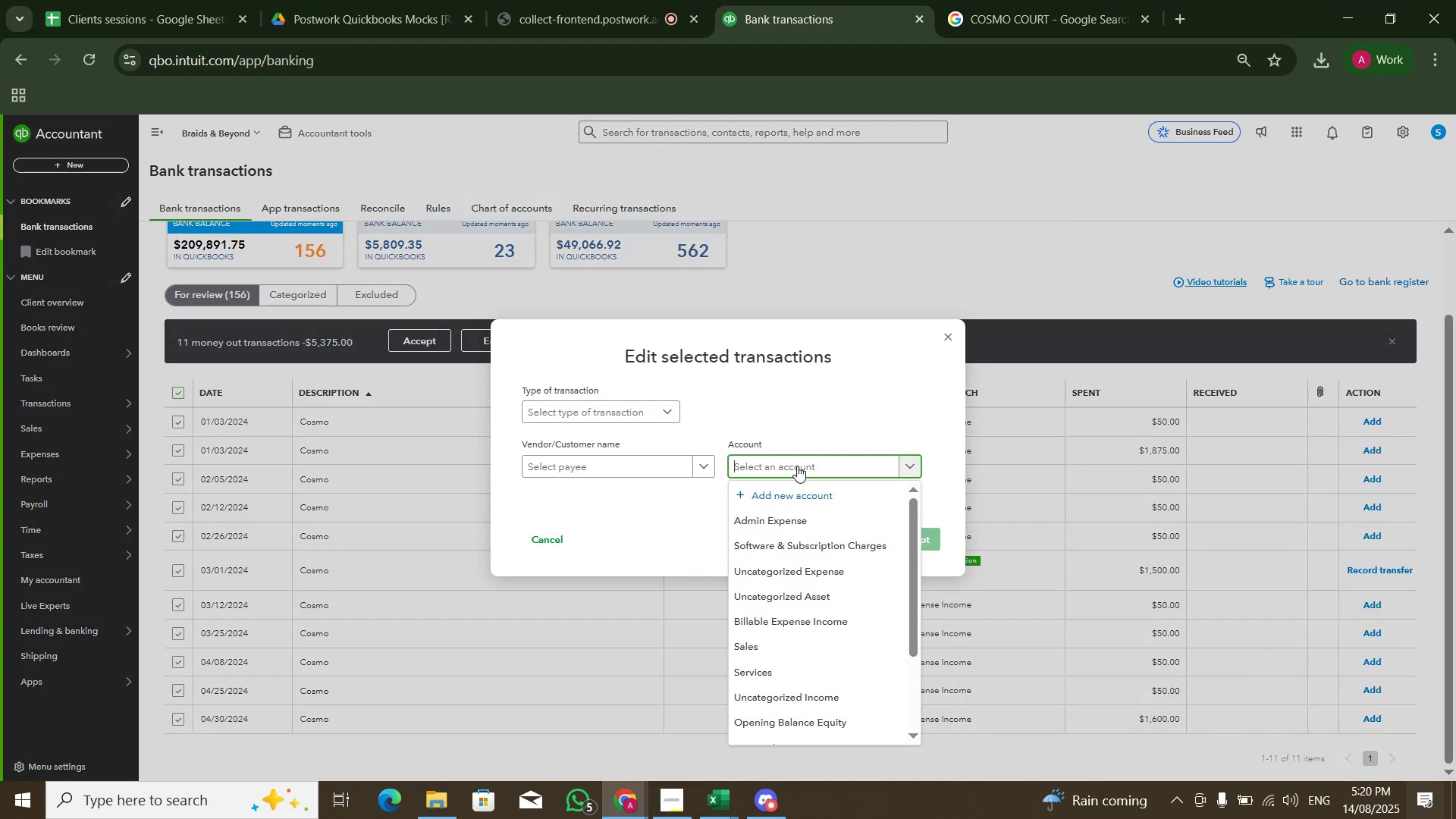 
type(Meals & Ene)
key(Backspace)
type(tertainment)
 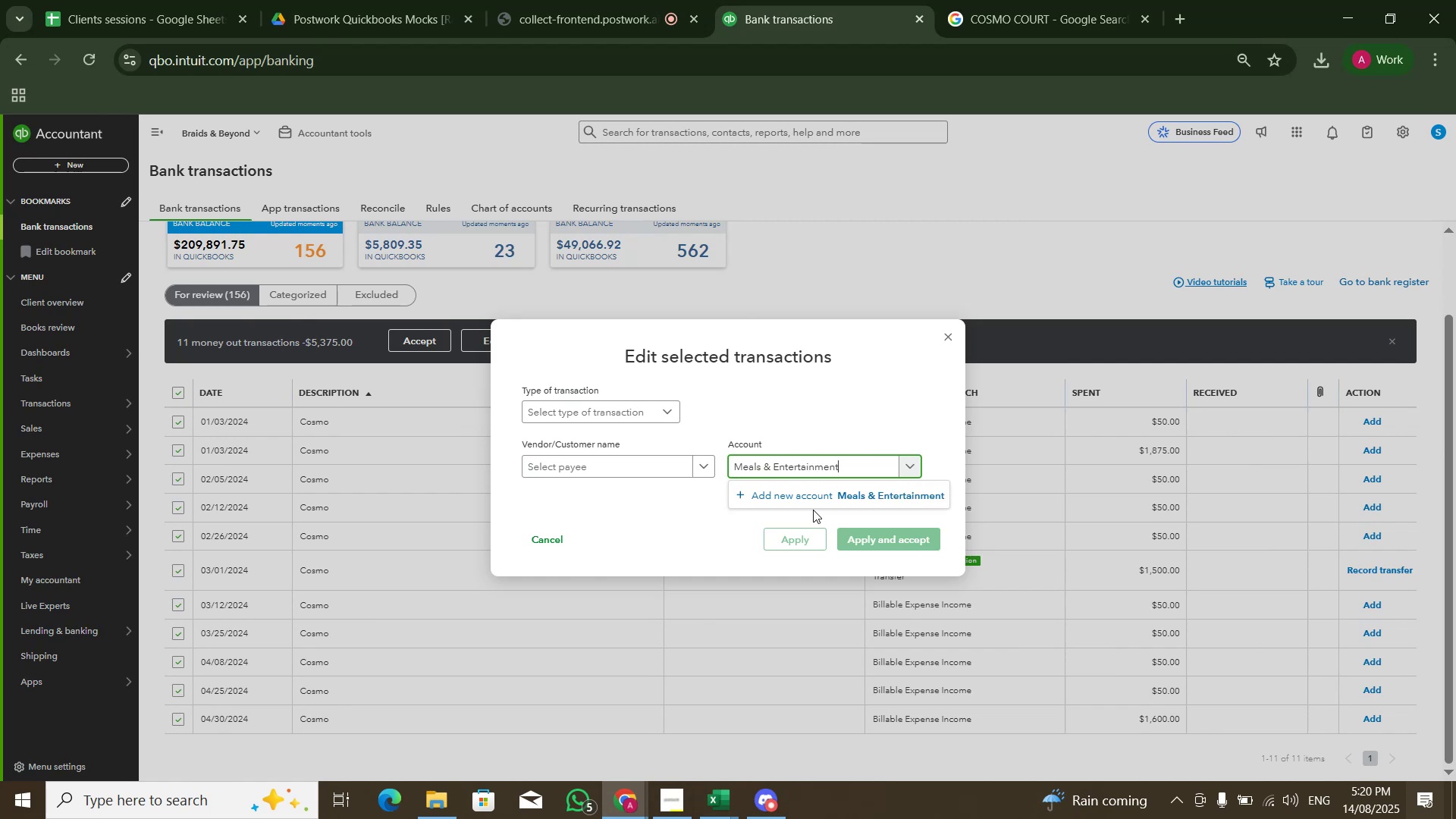 
key(Enter)
 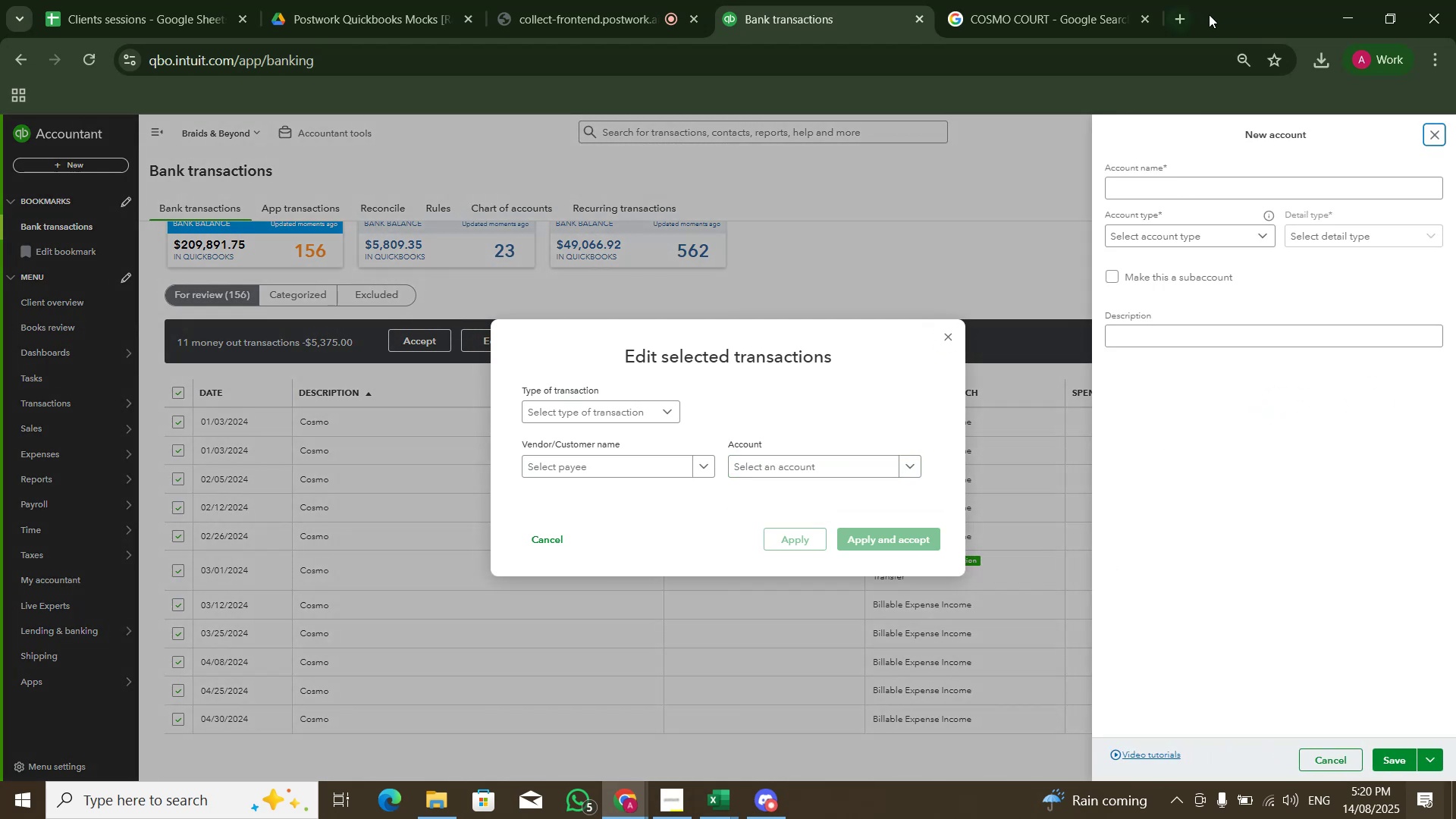 
left_click([1207, 183])
 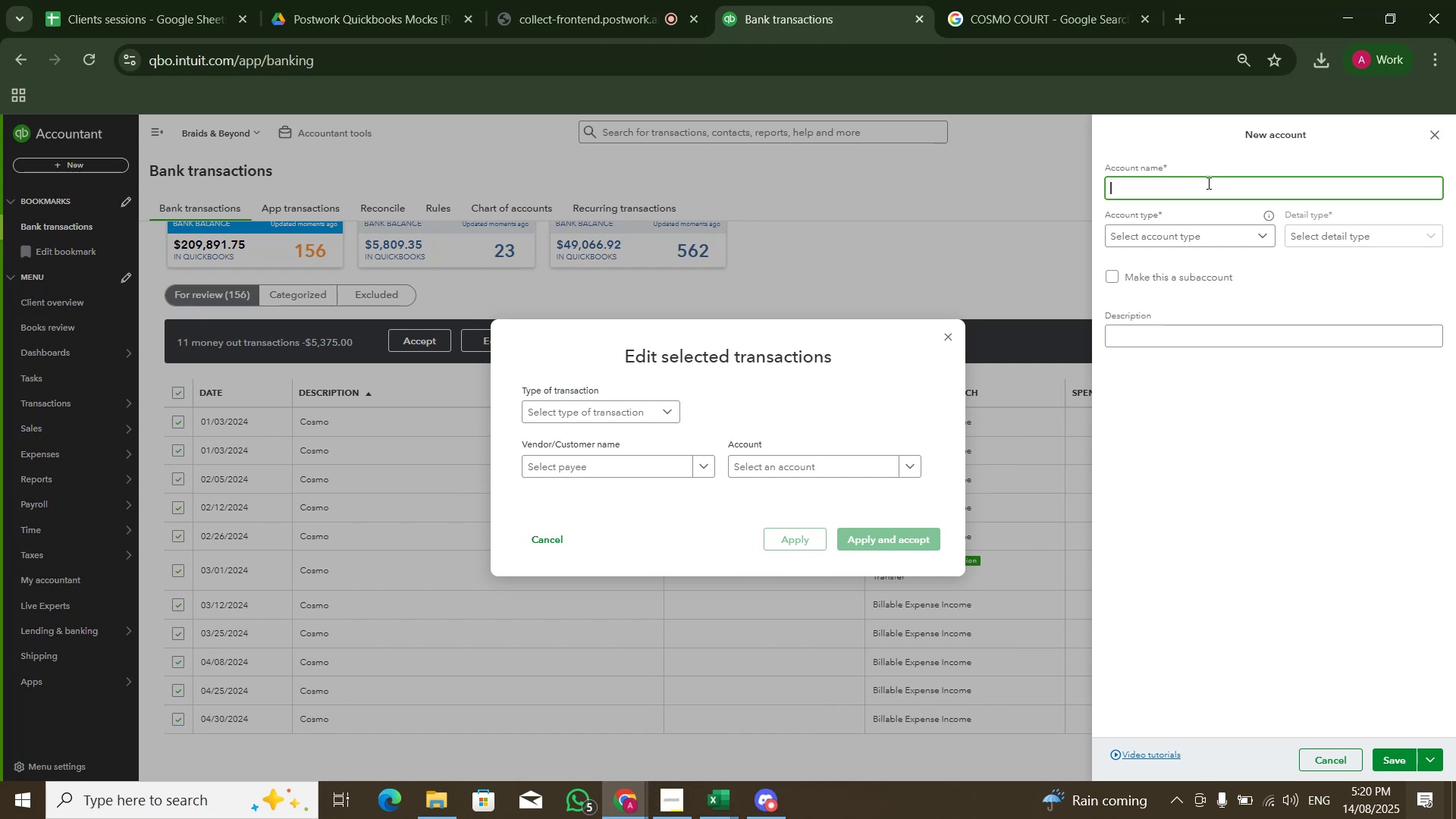 
type(Meals & Entertainem)
key(Backspace)
key(Backspace)
type(ment)
key(Tab)
 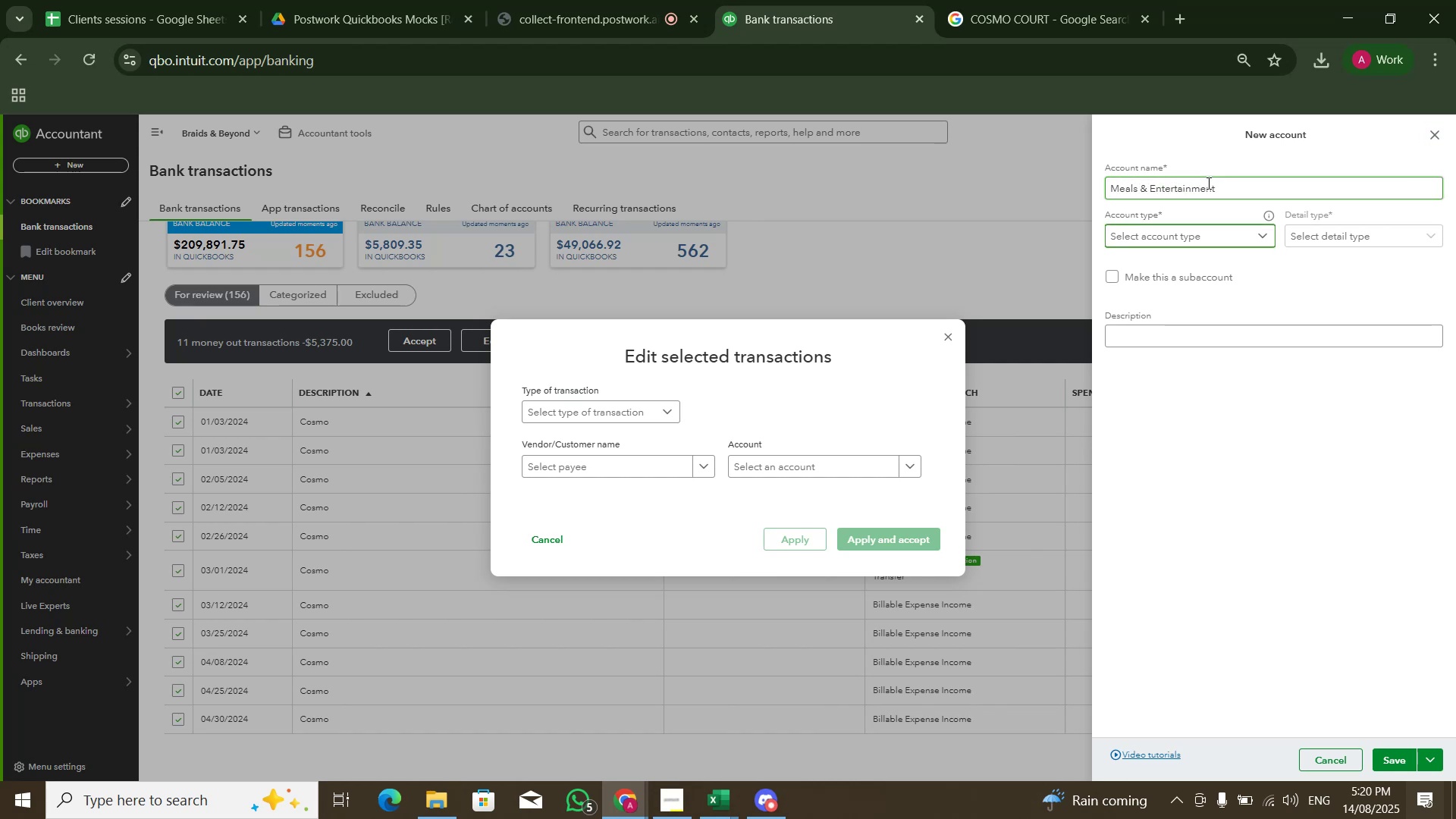 
key(ArrowDown)
 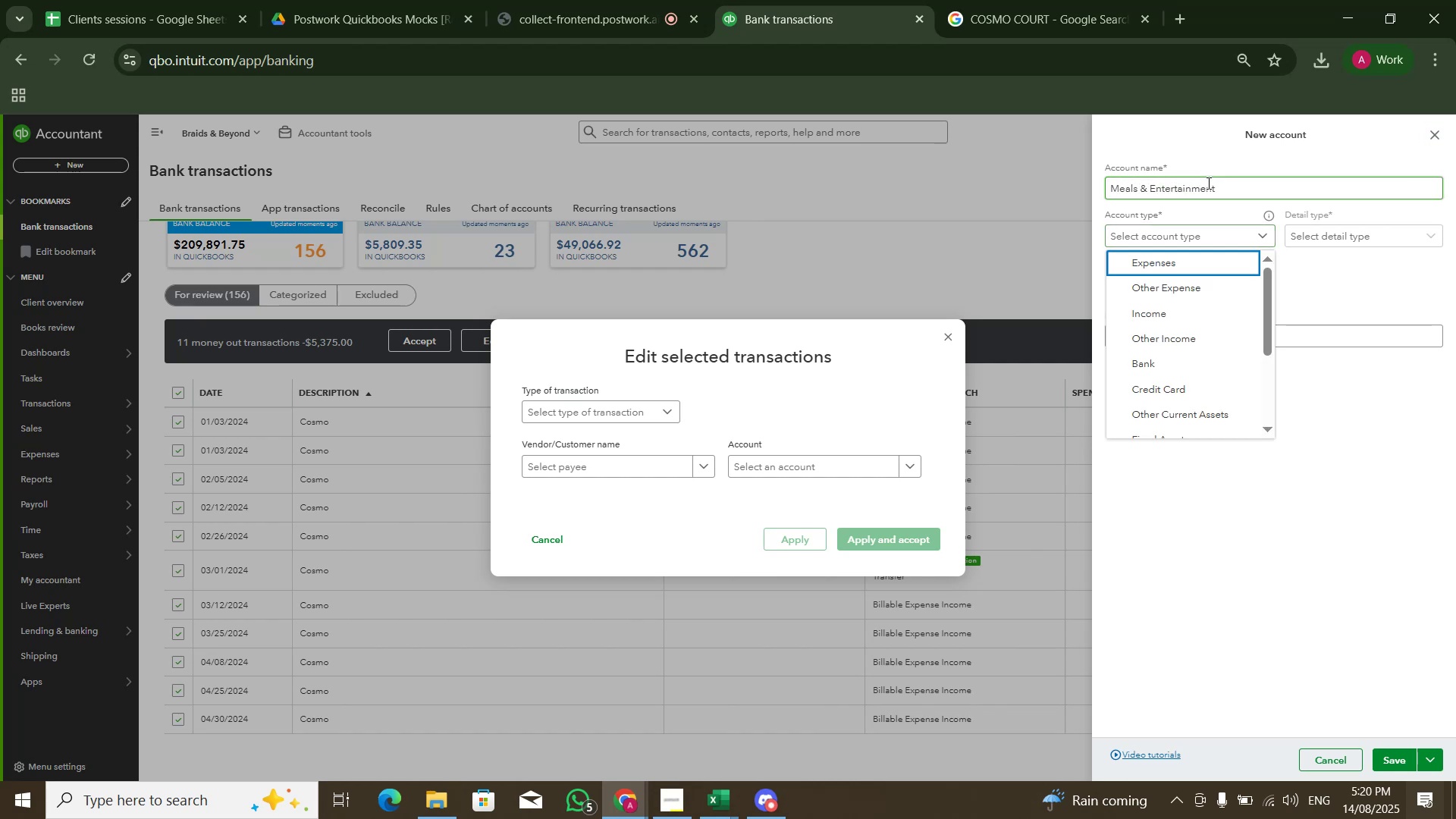 
key(ArrowDown)
 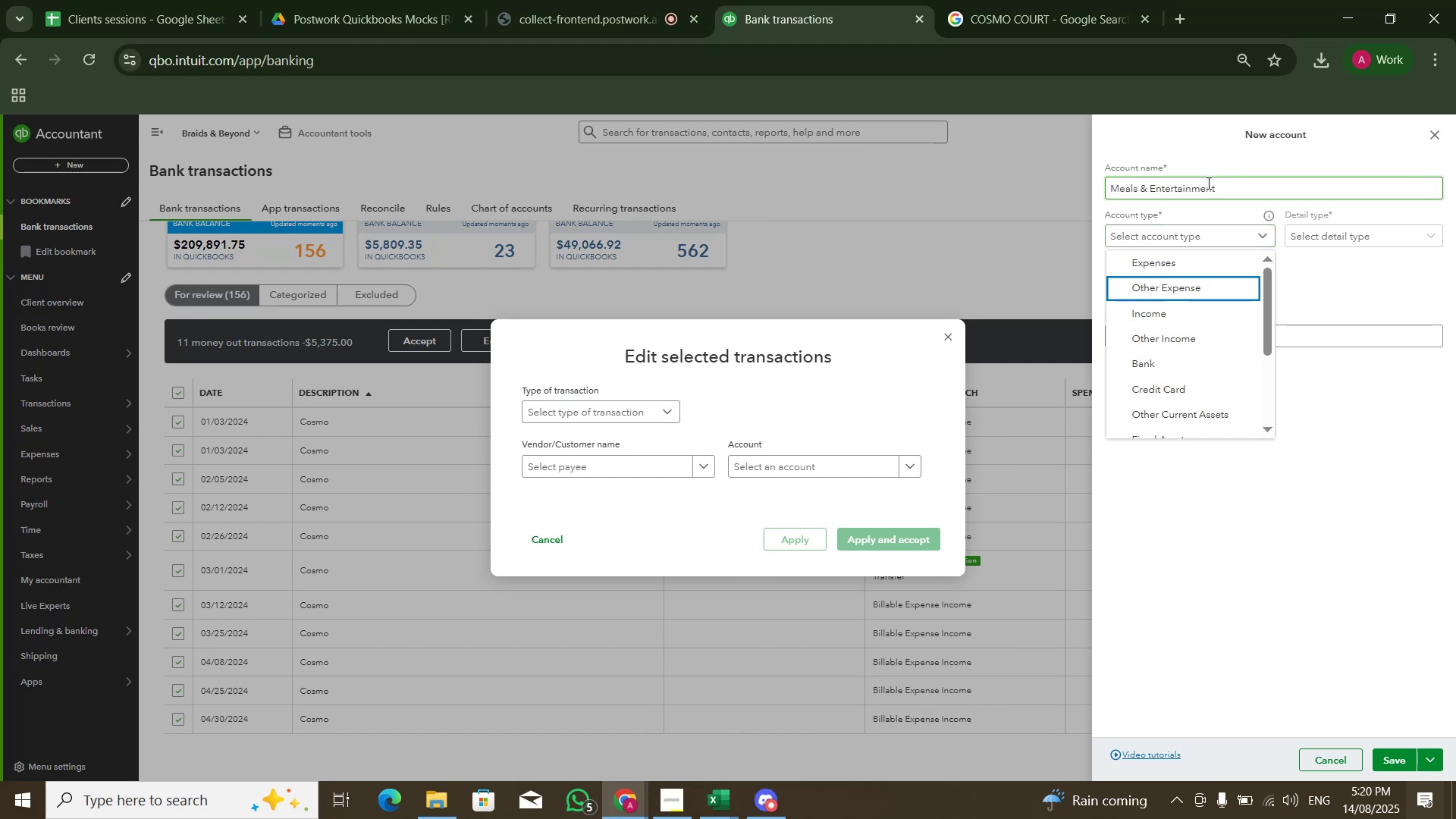 
key(ArrowUp)
 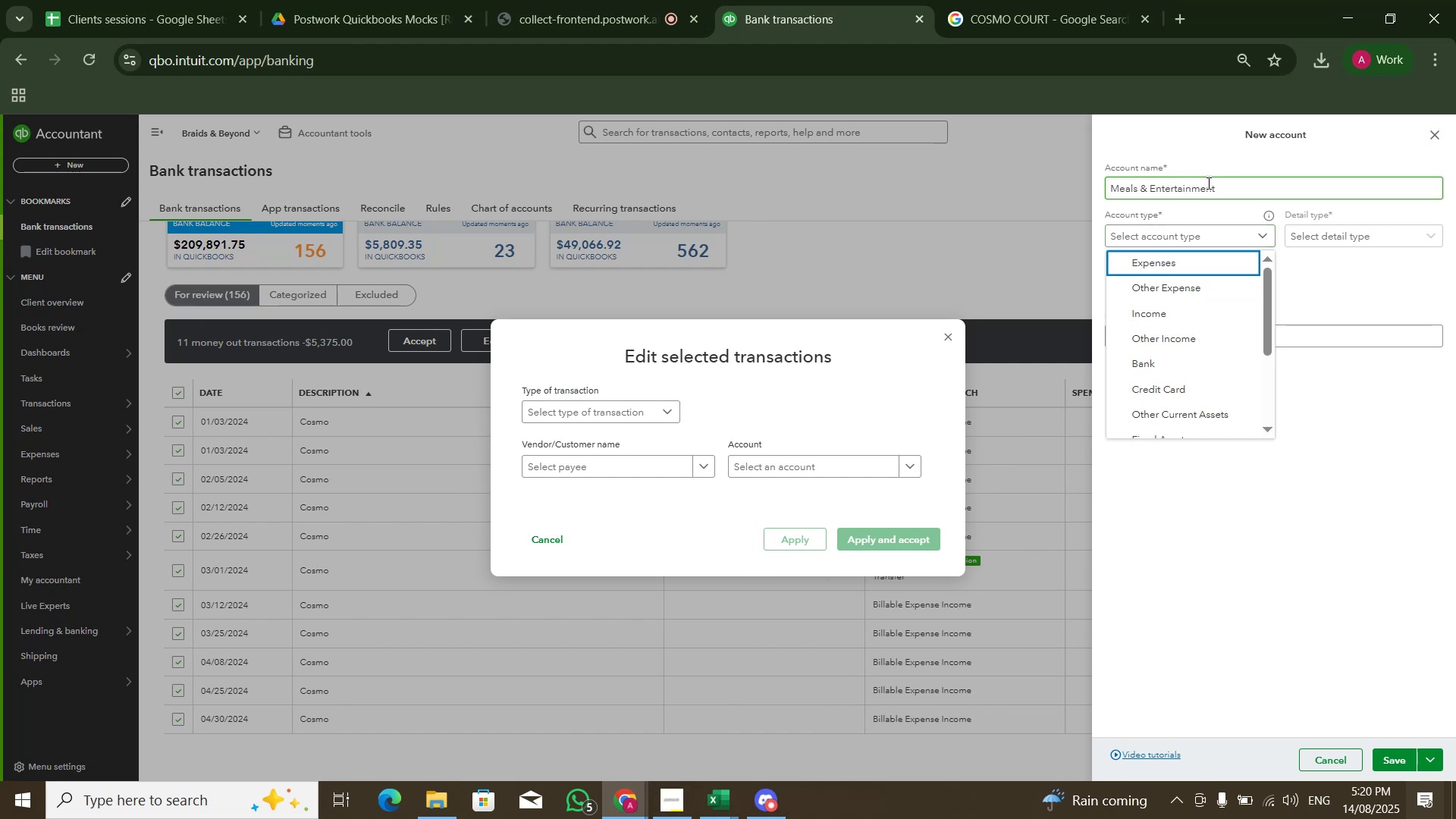 
key(Enter)
 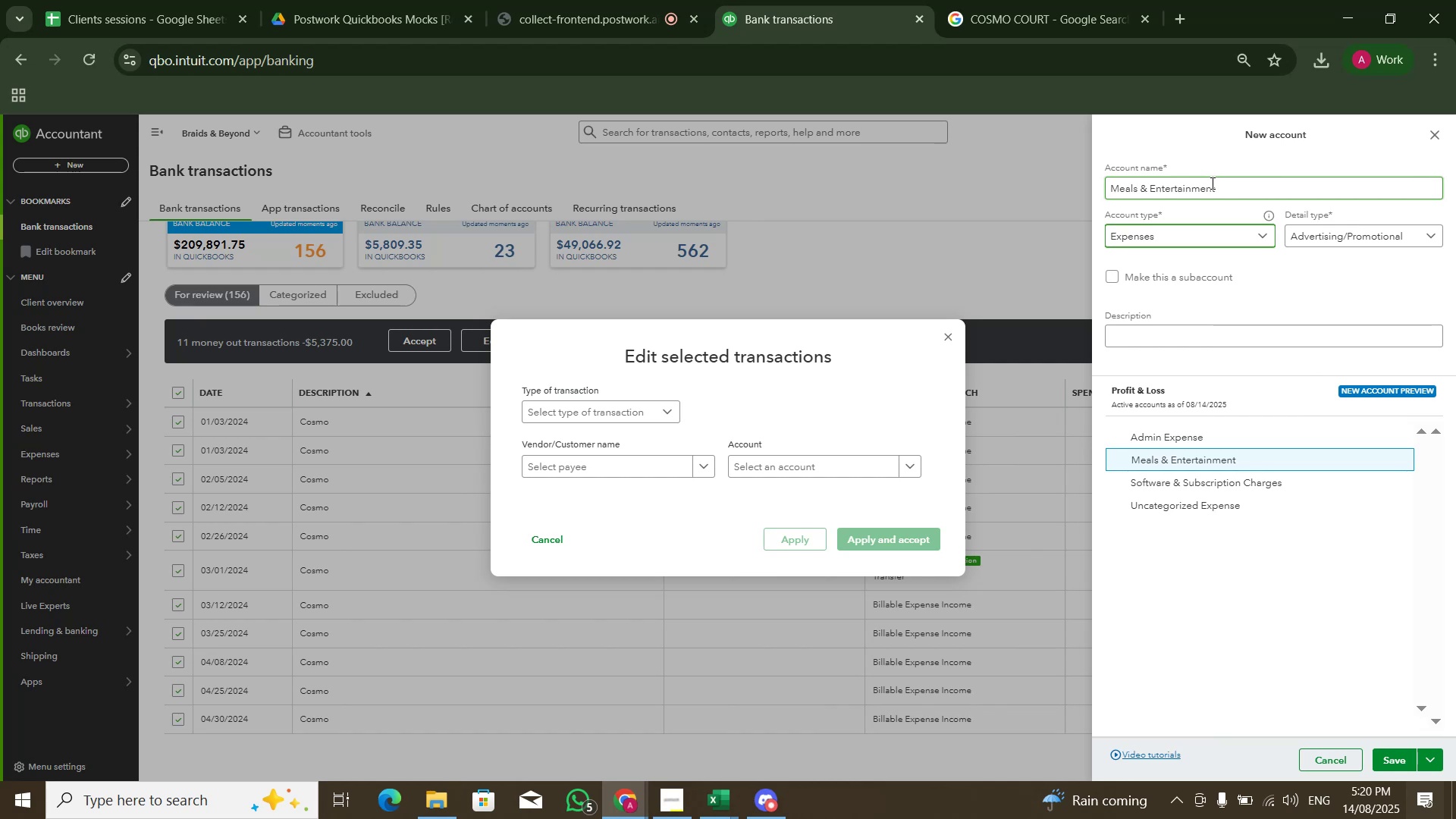 
left_click([1375, 246])
 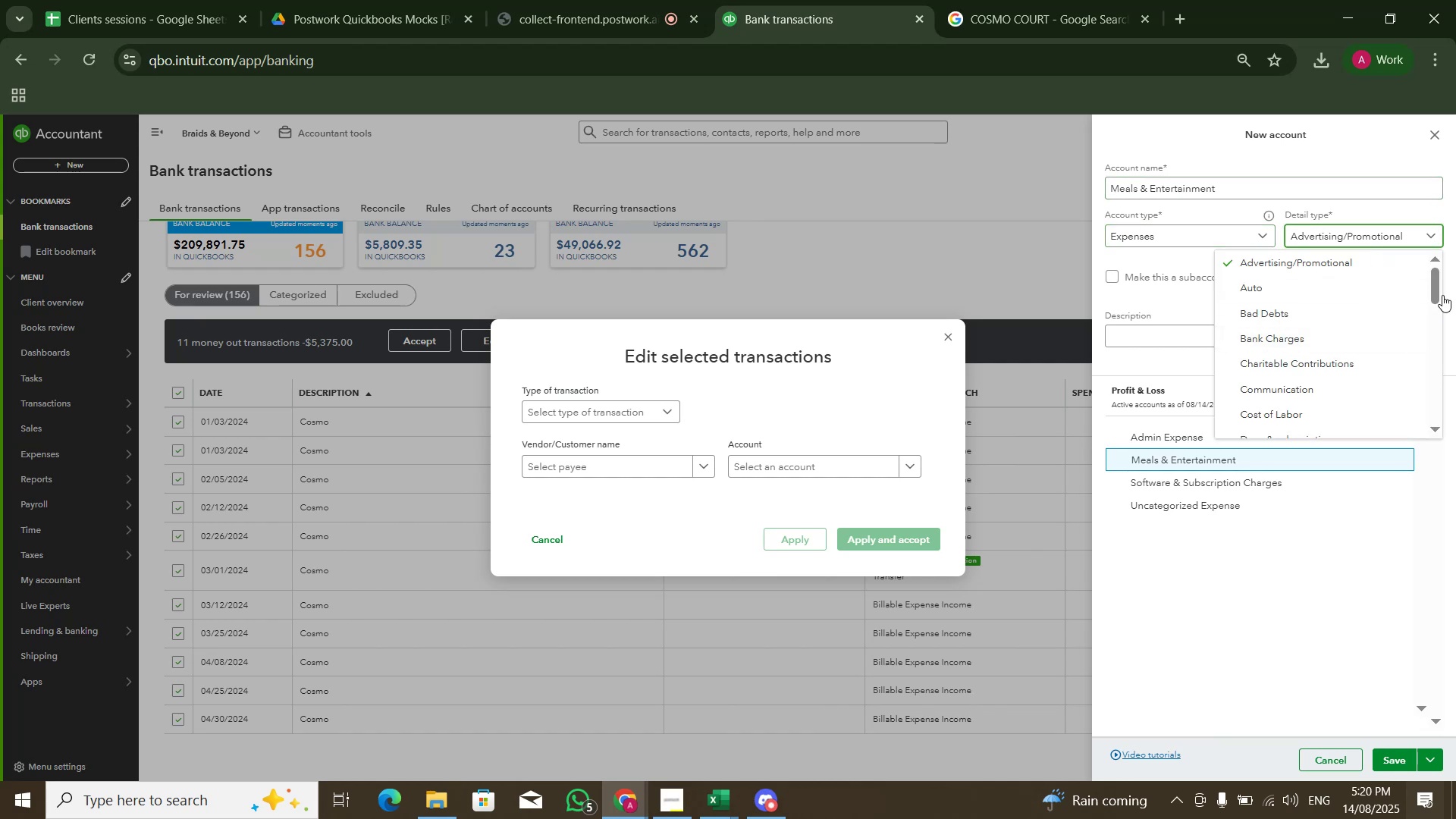 
left_click_drag(start_coordinate=[1440, 293], to_coordinate=[1439, 328])
 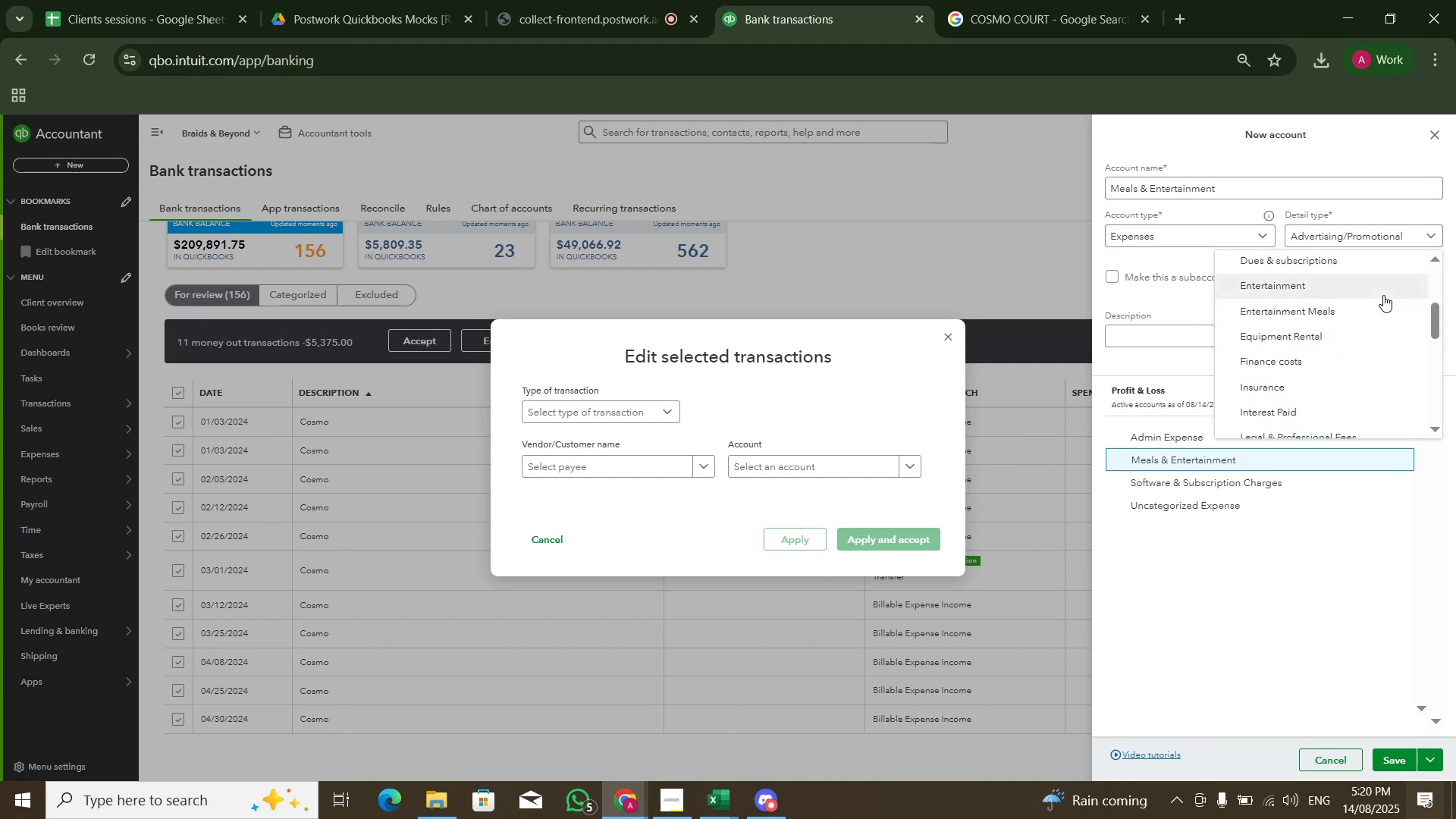 
left_click([1382, 310])
 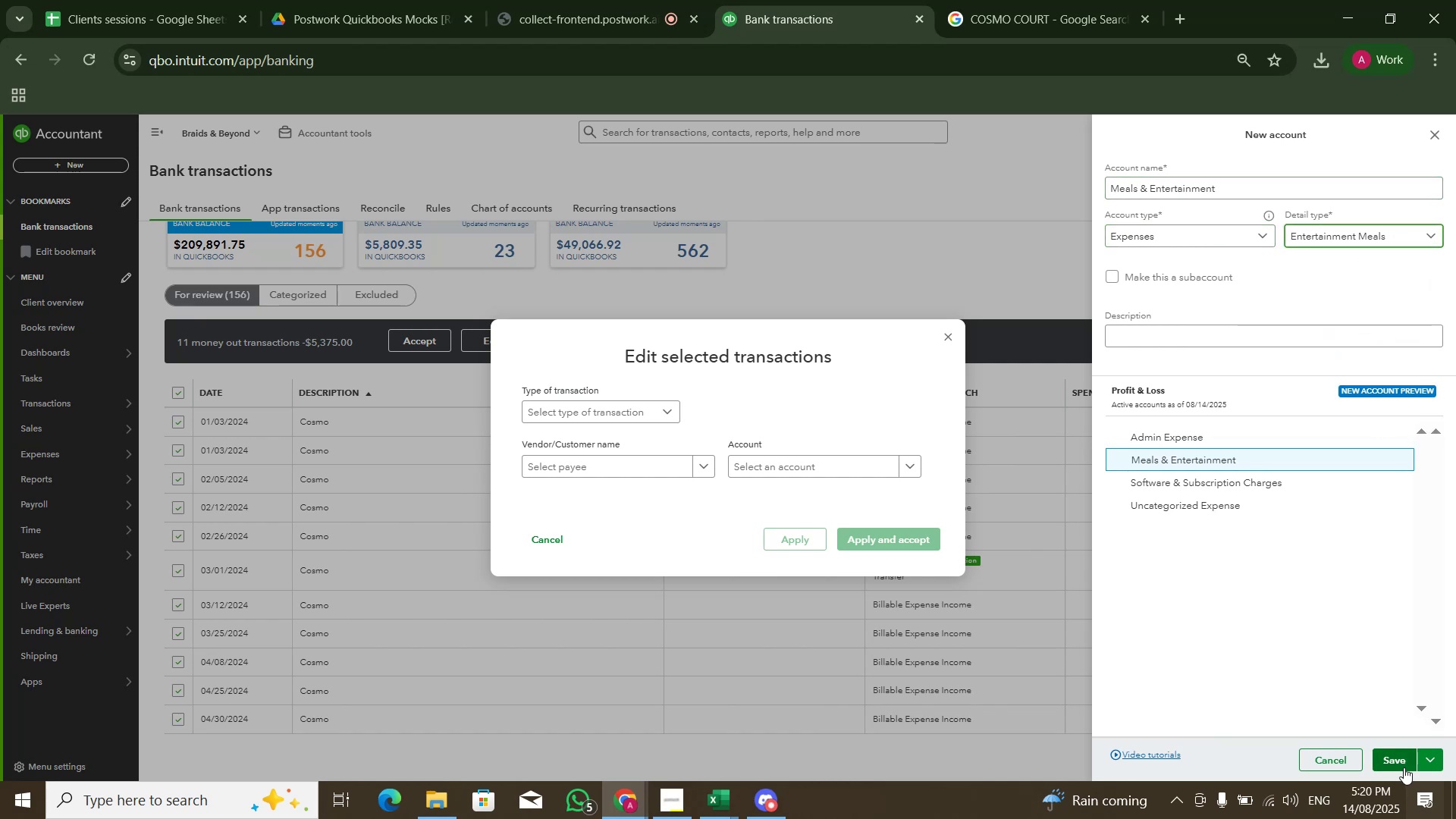 
left_click([1400, 765])
 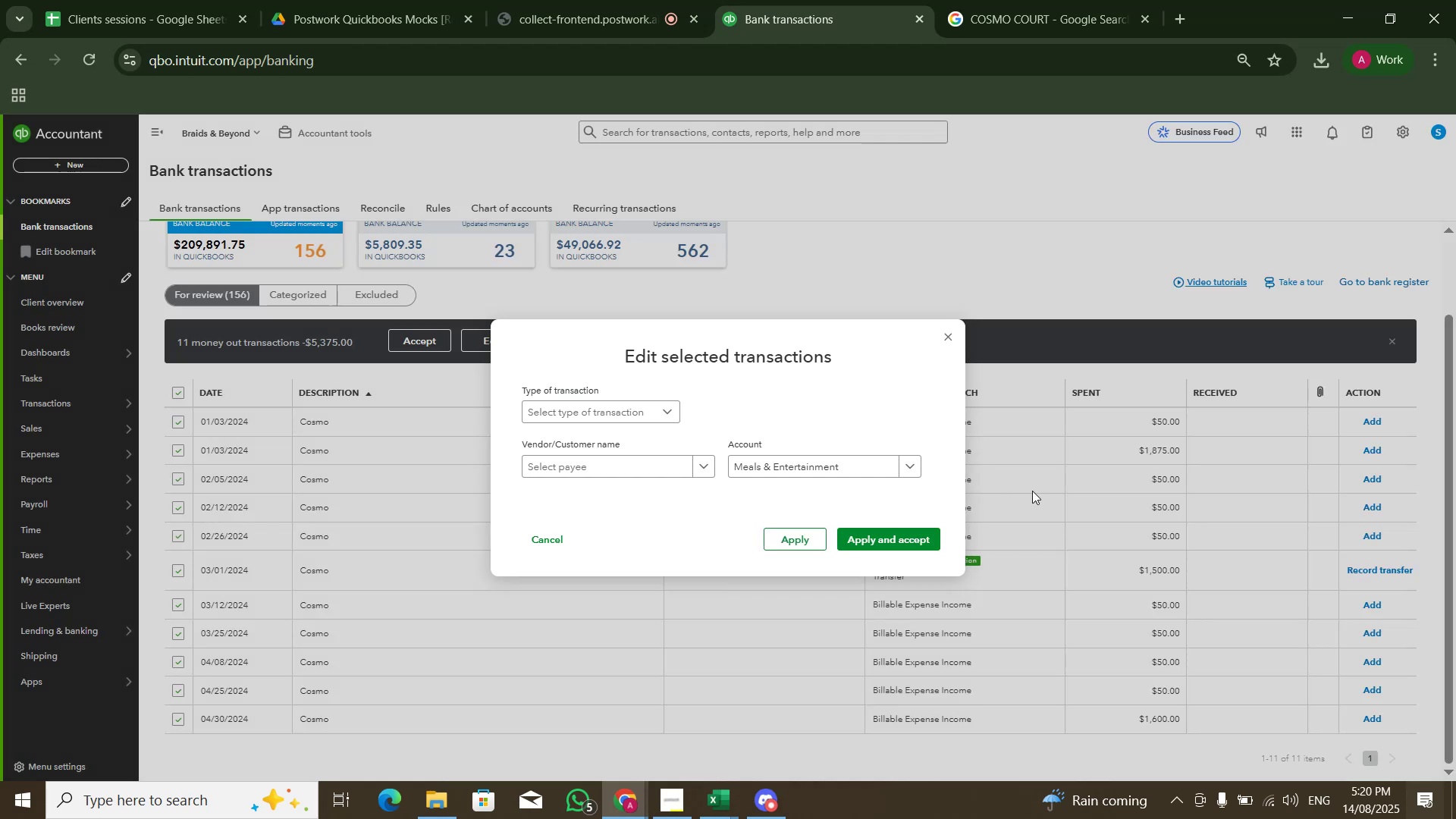 
left_click([924, 544])
 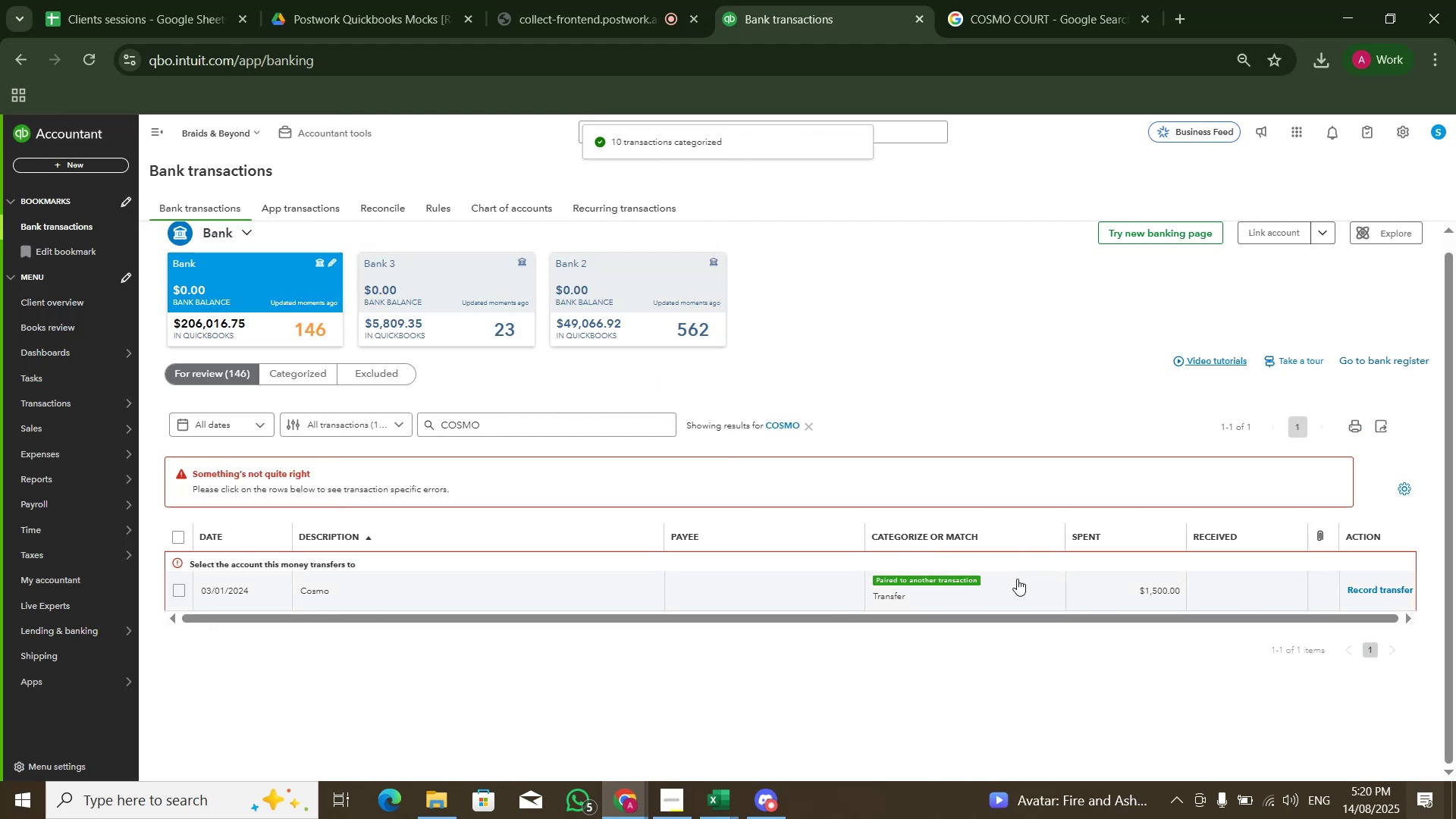 
wait(5.48)
 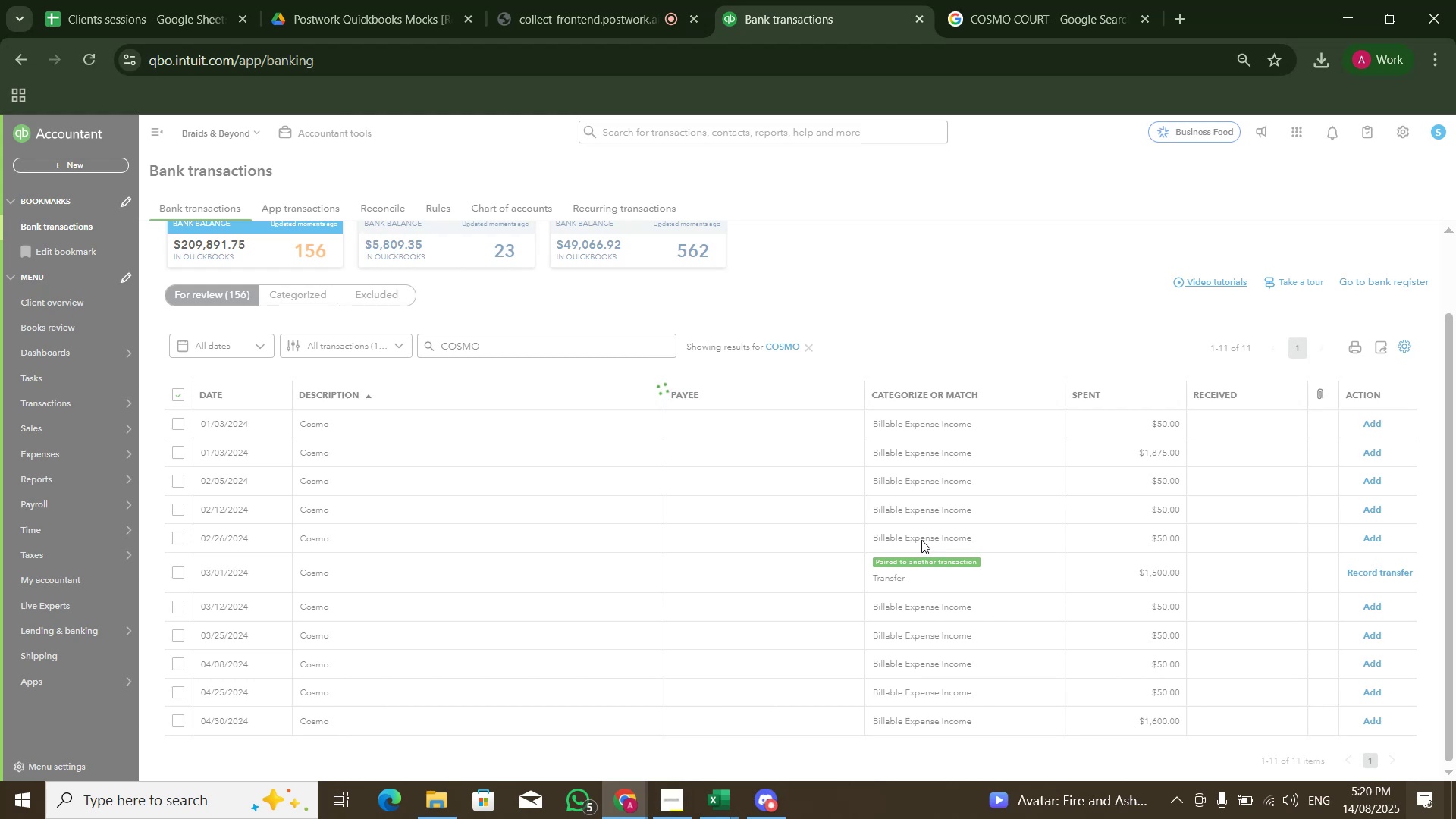 
left_click([568, 587])
 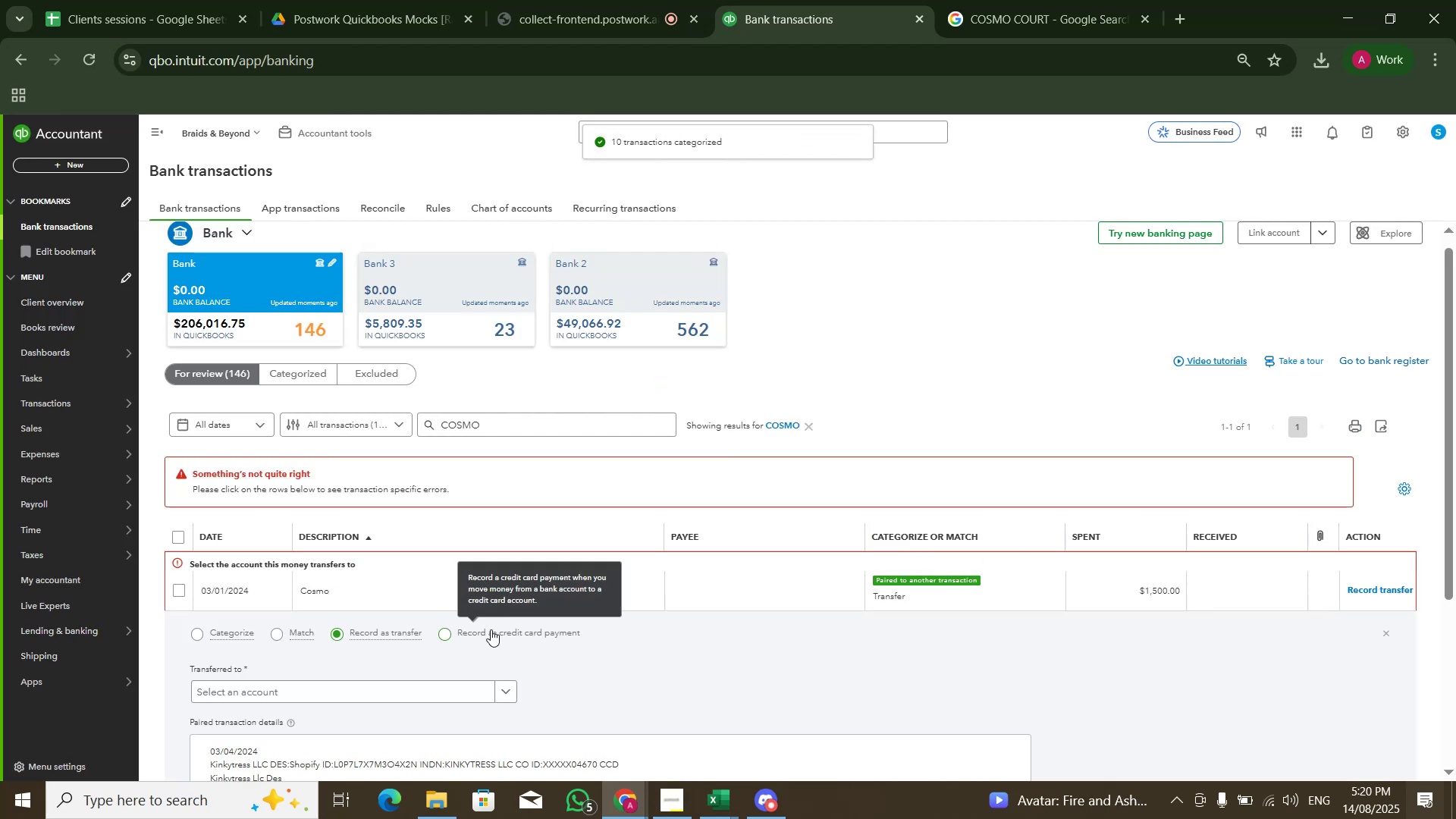 
scroll: coordinate [653, 573], scroll_direction: down, amount: 3.0
 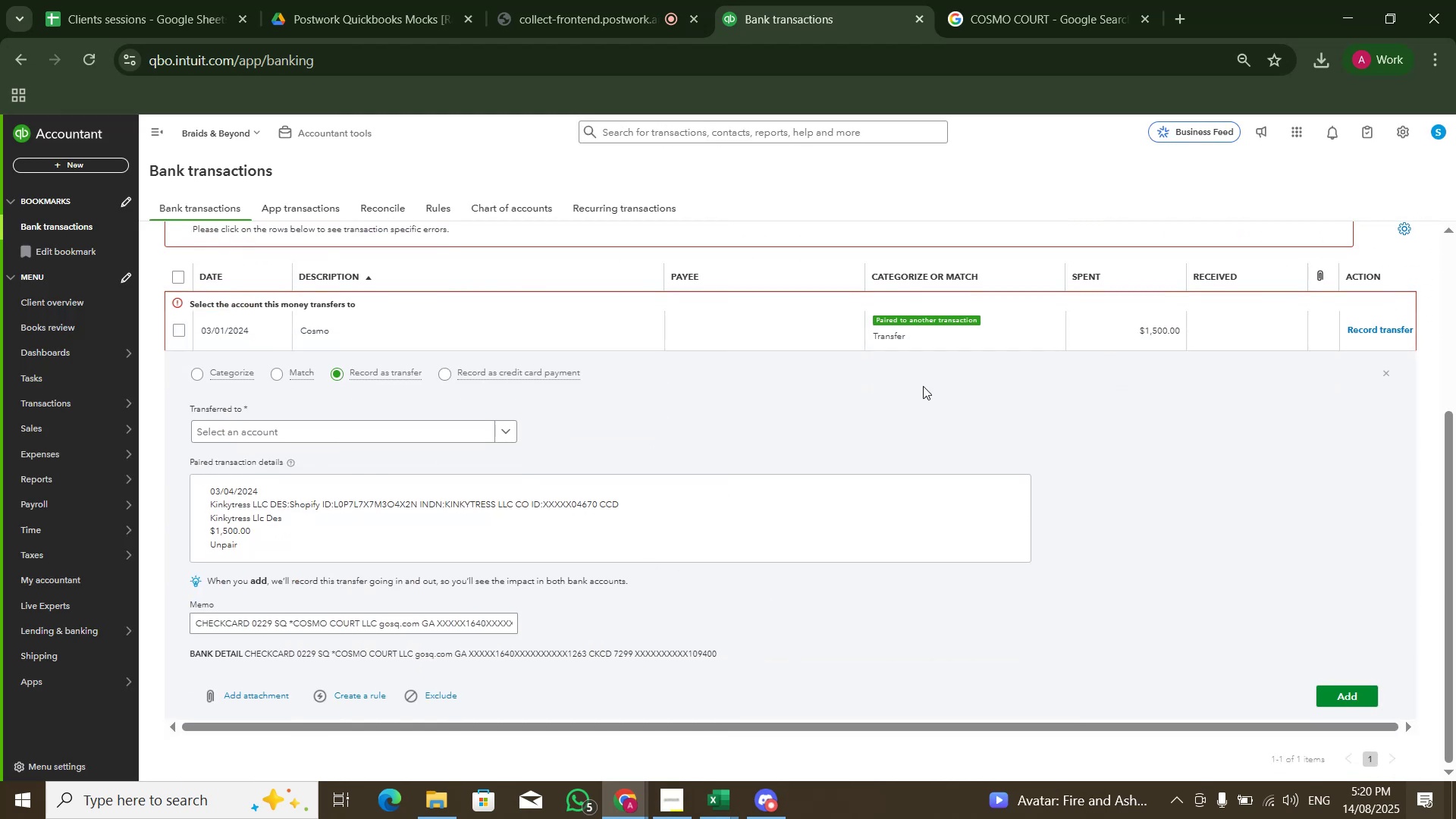 
scroll: coordinate [841, 452], scroll_direction: none, amount: 0.0
 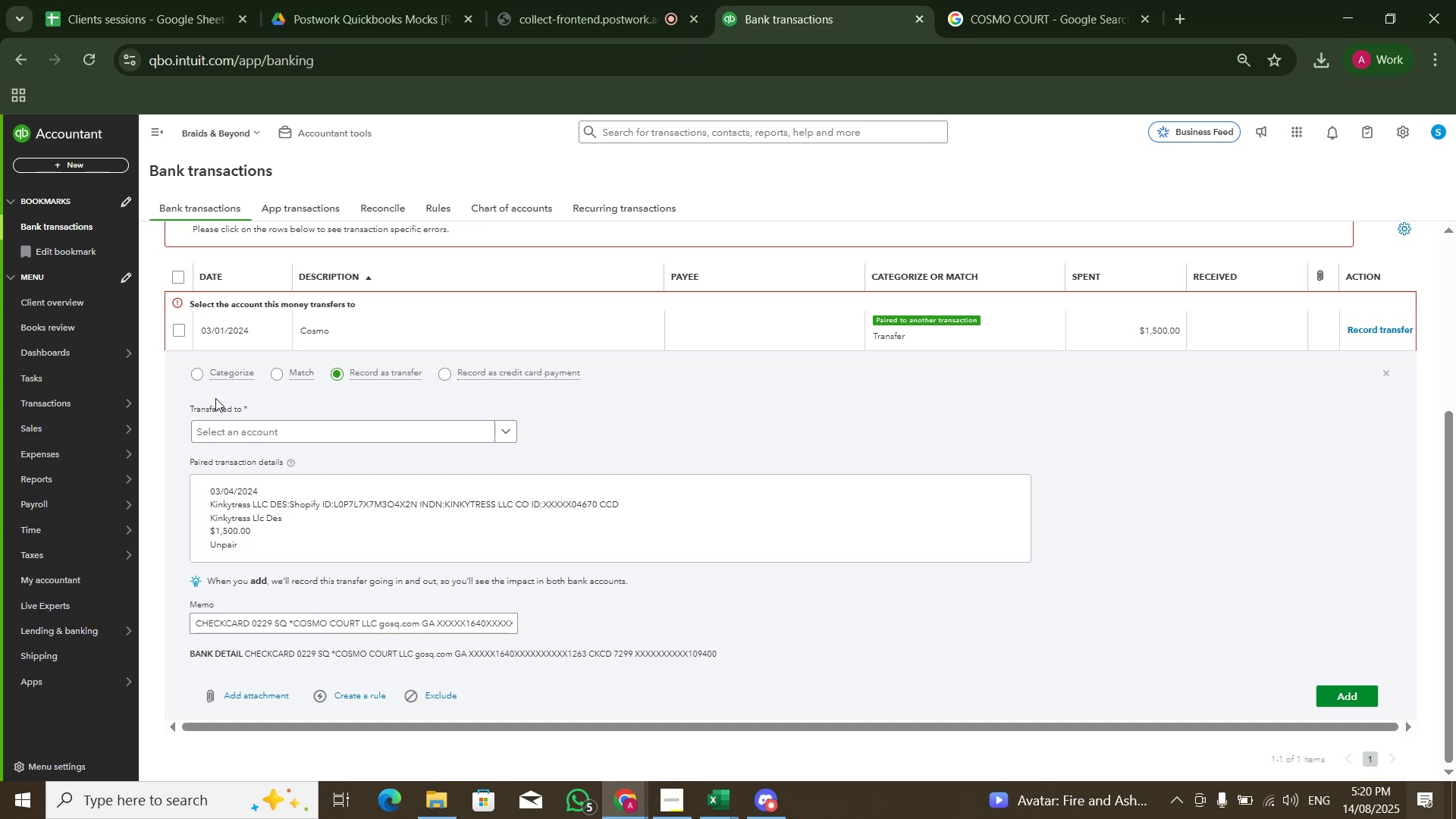 
left_click([215, 380])
 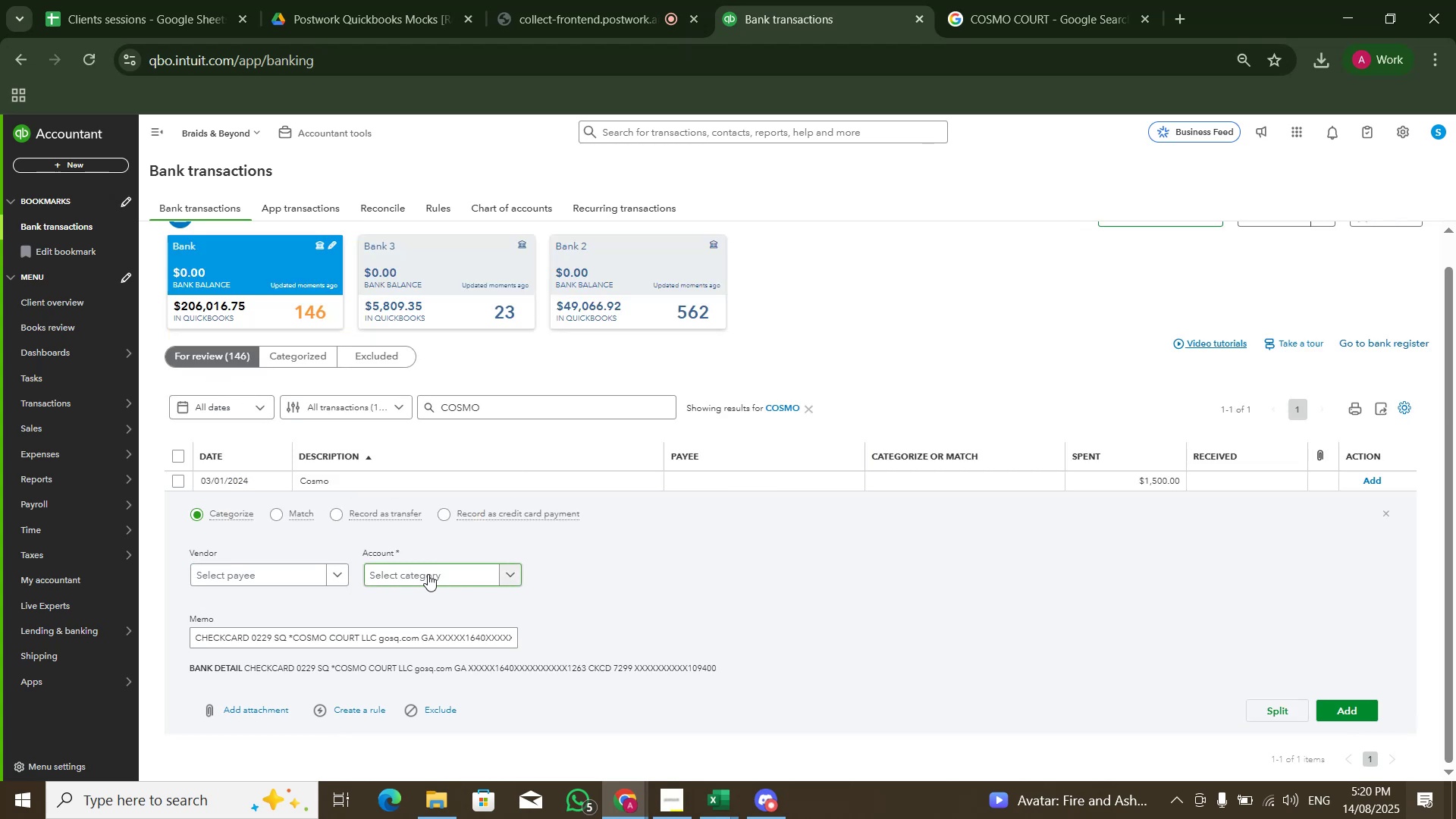 
left_click([428, 574])
 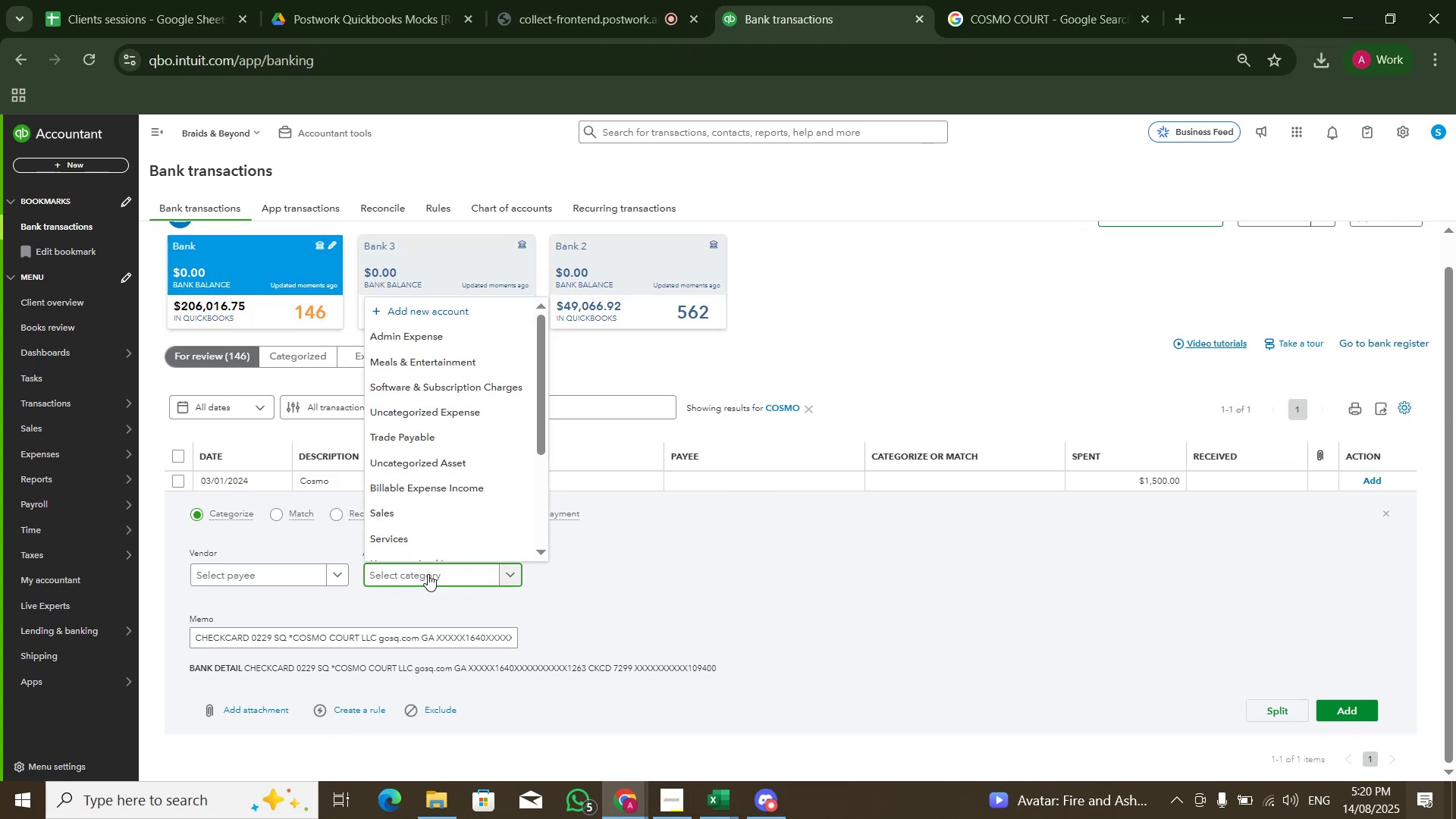 
type(meals)
 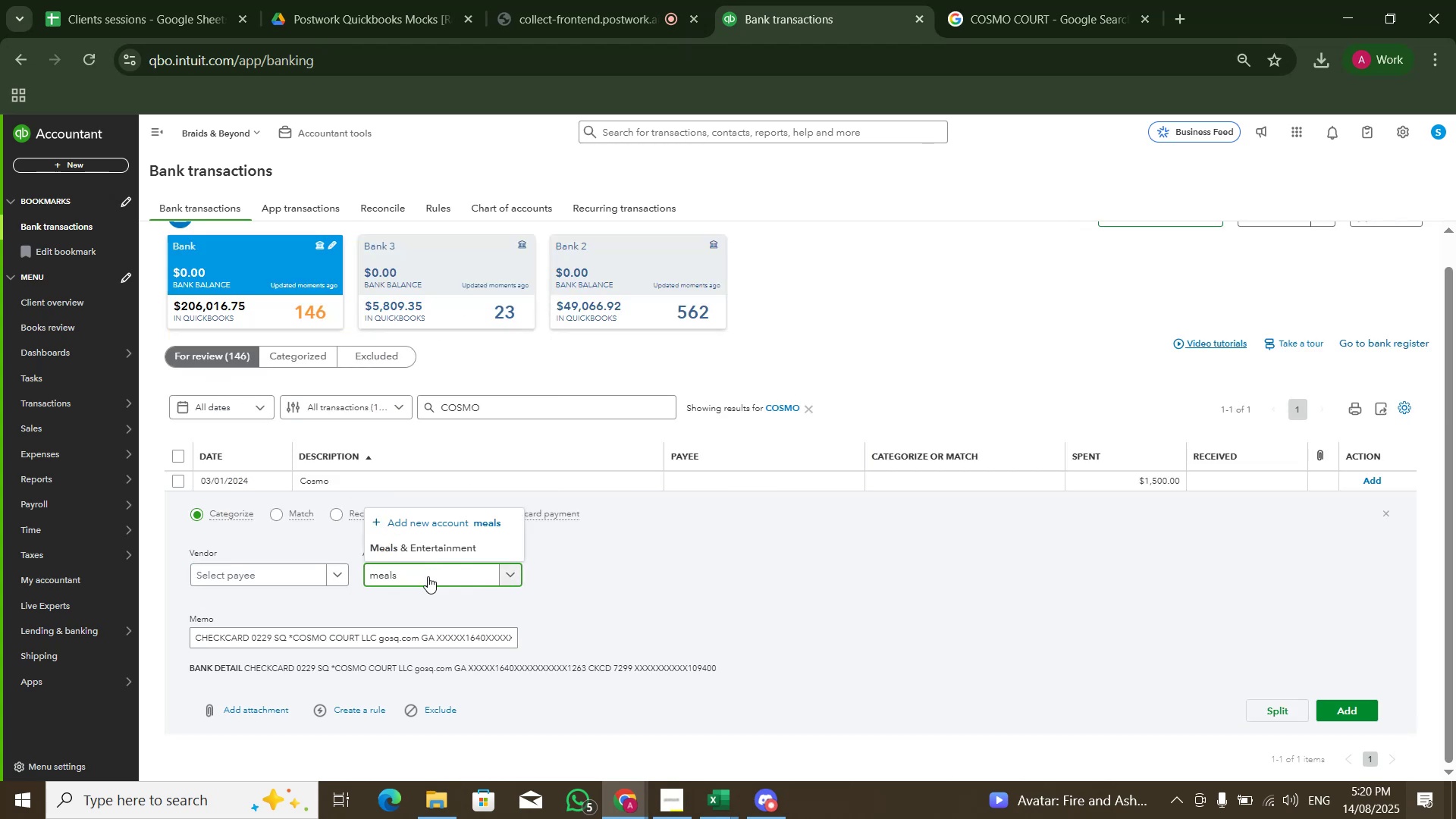 
left_click([438, 549])
 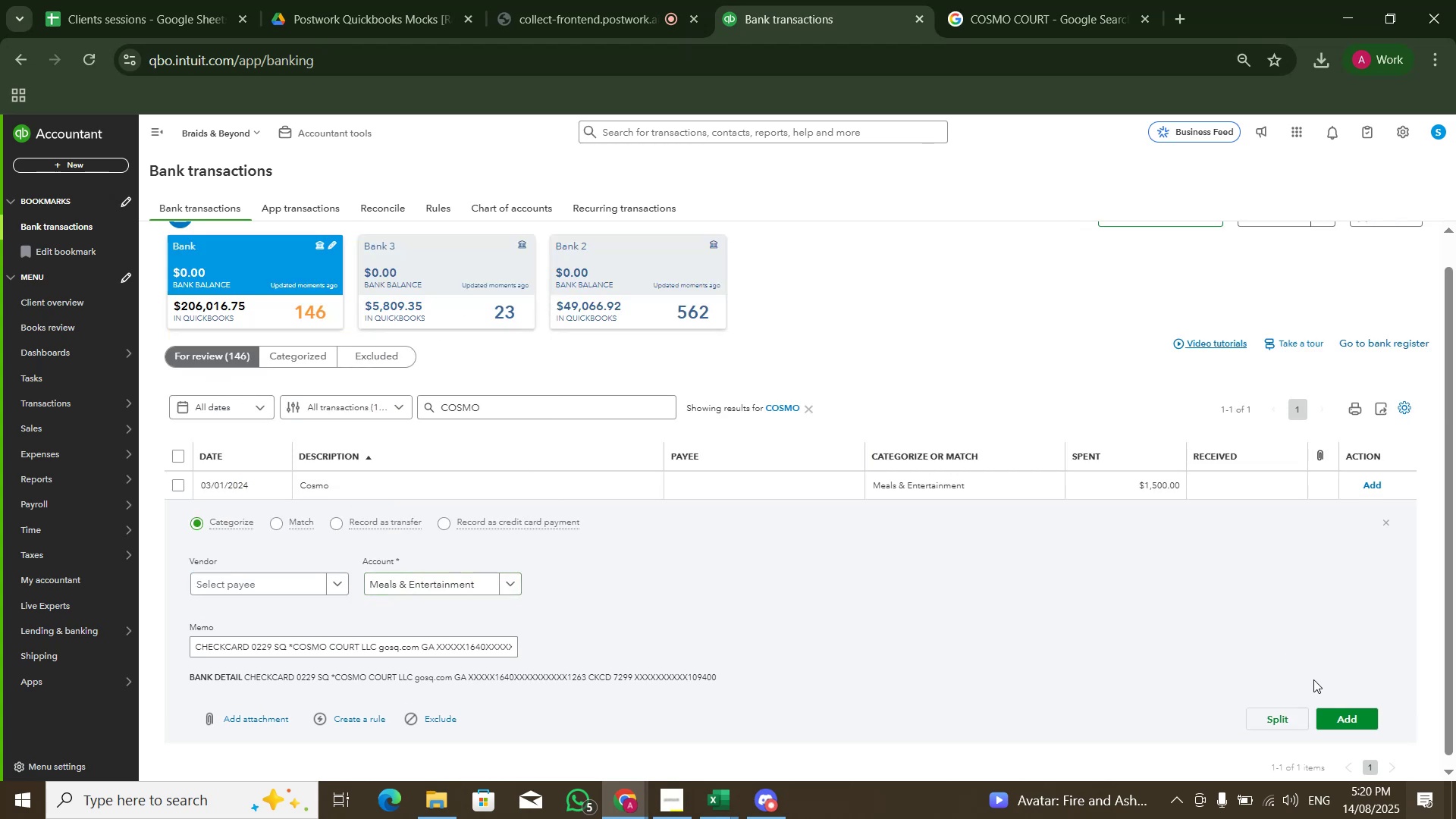 
left_click([1338, 727])
 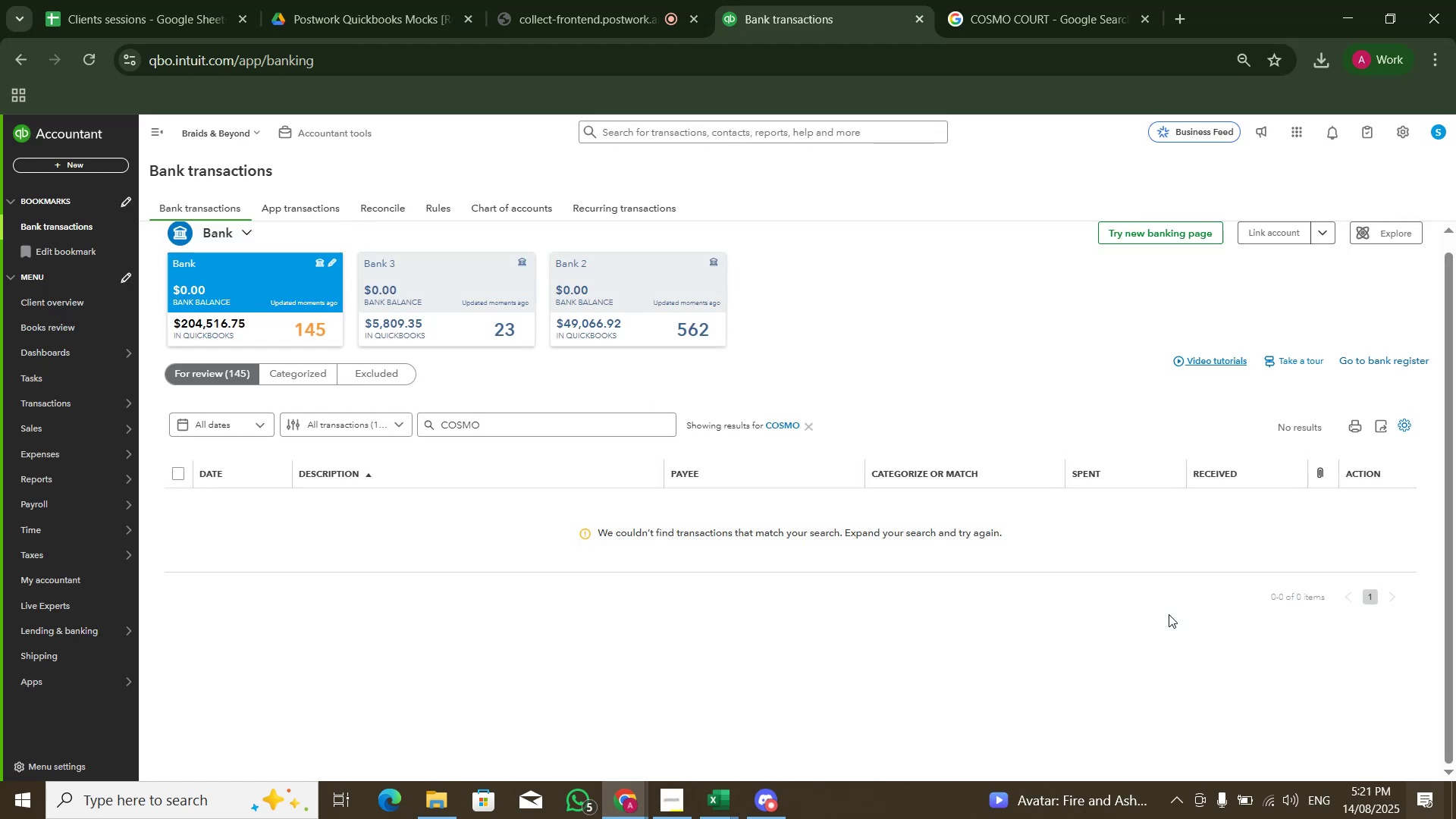 
wait(13.82)
 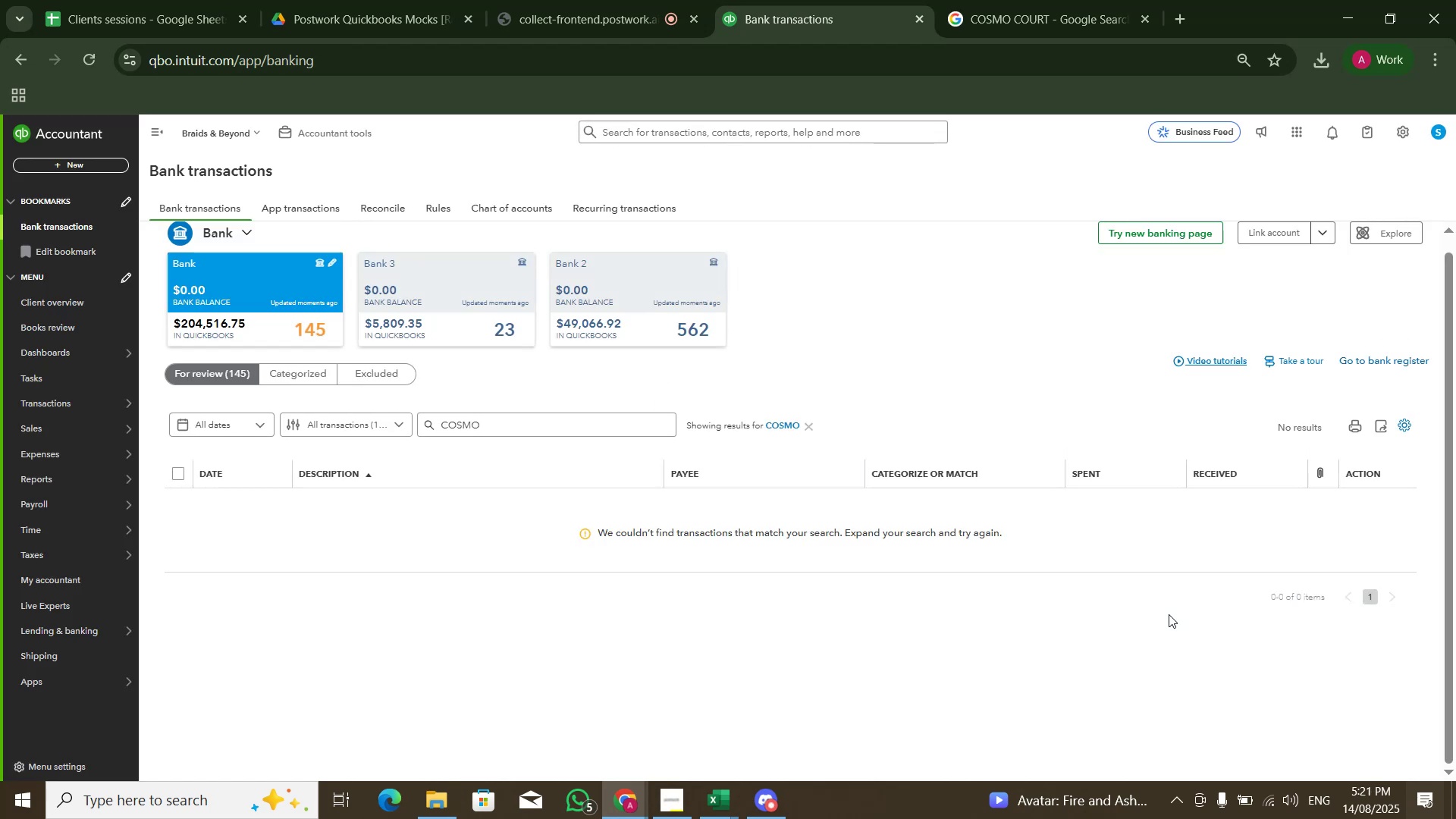 
double_click([805, 428])
 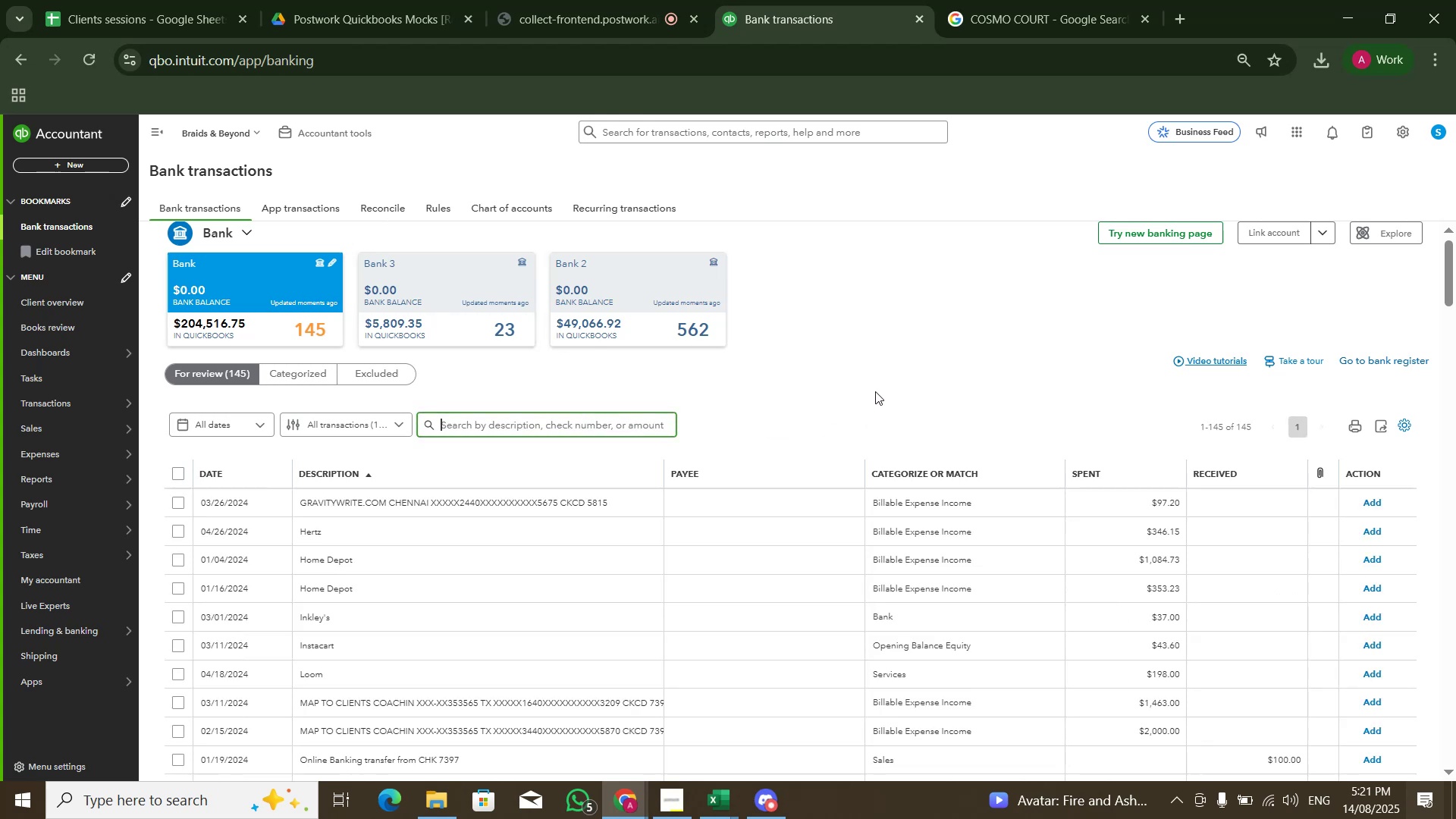 
scroll: coordinate [638, 426], scroll_direction: down, amount: 2.0
 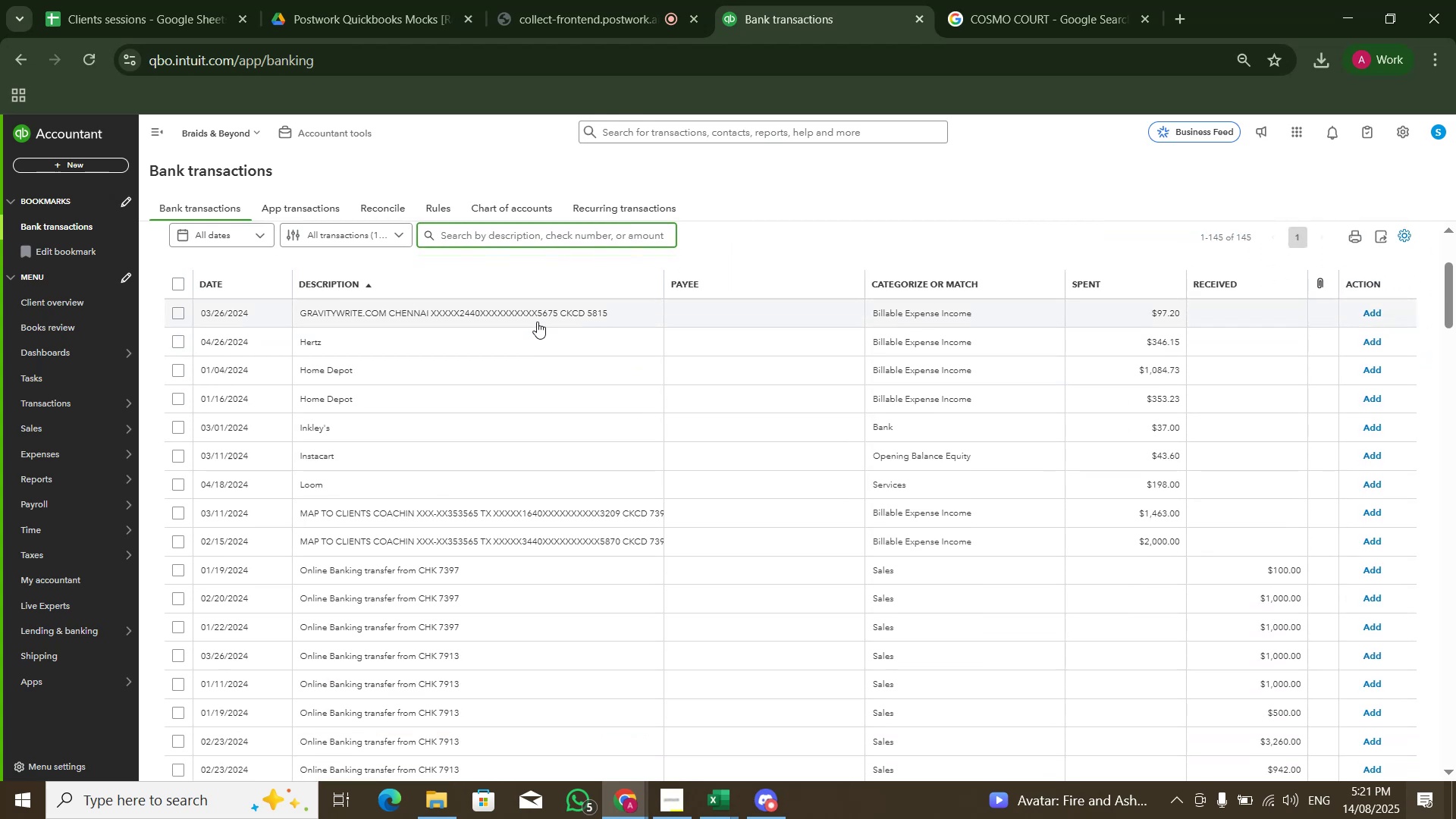 
left_click([537, 322])
 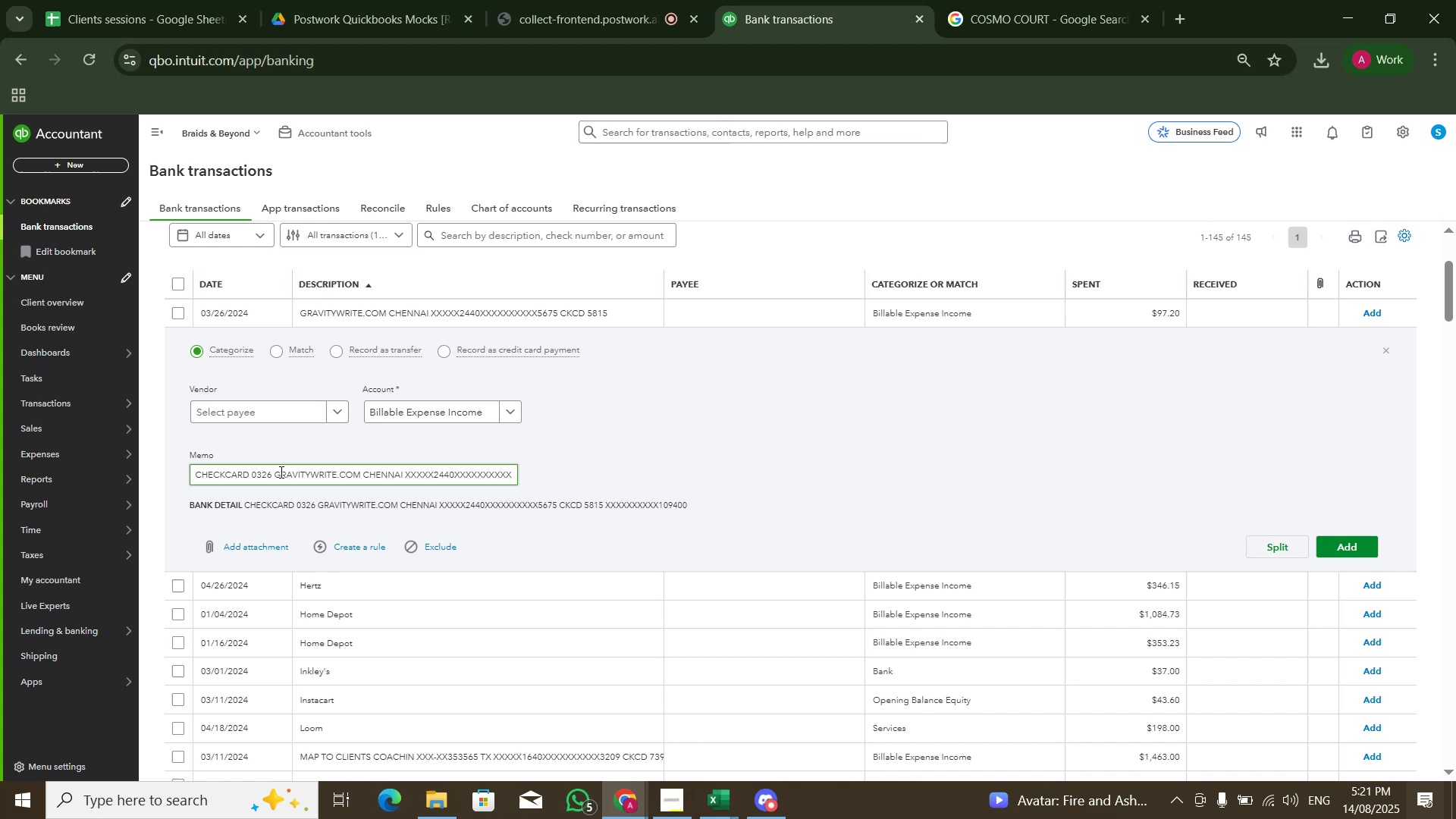 
left_click([626, 309])
 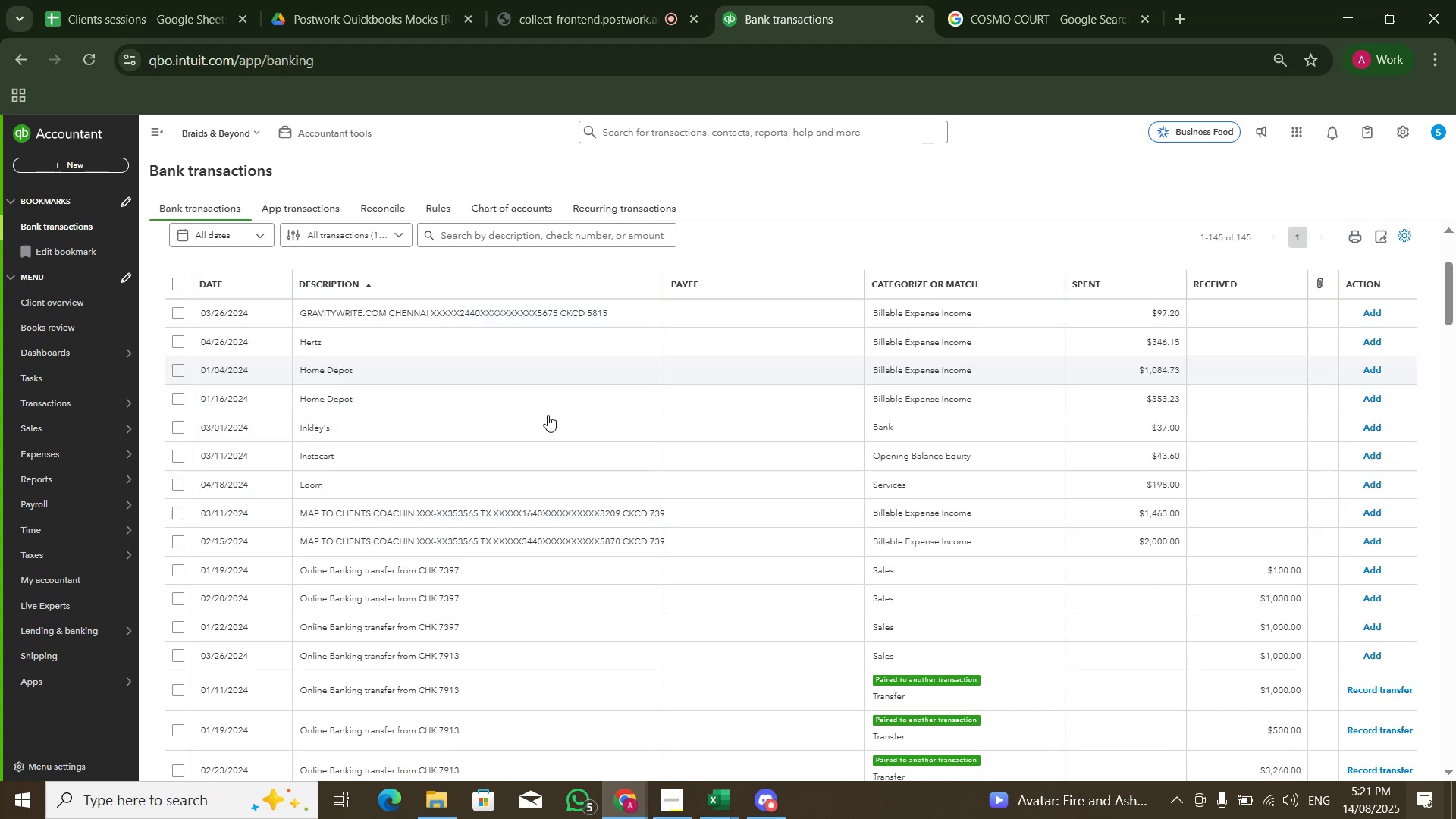 
scroll: coordinate [466, 469], scroll_direction: down, amount: 9.0
 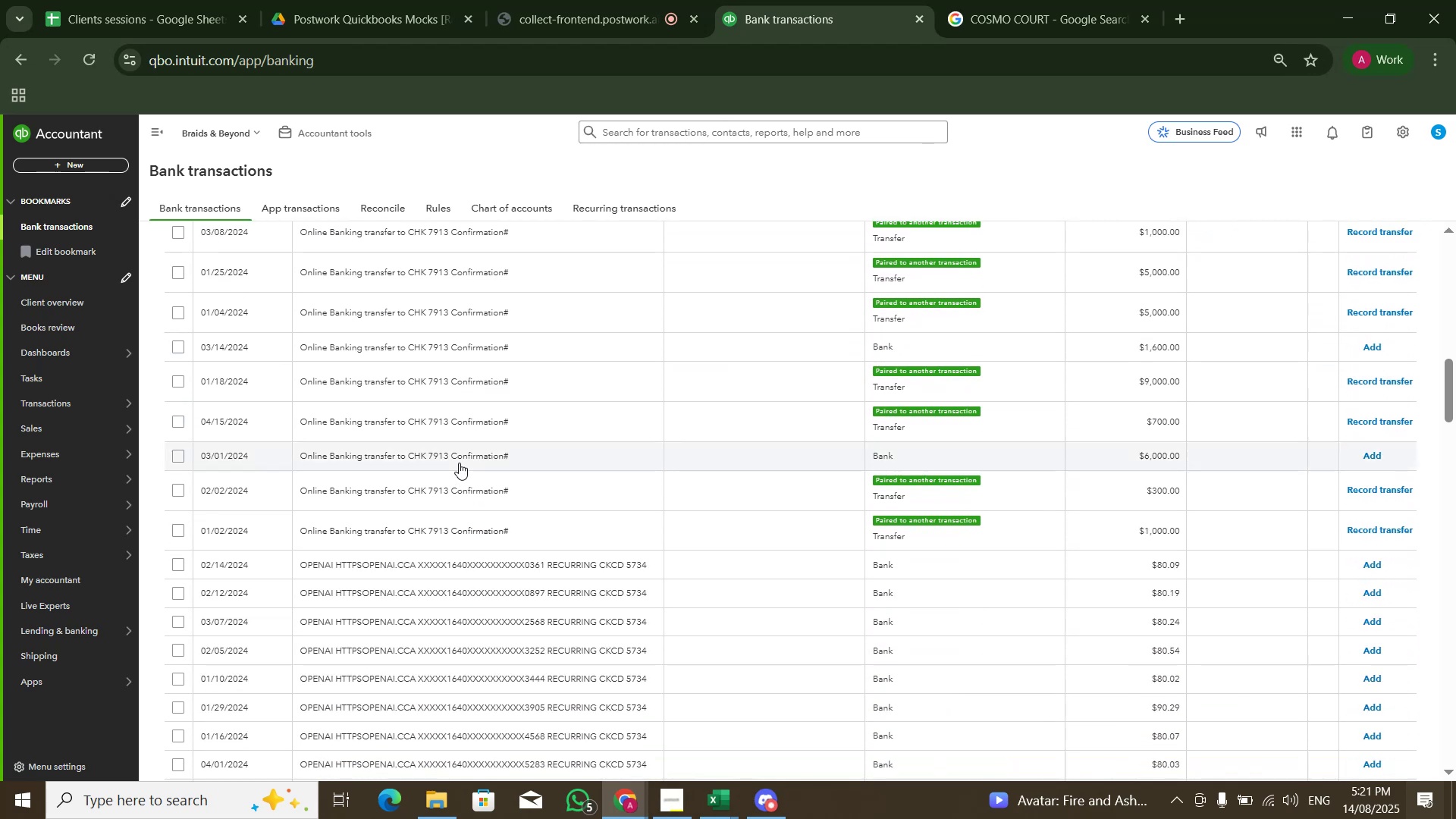 
scroll: coordinate [560, 464], scroll_direction: up, amount: 9.0
 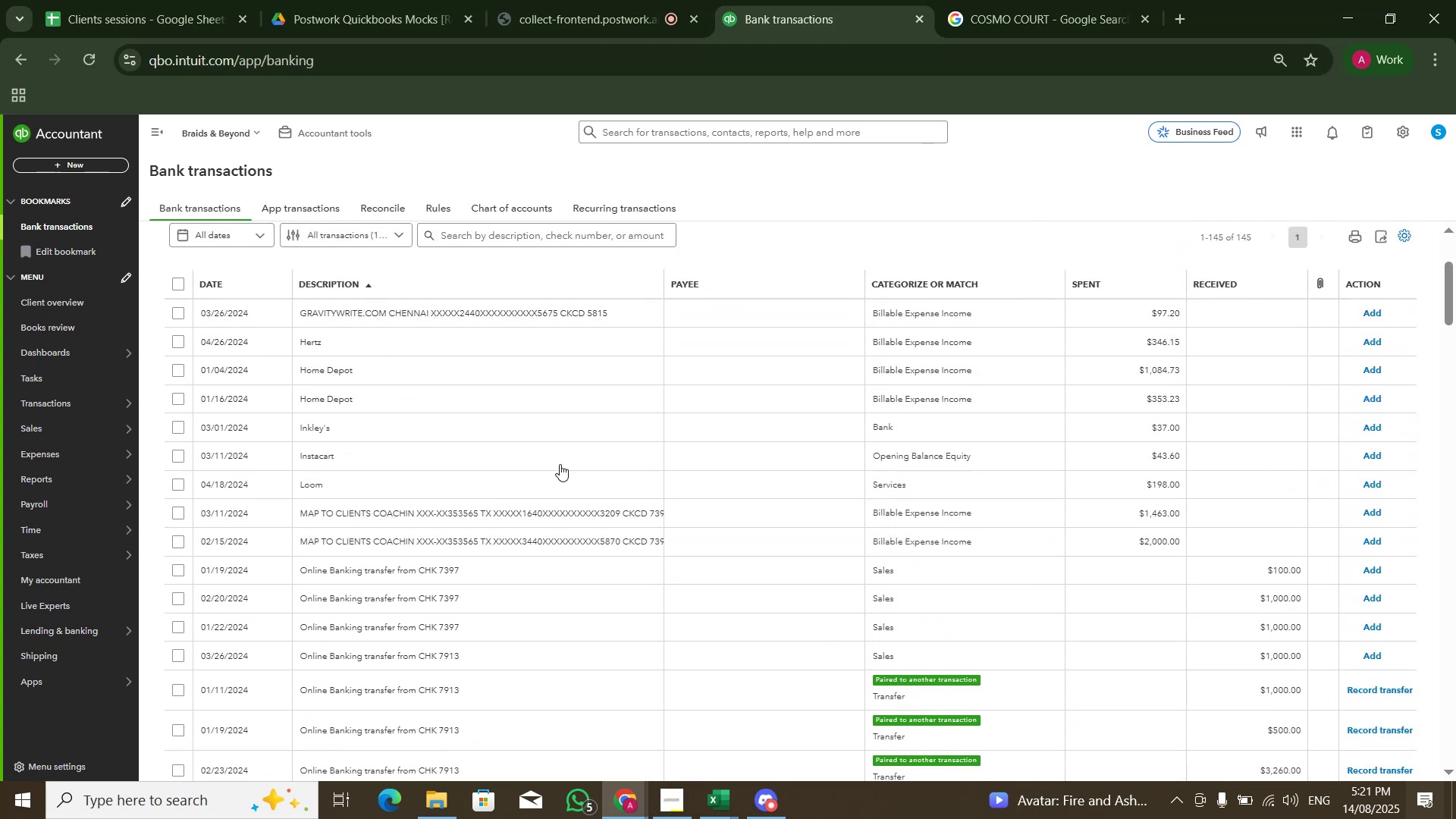 
scroll: coordinate [560, 464], scroll_direction: down, amount: 4.0
 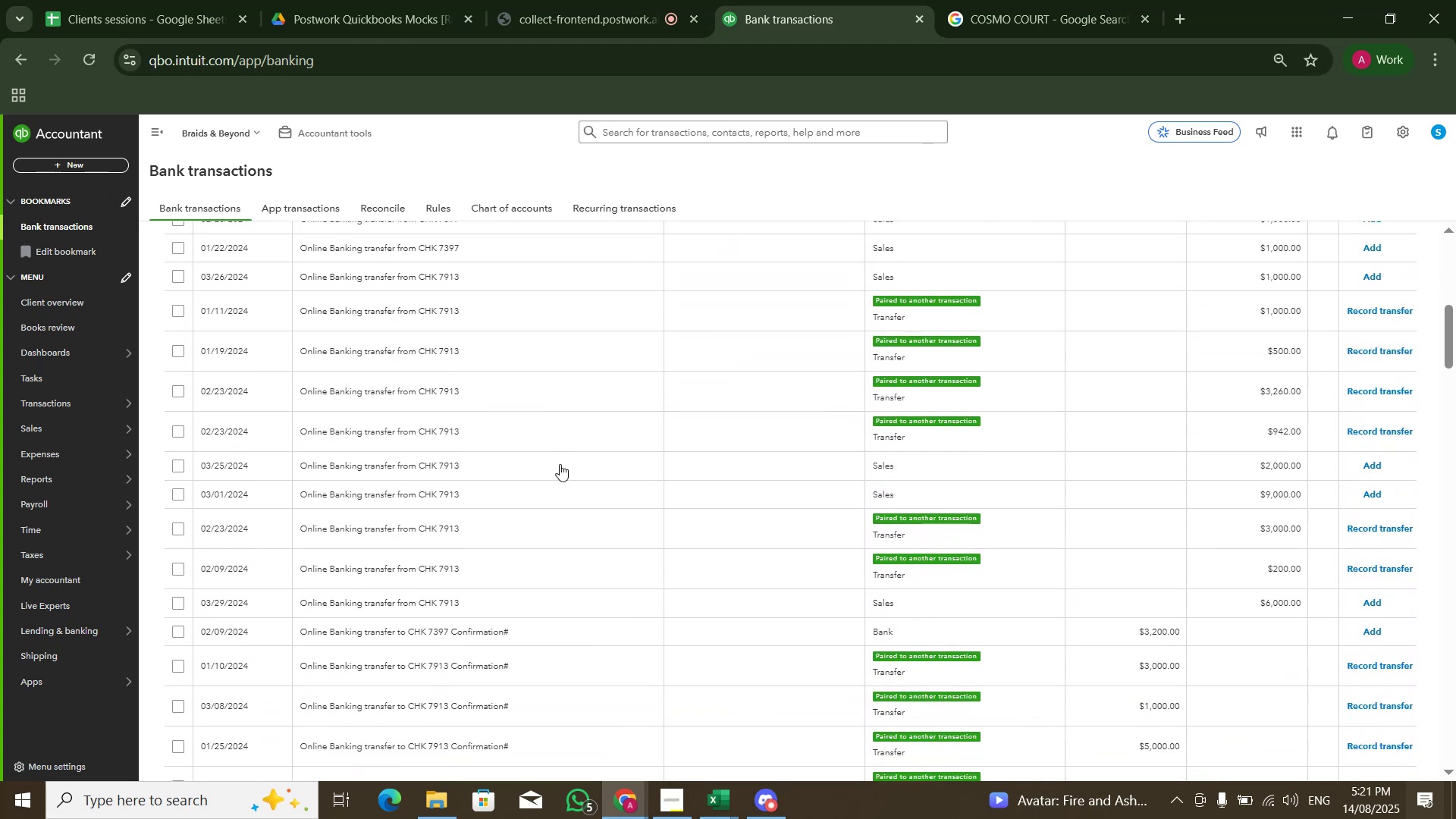 
key(Alt+Tab)
 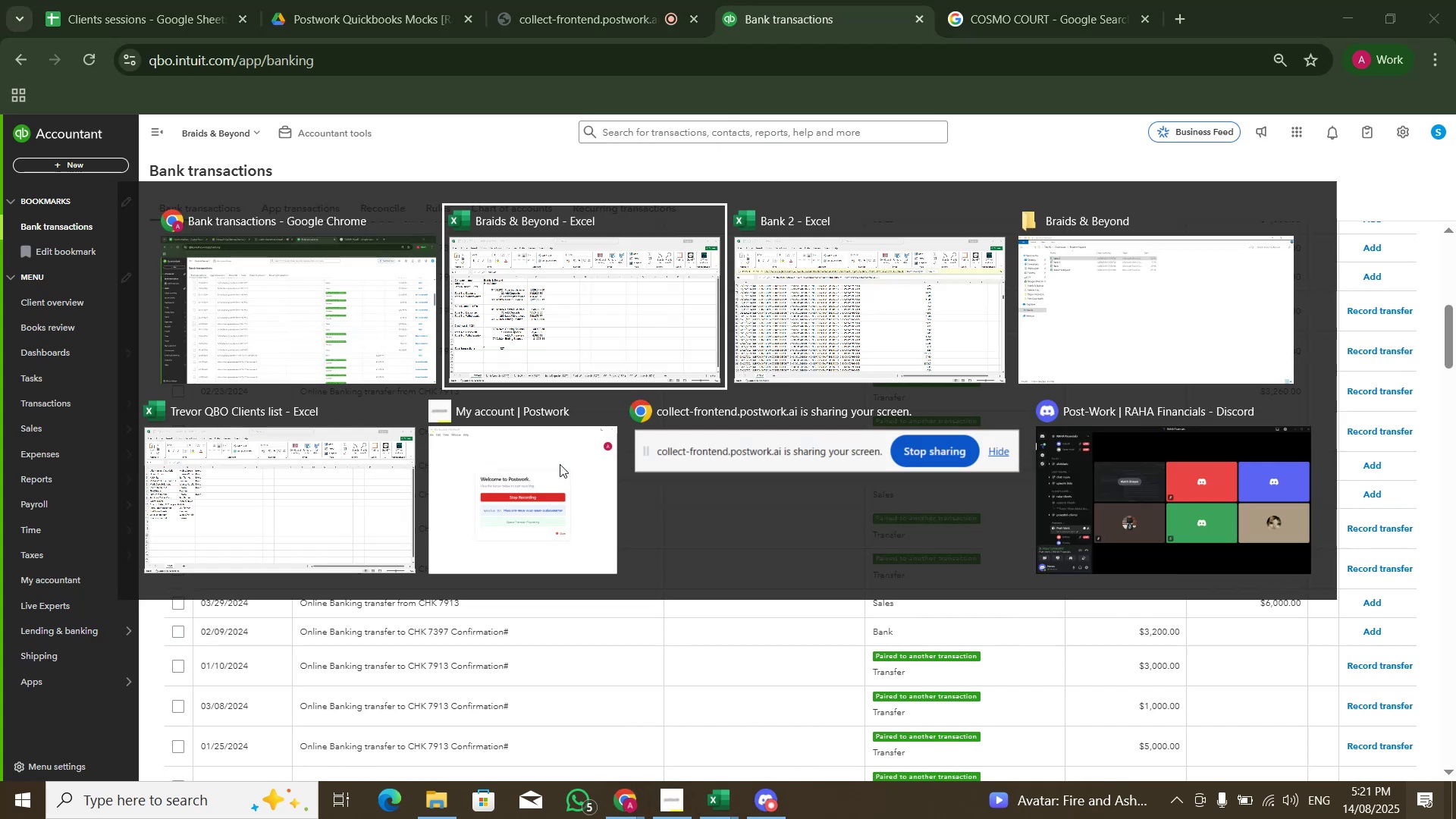 
key(Alt+Tab)
 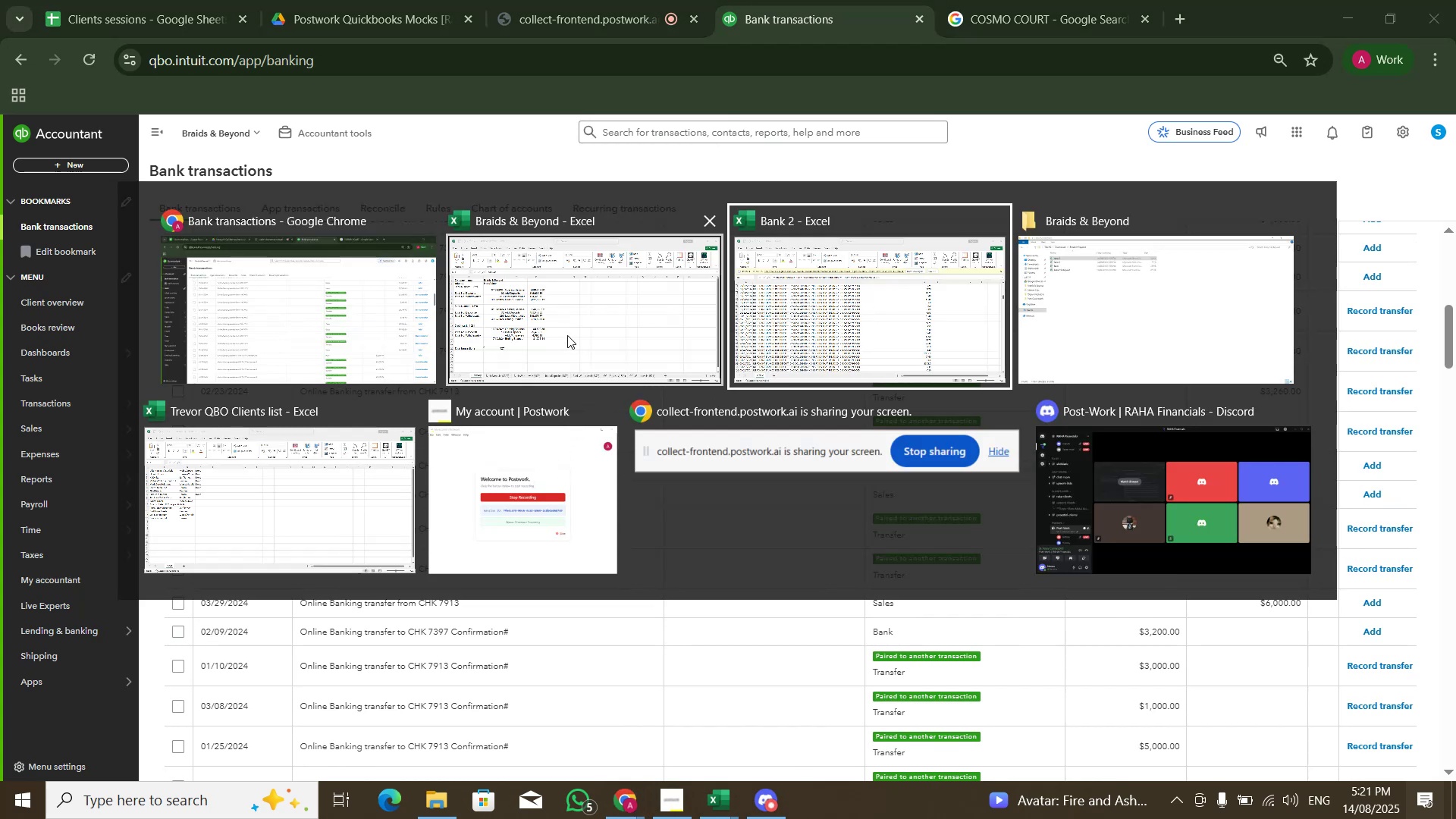 
key(Alt+F4)
 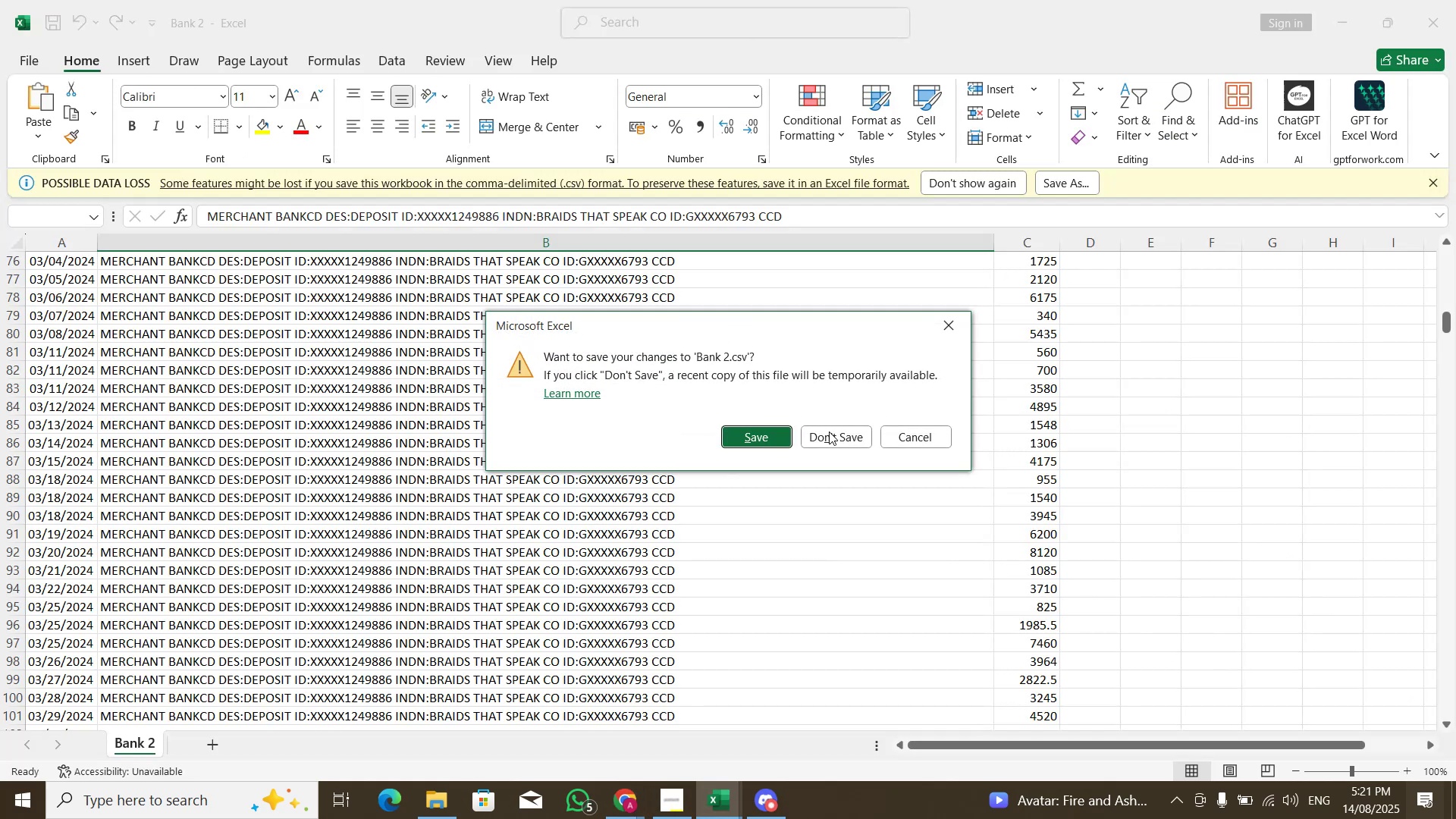 
left_click([769, 440])
 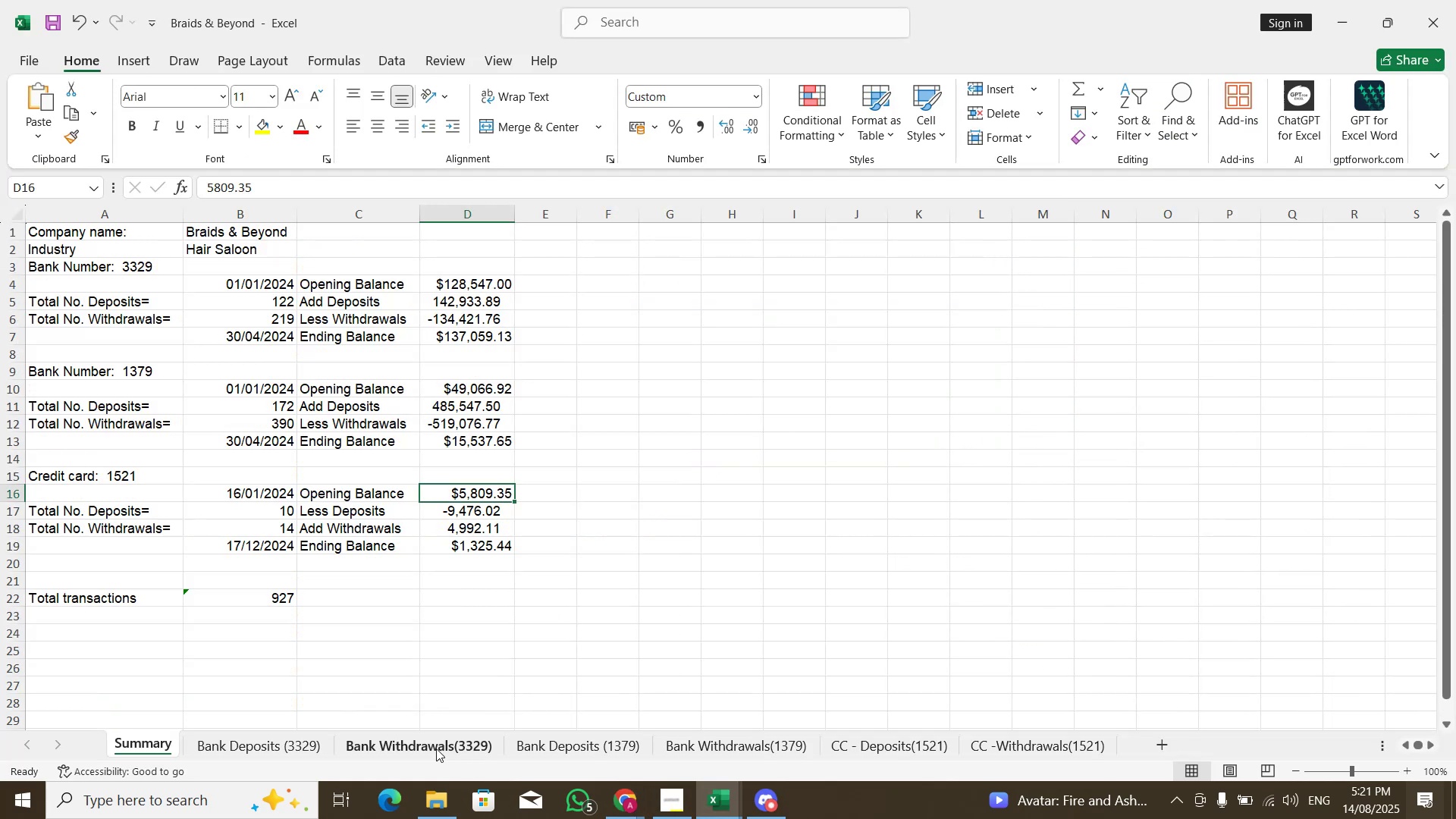 
key(Alt+AltLeft)
 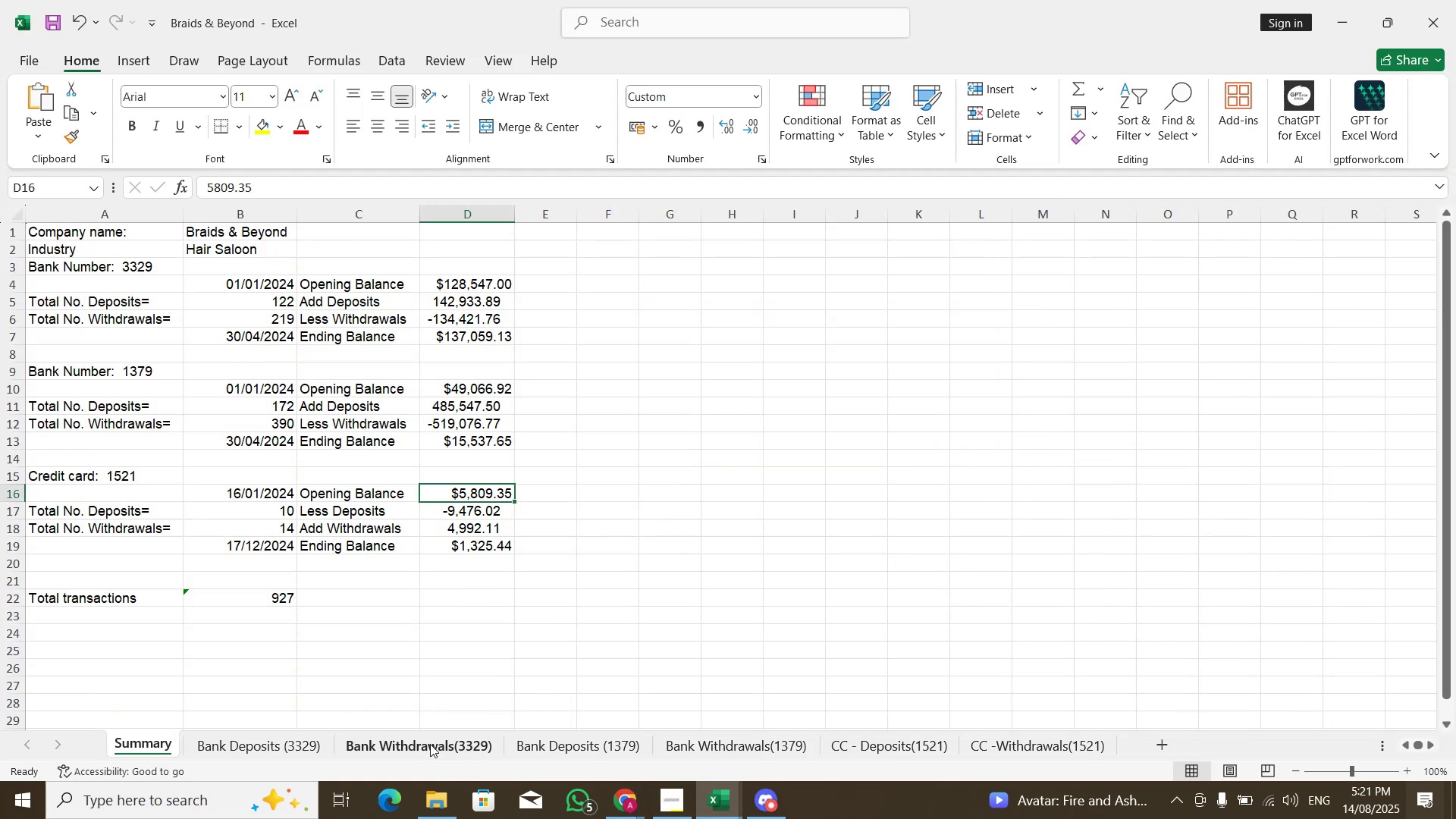 
key(Alt+Tab)
 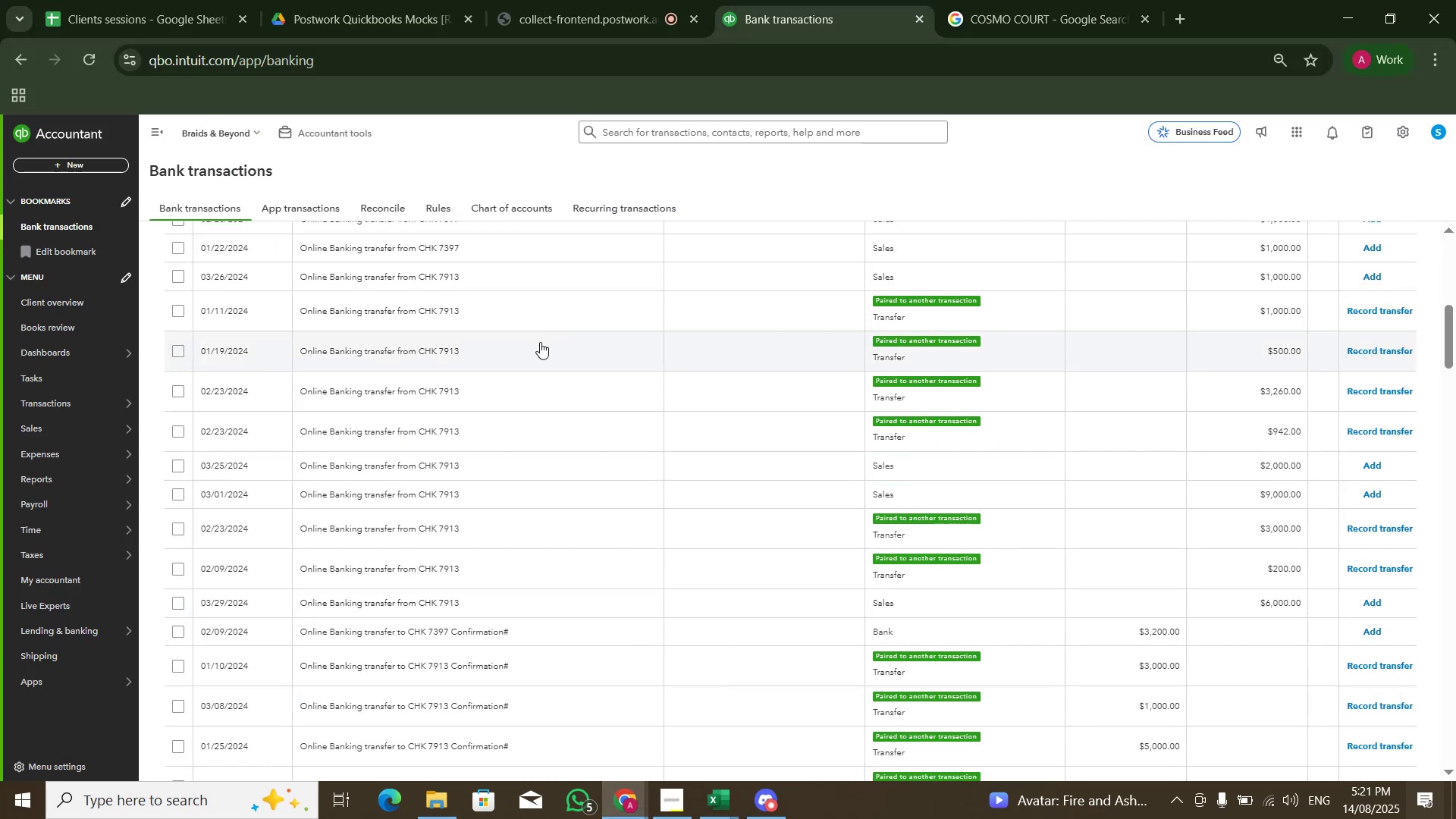 
key(Alt+AltLeft)
 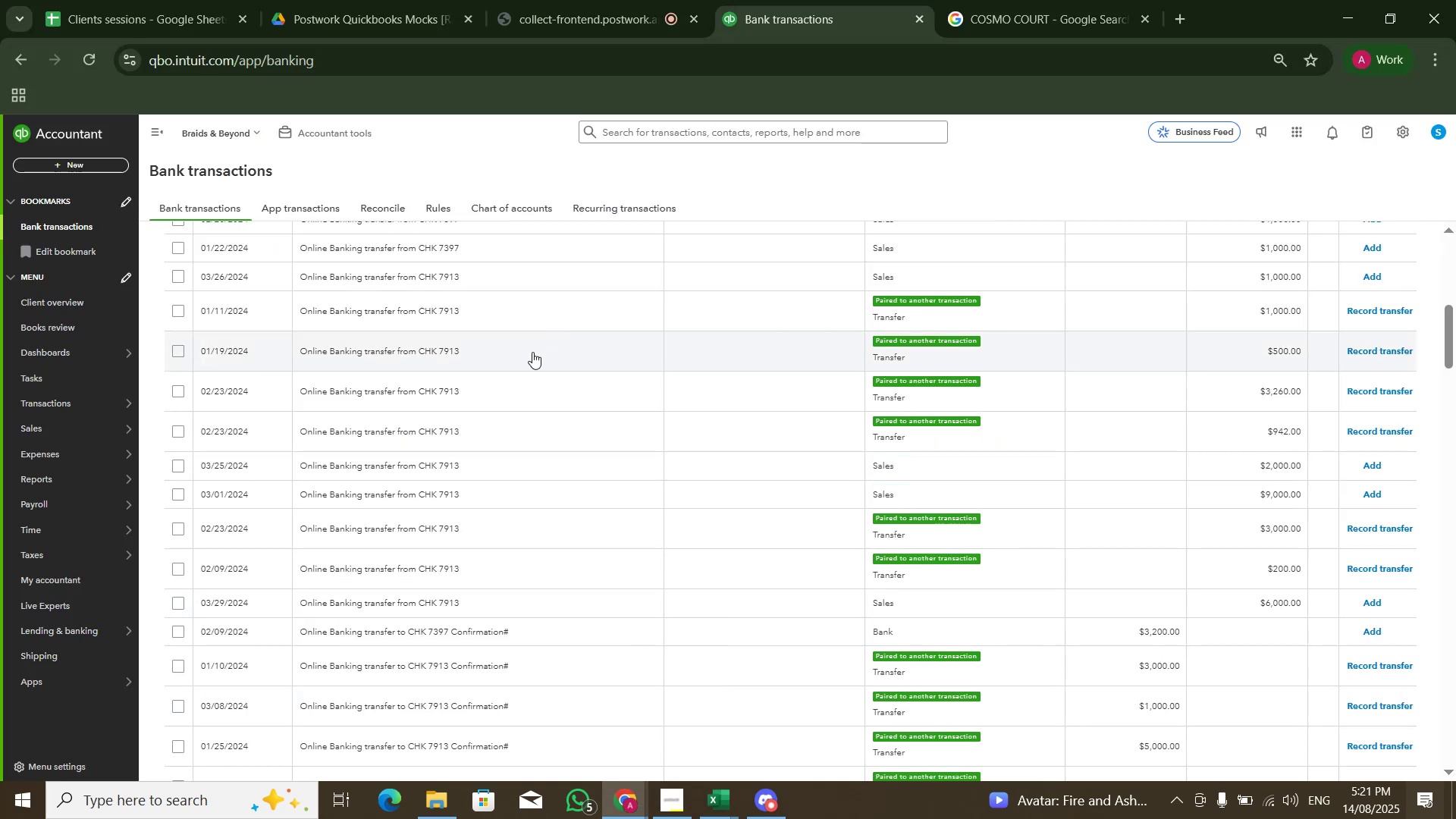 
key(Alt+Tab)
 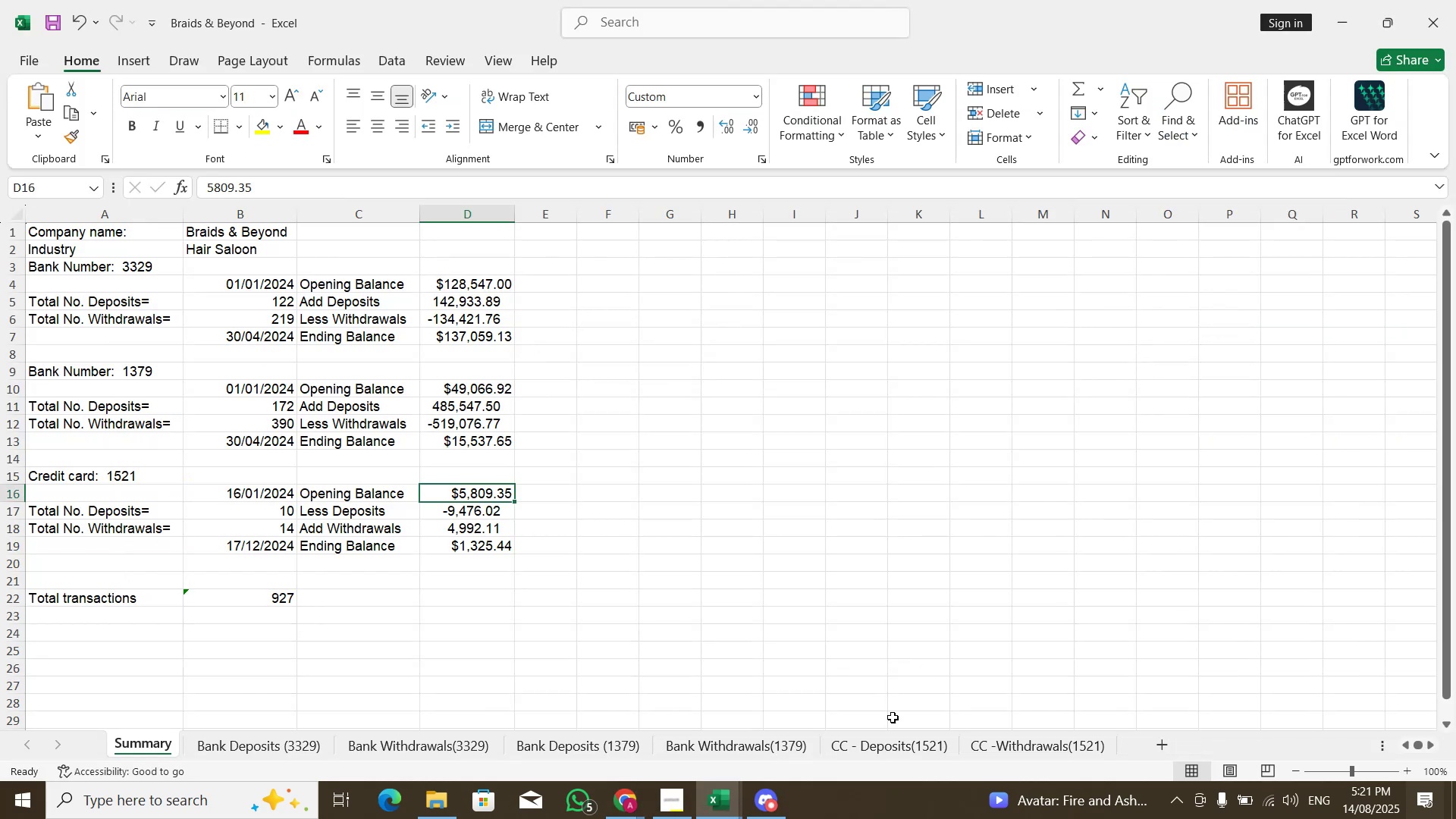 
left_click([557, 744])
 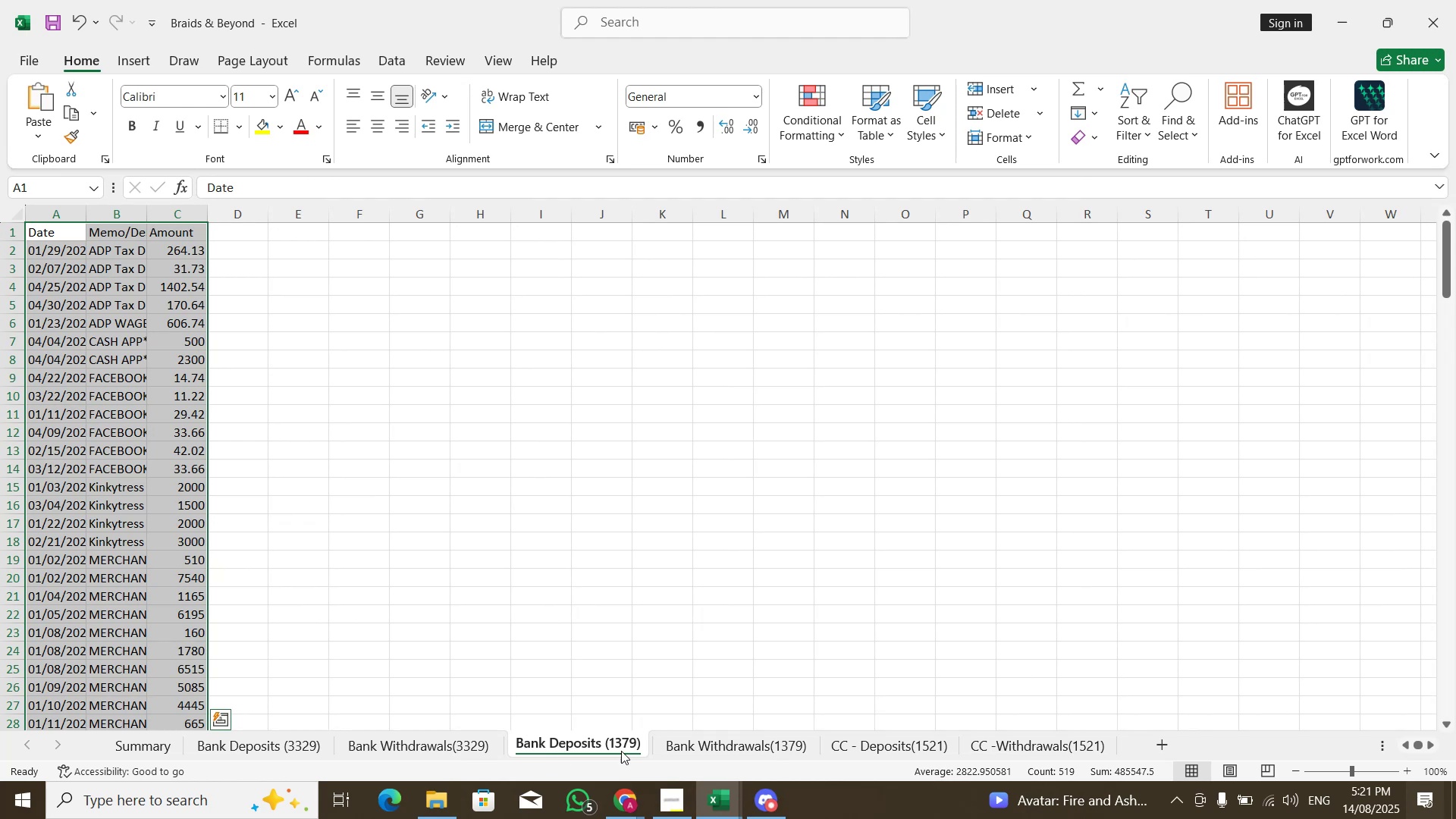 
left_click([767, 755])
 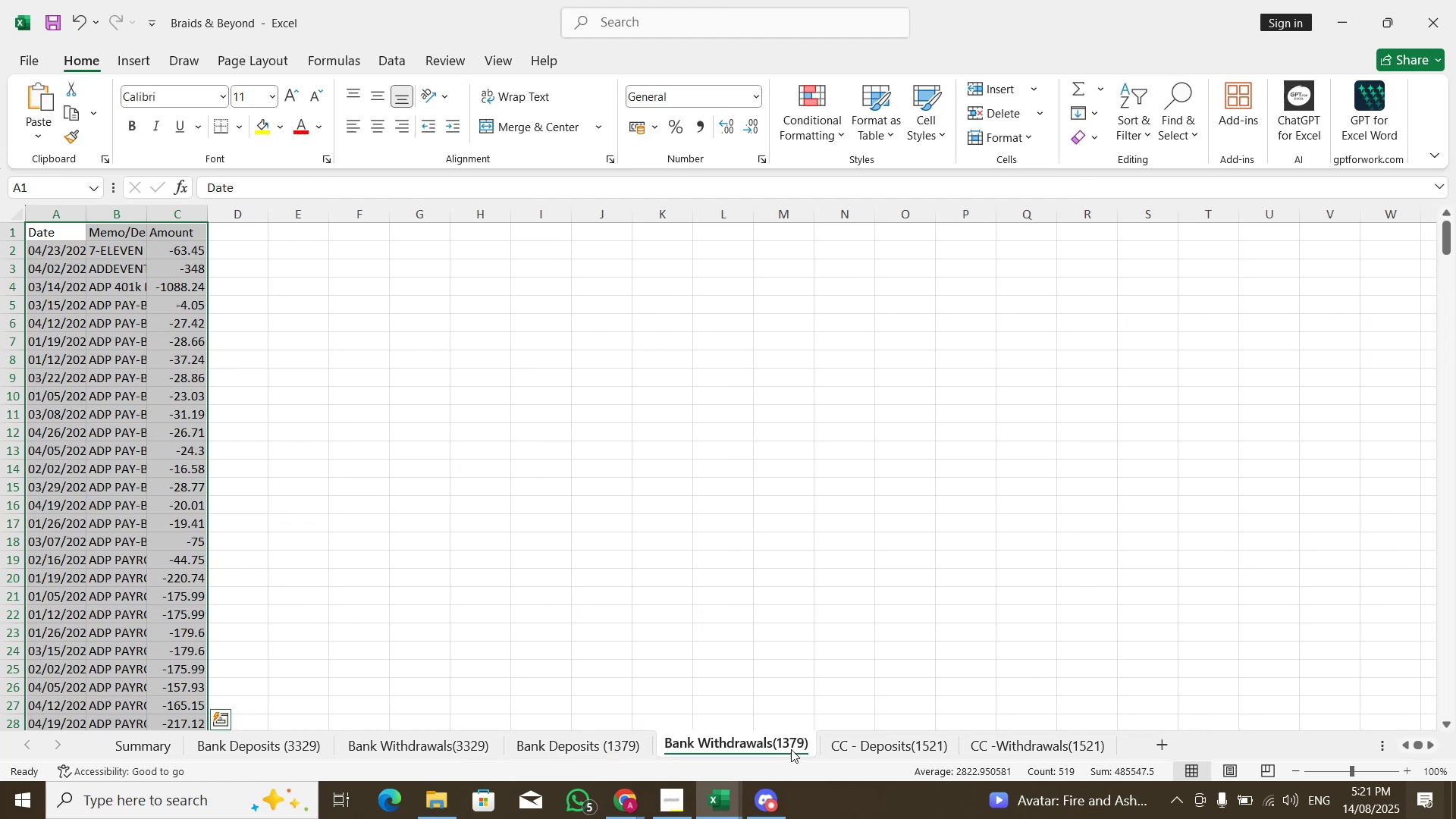 
key(Alt+AltLeft)
 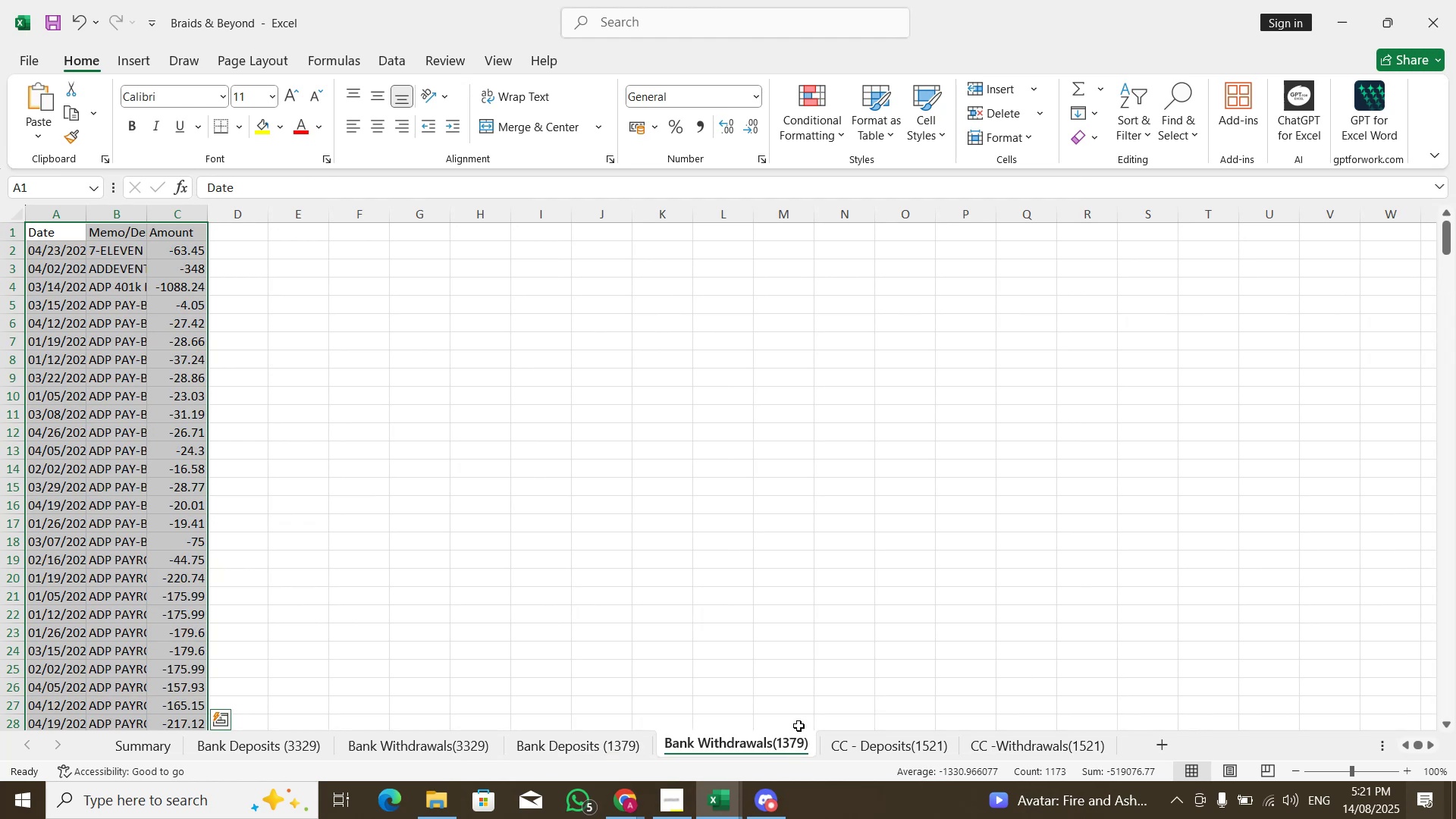 
key(Alt+Tab)
 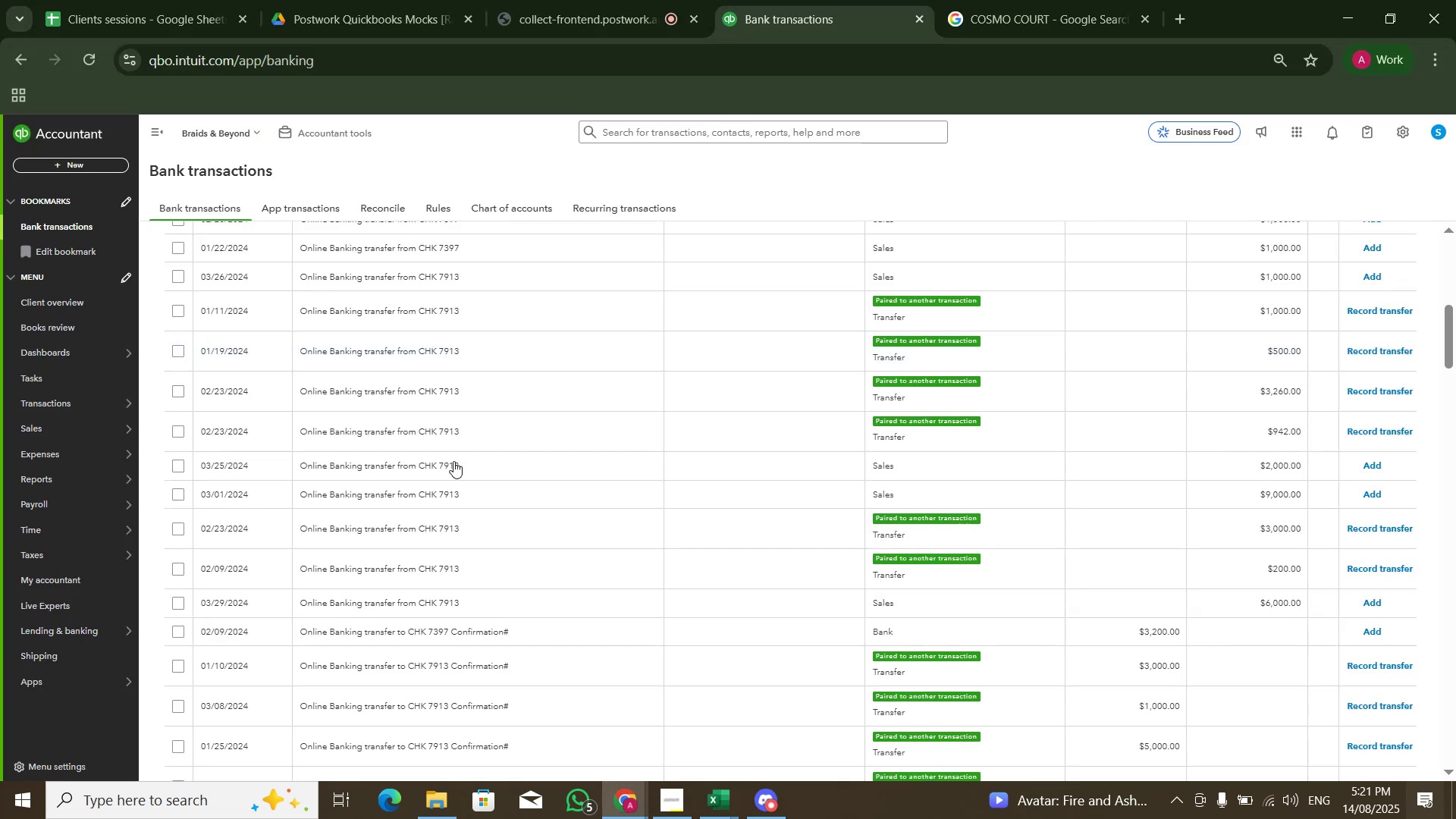 
scroll: coordinate [573, 558], scroll_direction: down, amount: 7.0
 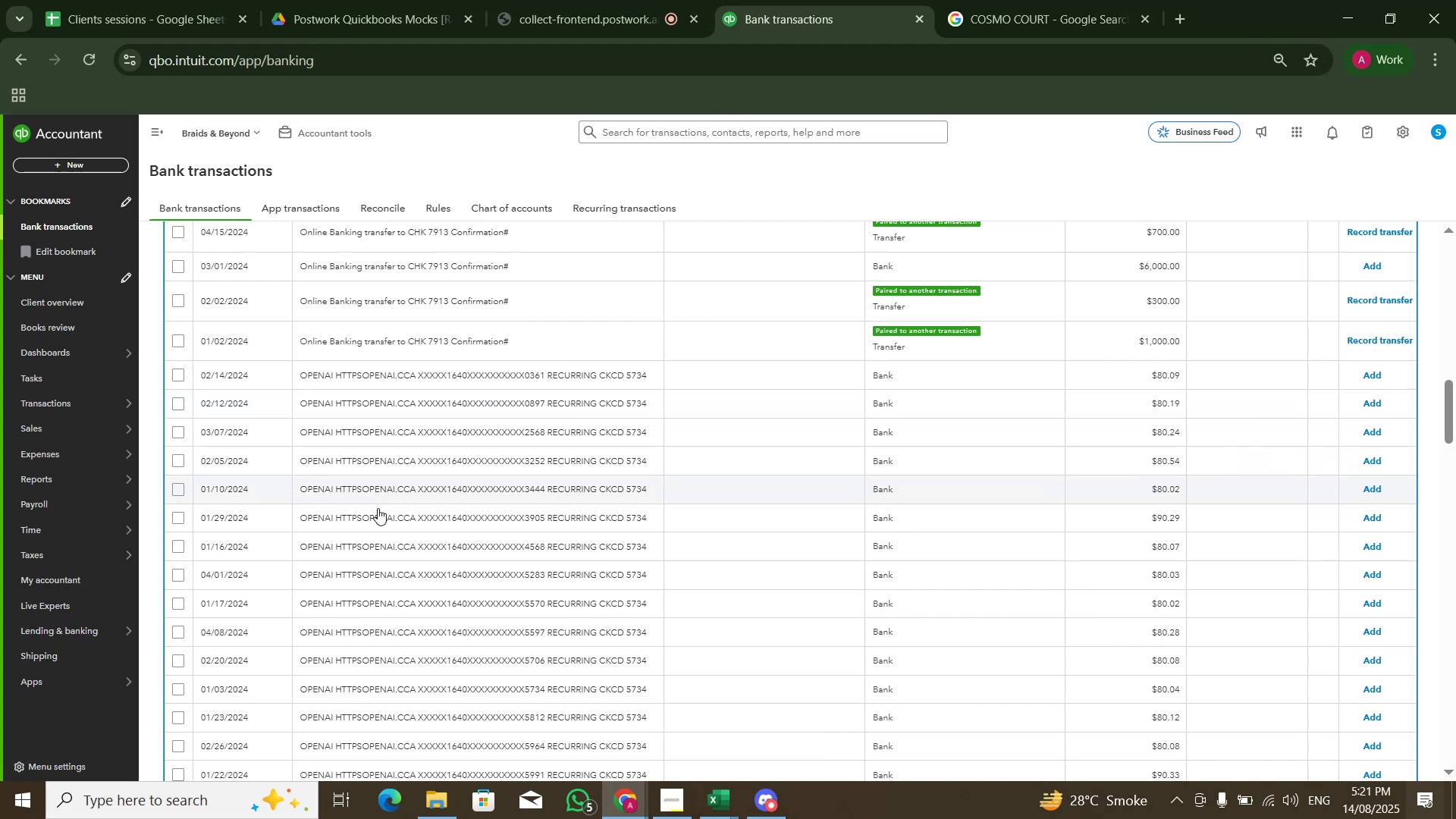 
wait(5.86)
 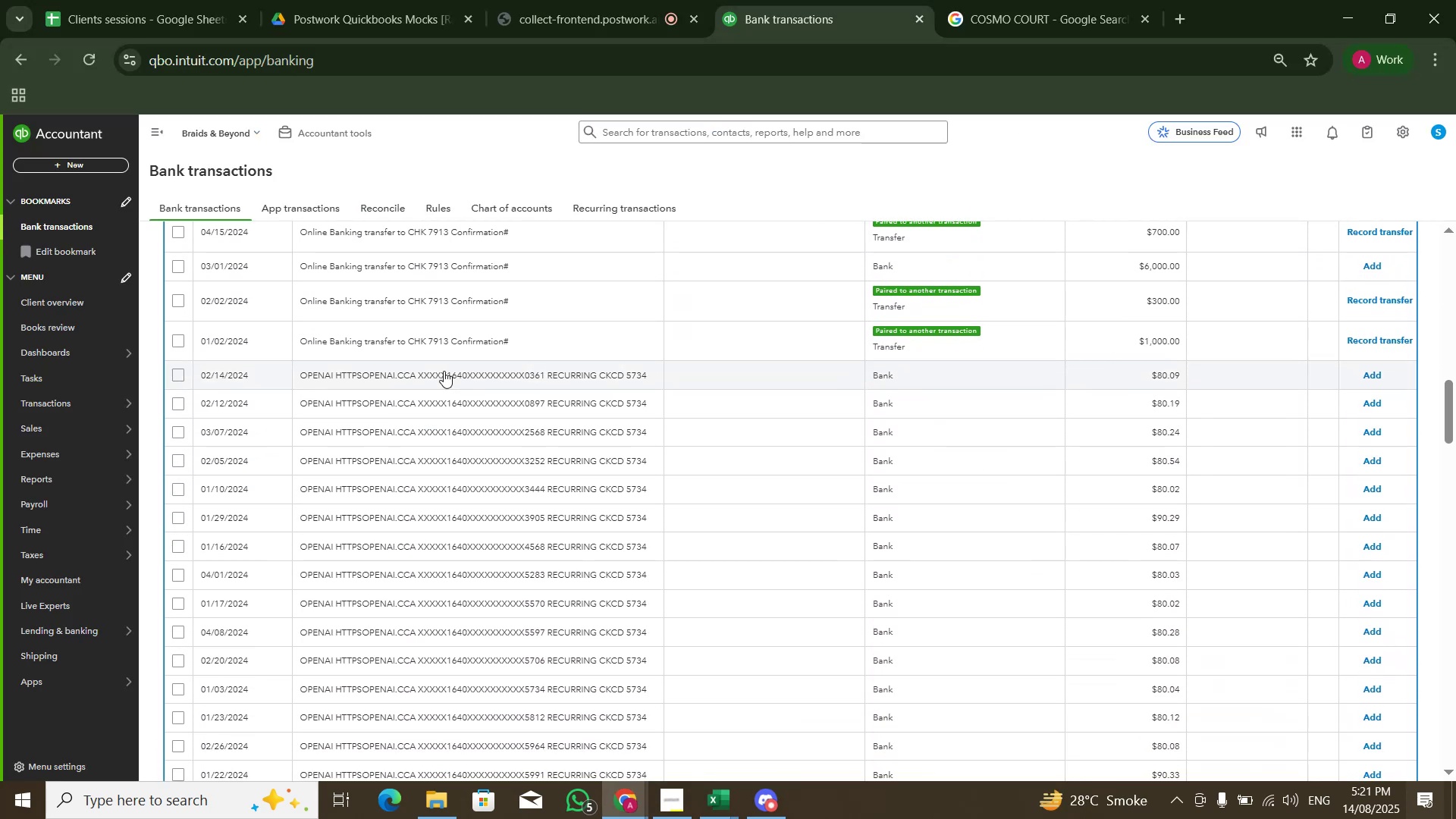 
left_click([350, 380])
 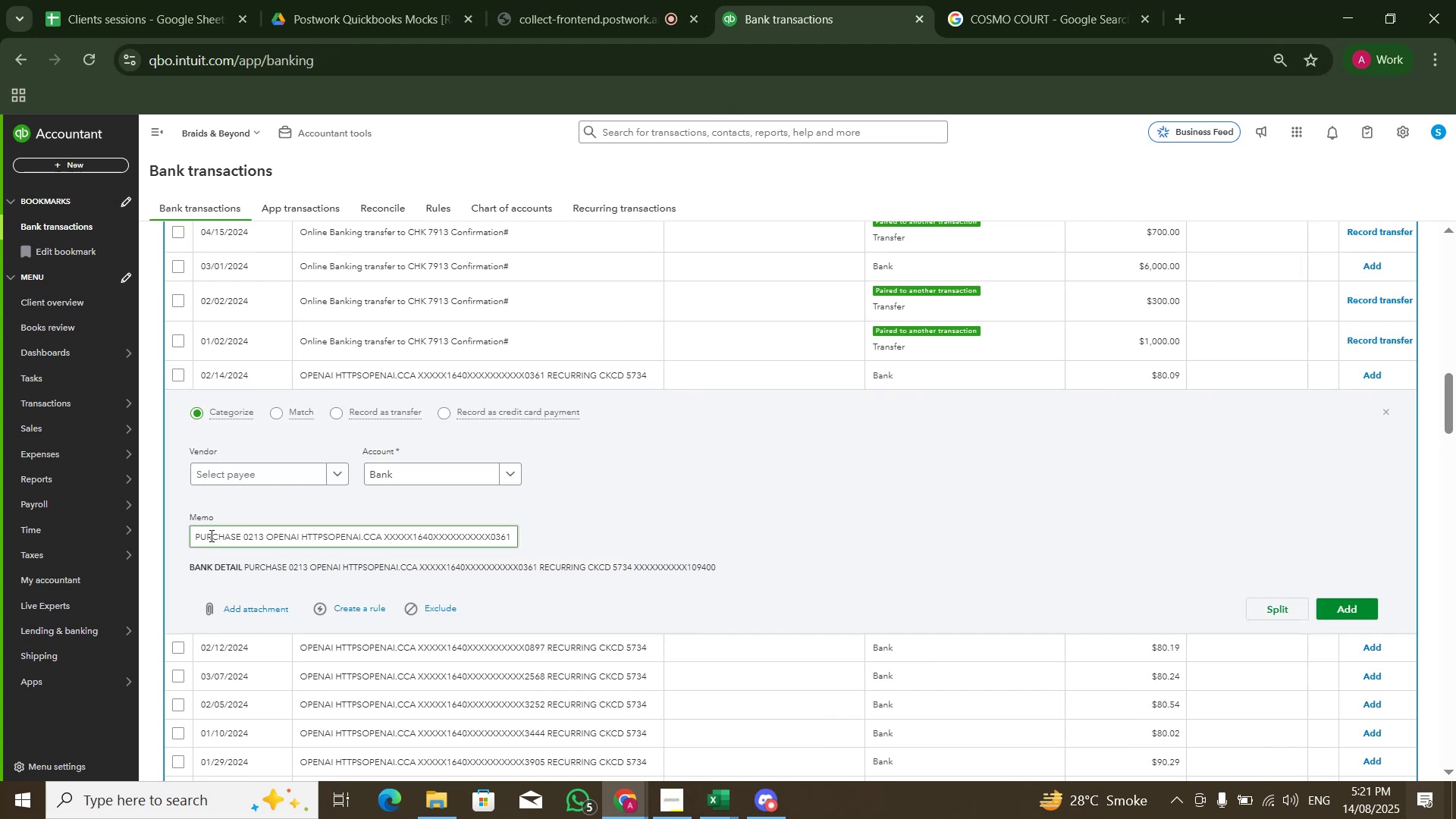 
left_click_drag(start_coordinate=[269, 535], to_coordinate=[305, 535])
 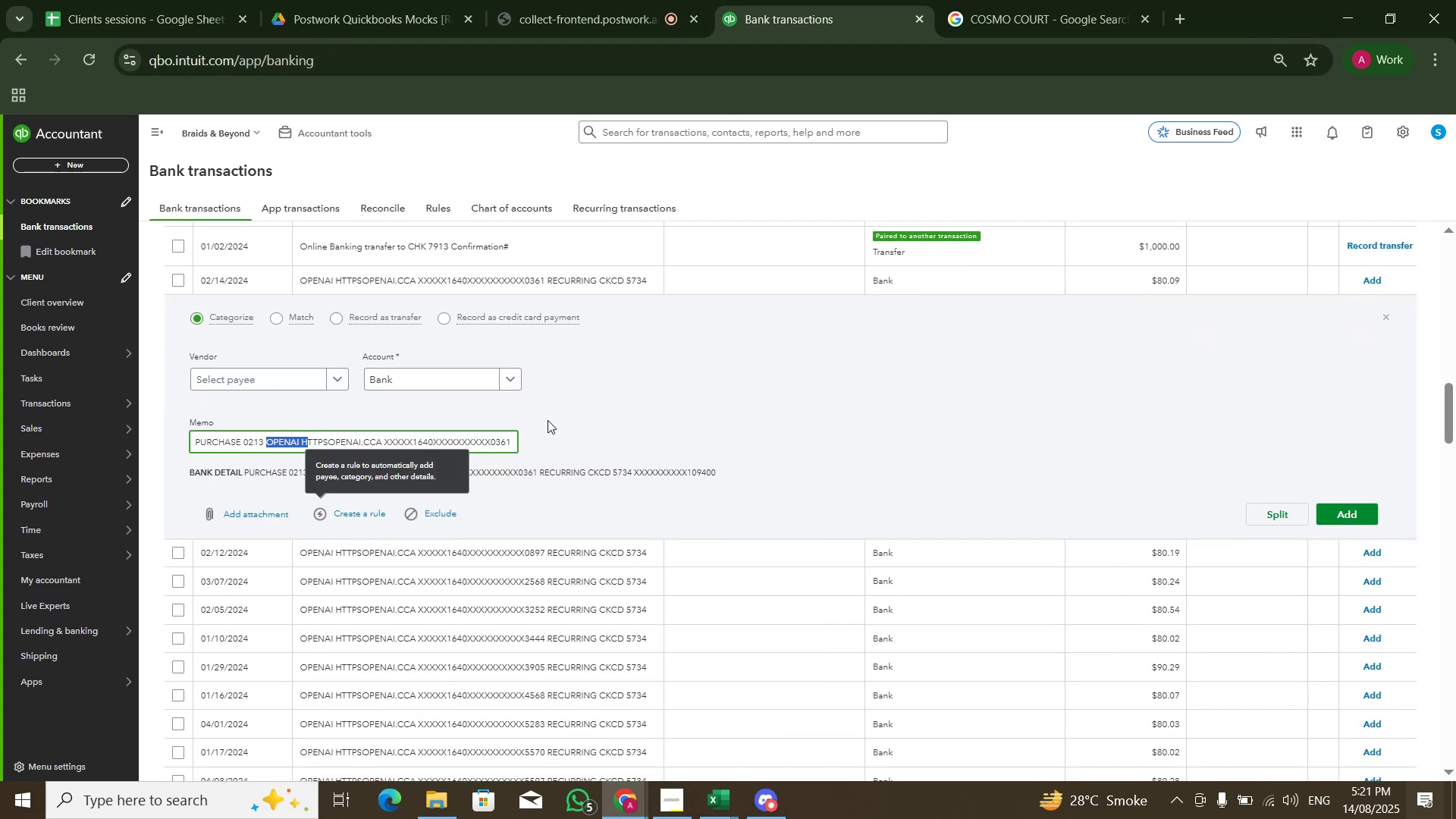 
scroll: coordinate [312, 535], scroll_direction: down, amount: 1.0
 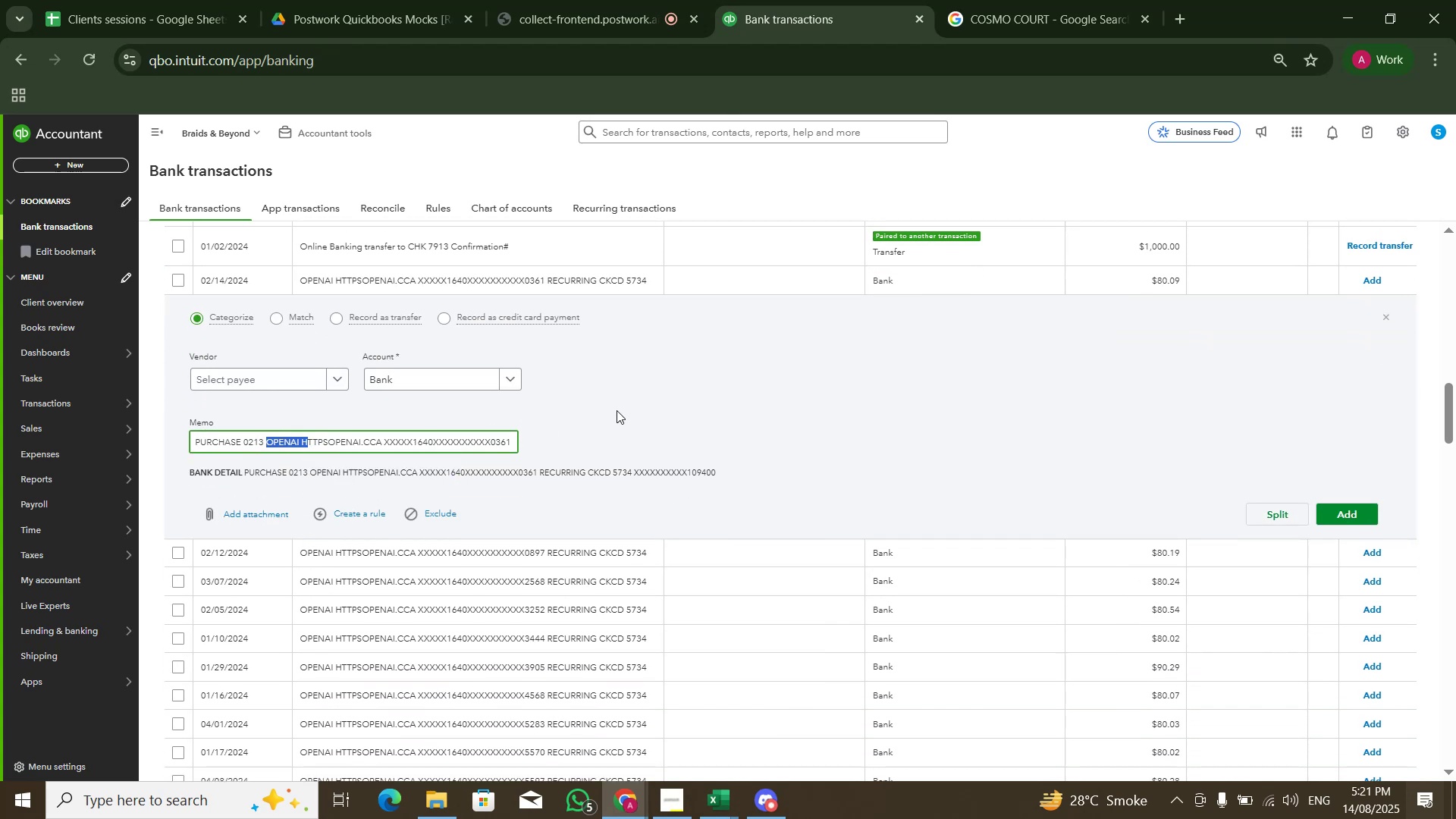 
scroll: coordinate [600, 396], scroll_direction: up, amount: 1.0
 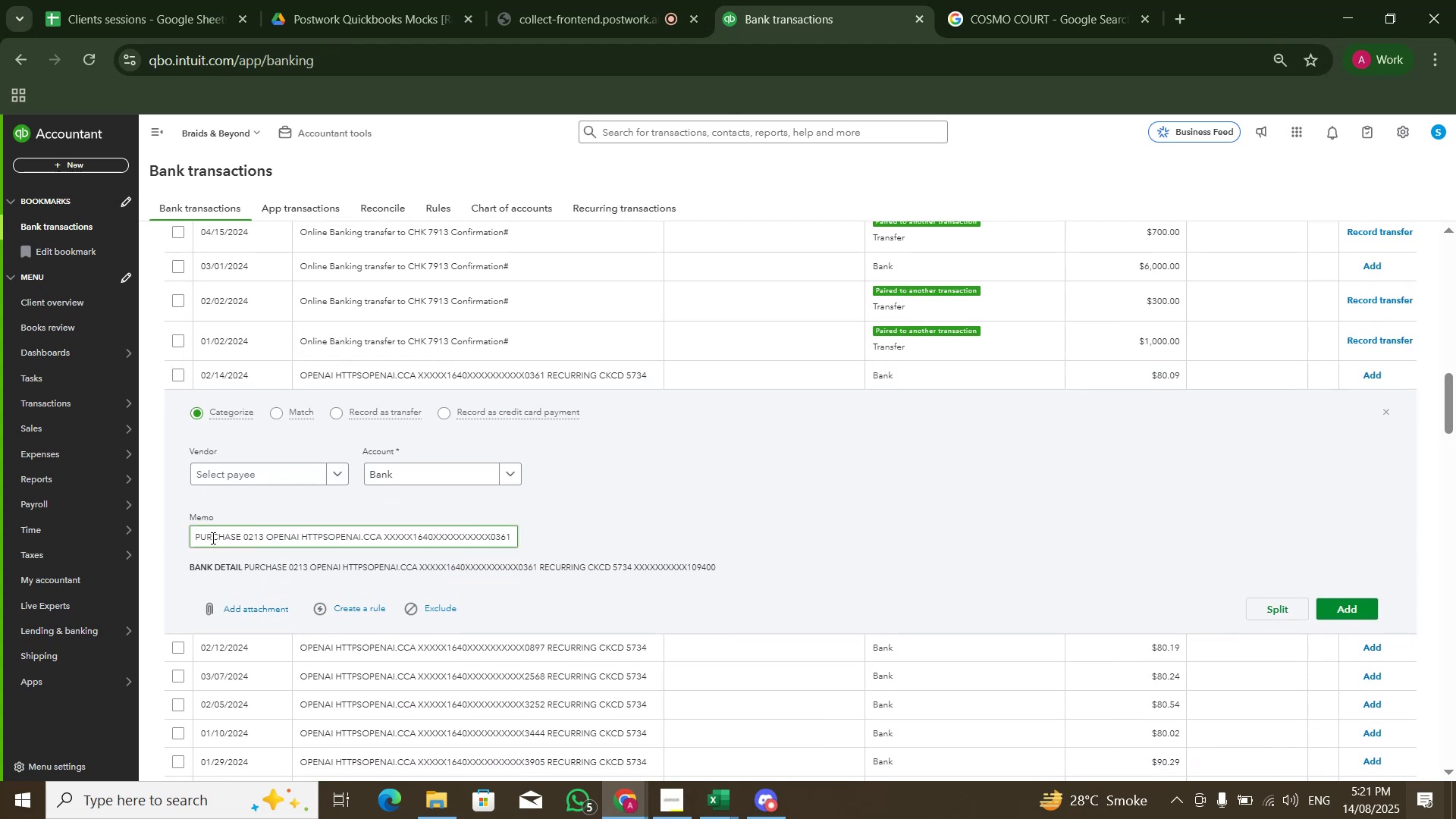 
left_click_drag(start_coordinate=[266, 536], to_coordinate=[303, 535])
 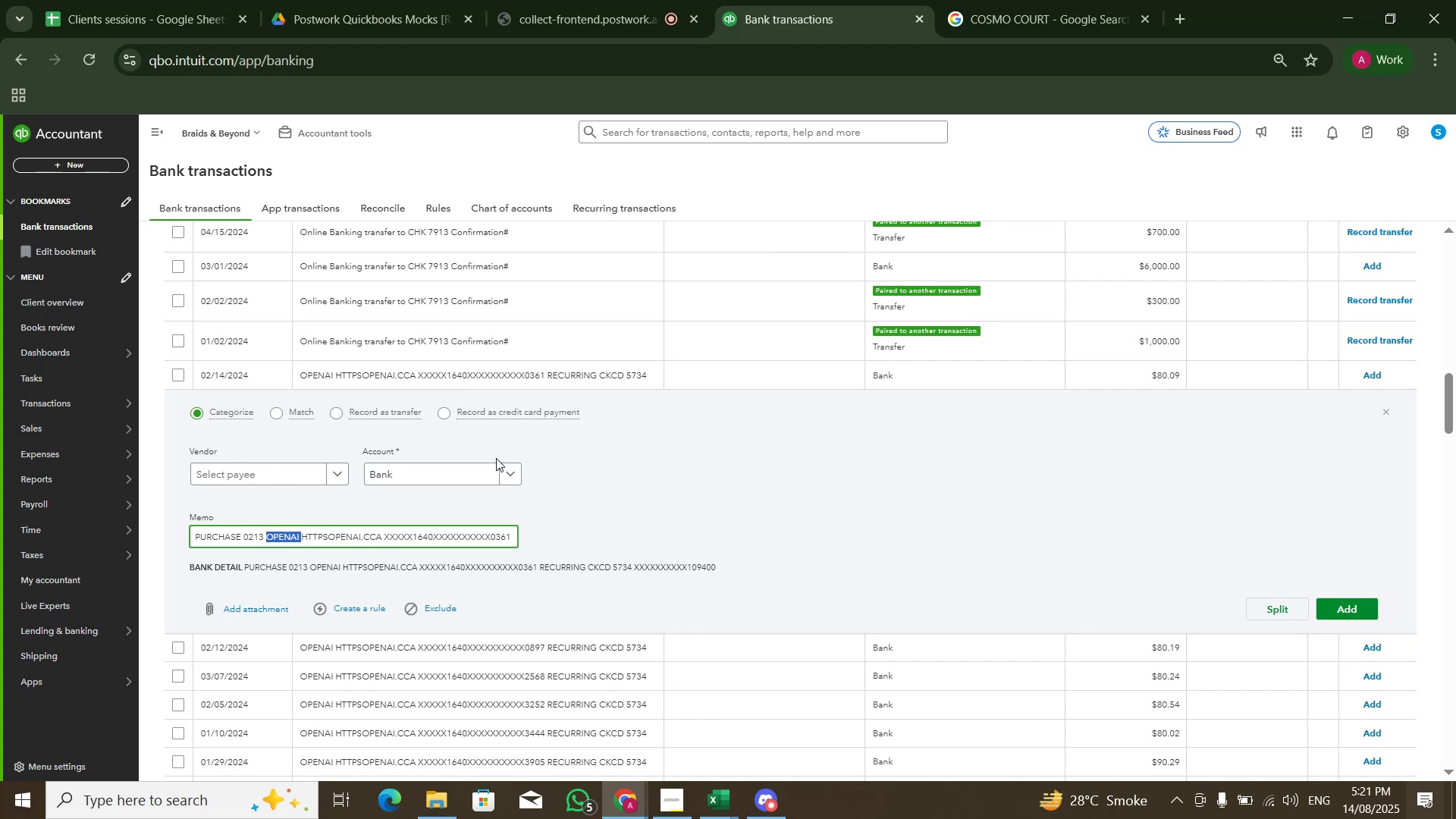 
key(Control+C)
 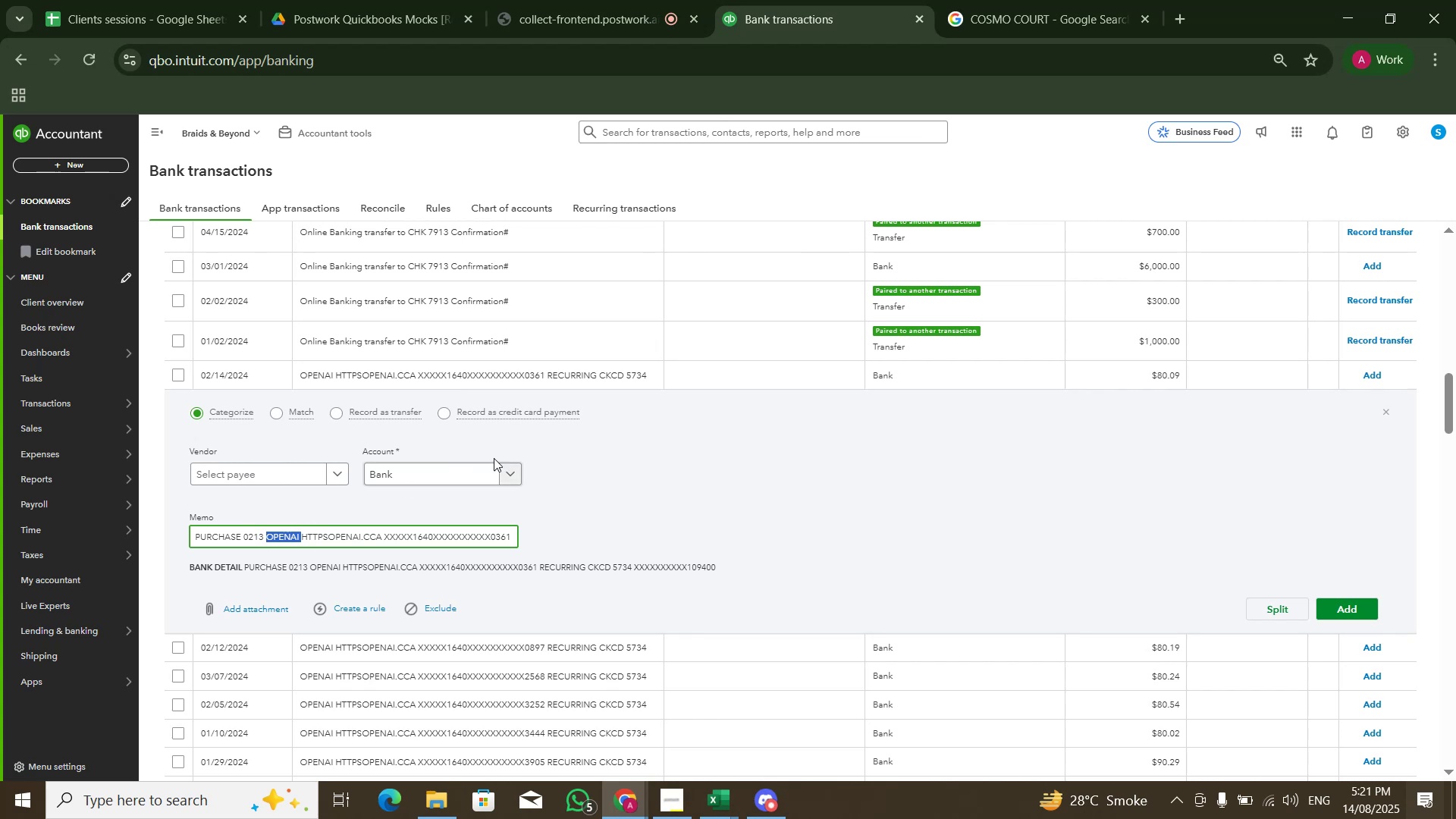 
scroll: coordinate [522, 394], scroll_direction: up, amount: 16.0
 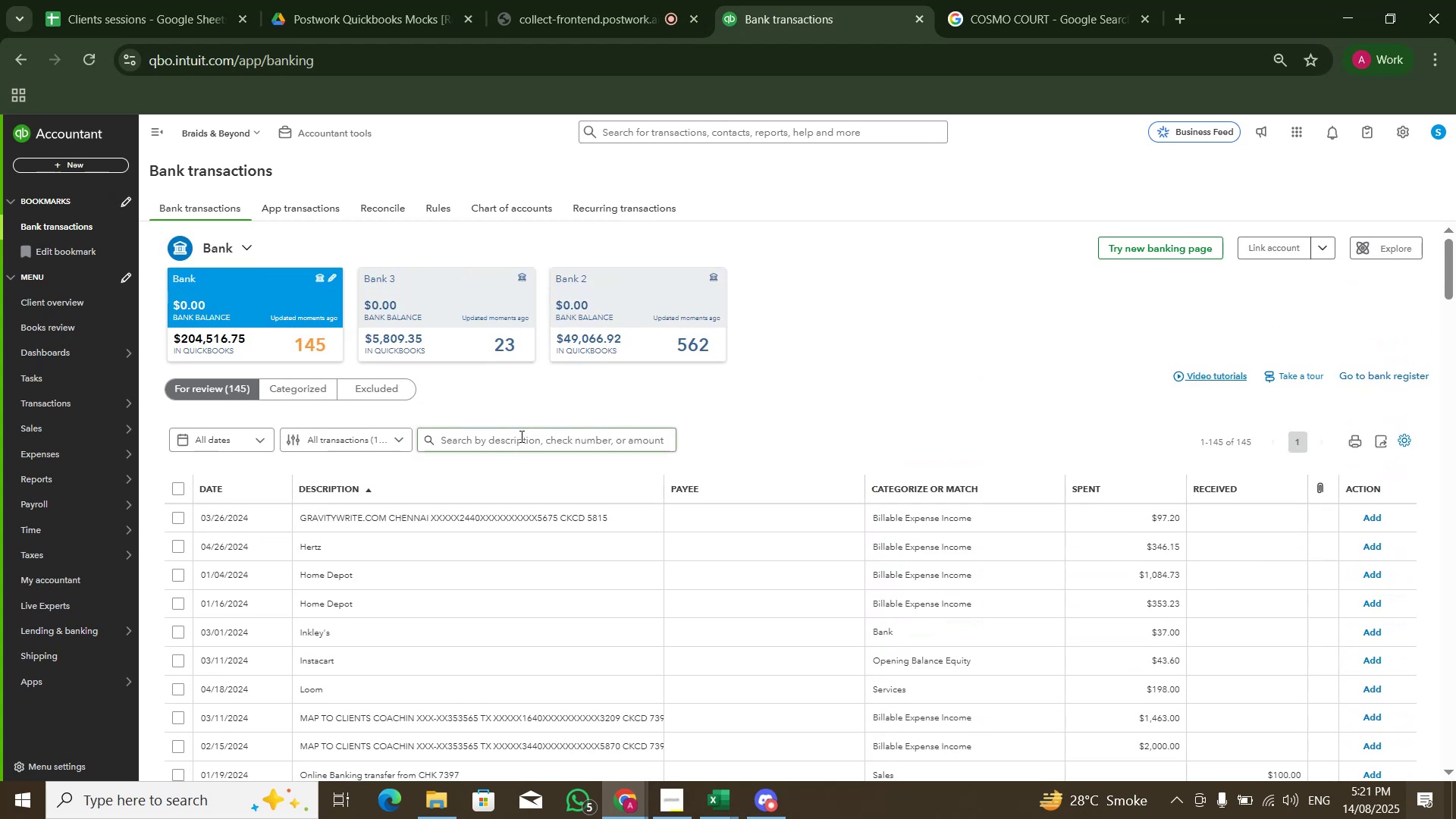 
key(Control+V)
 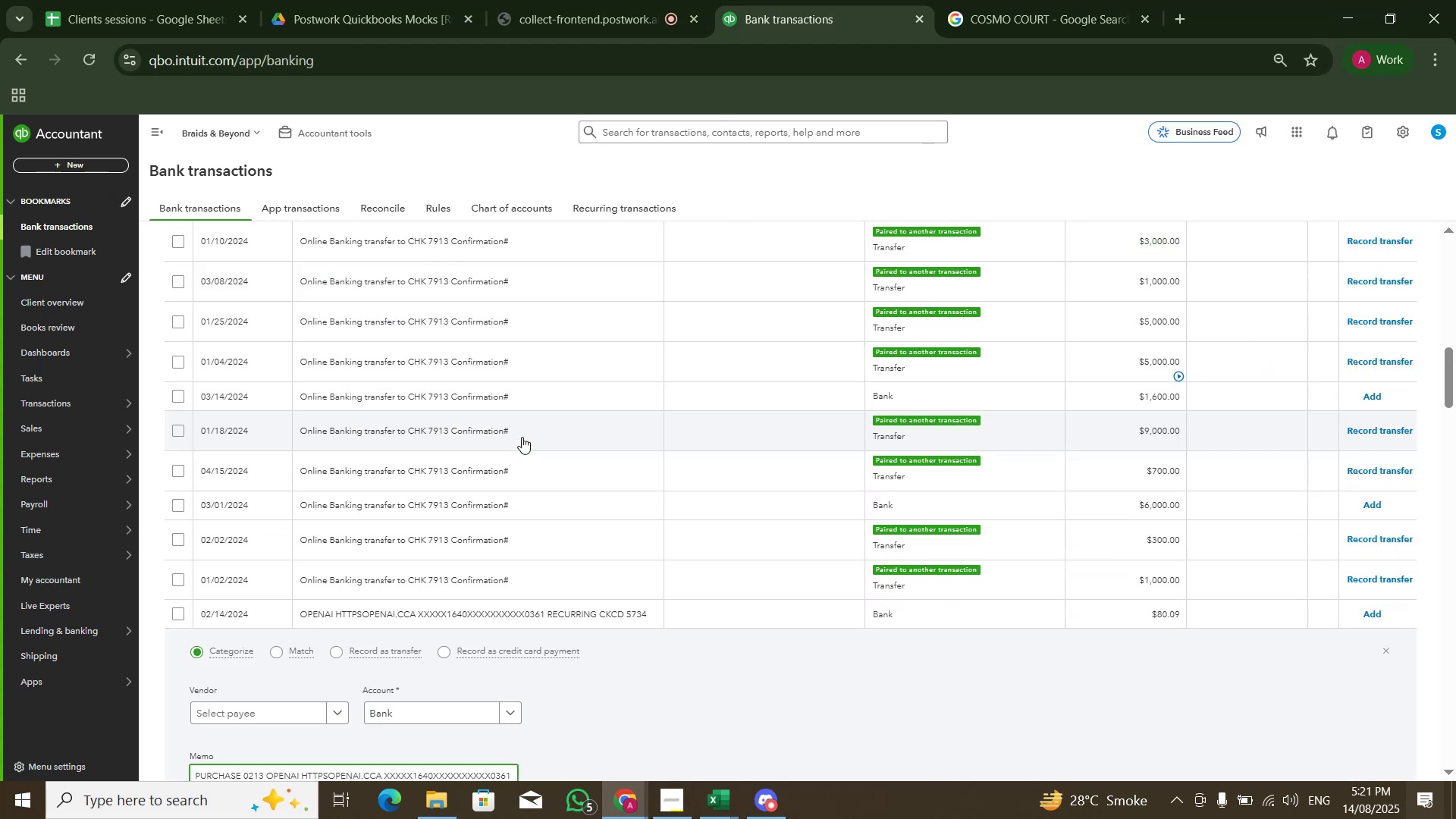 
scroll: coordinate [534, 464], scroll_direction: up, amount: 16.0
 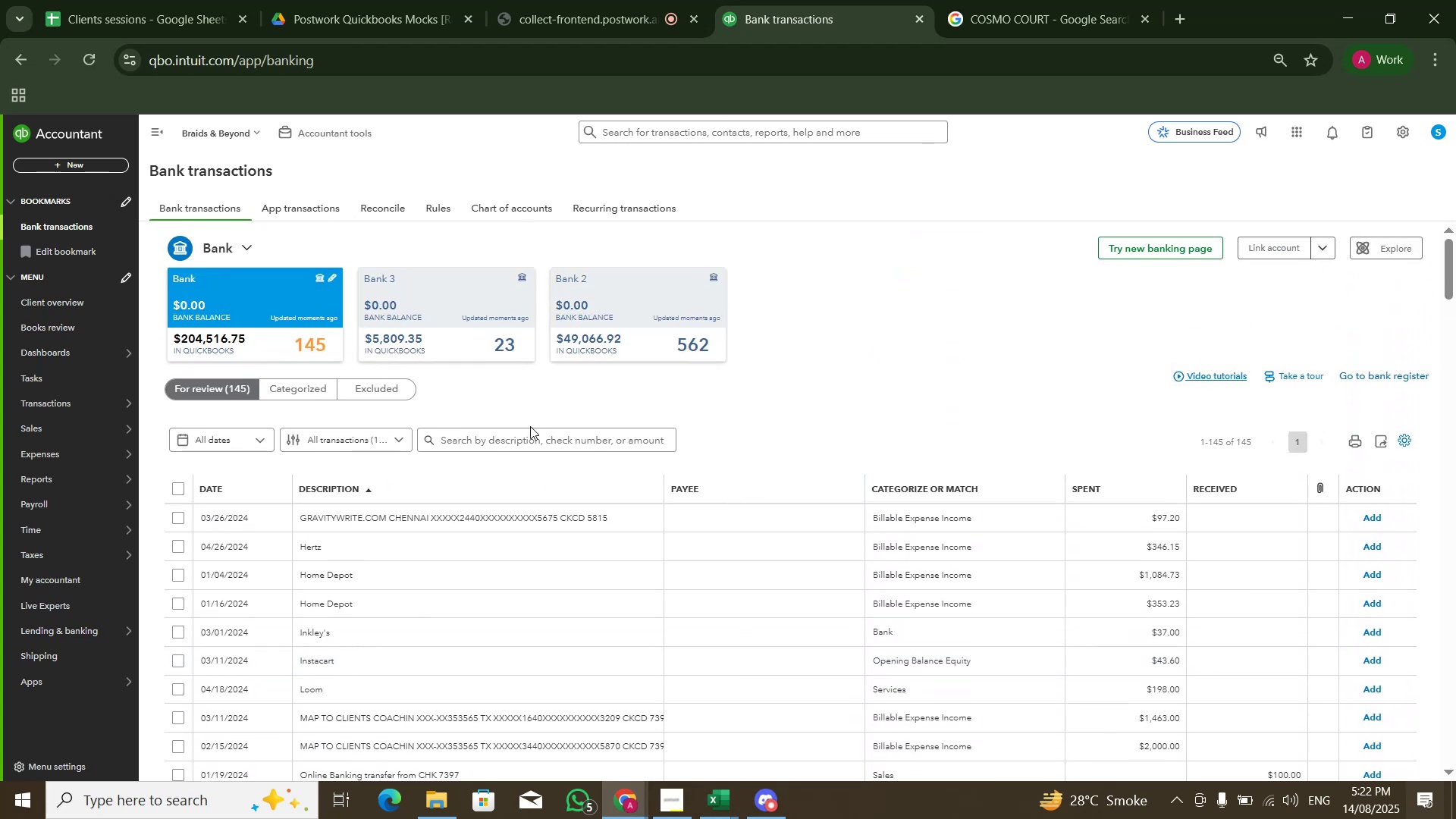 
left_click([529, 435])
 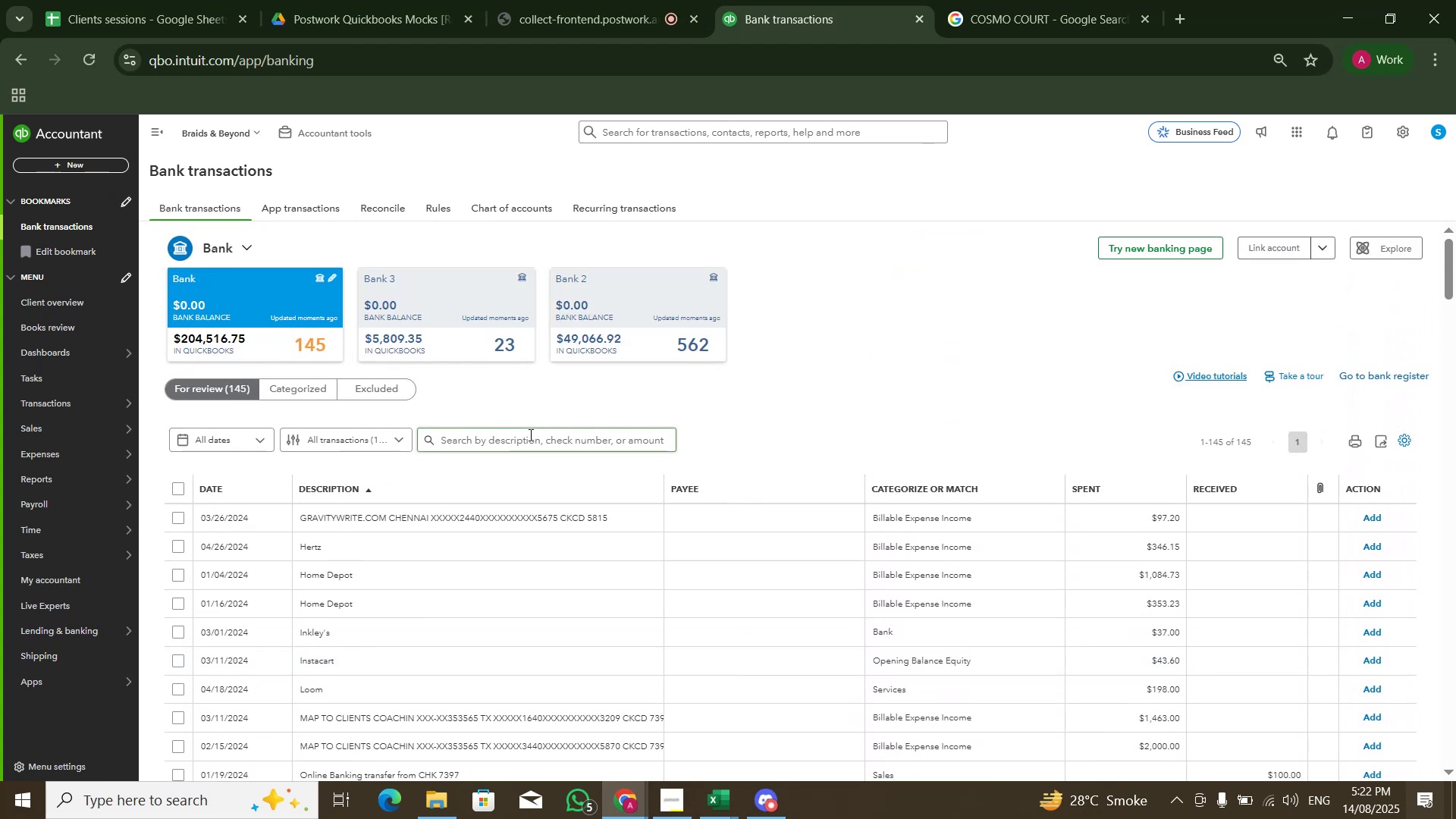 
key(Control+V)
 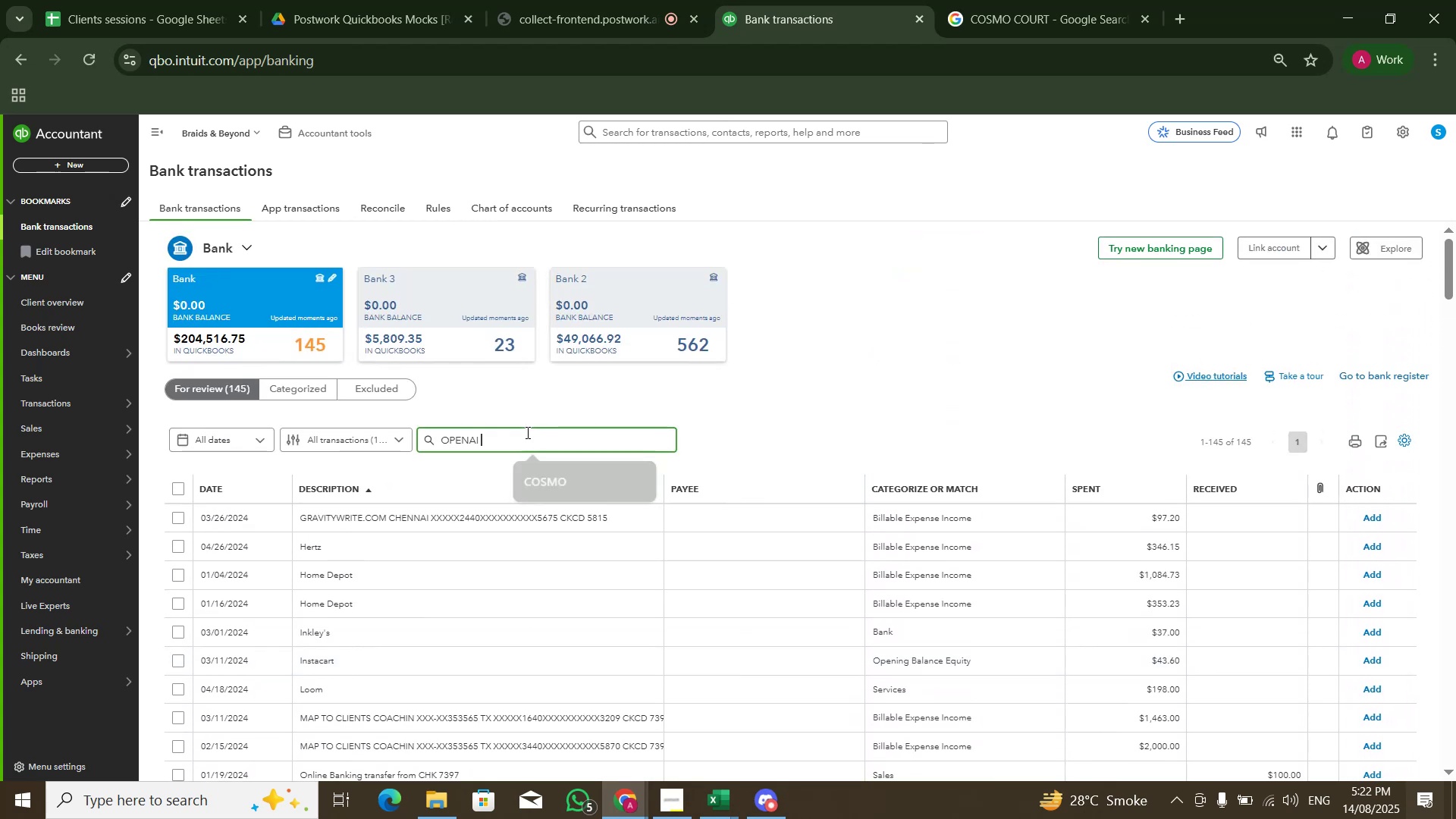 
key(NumpadEnter)
 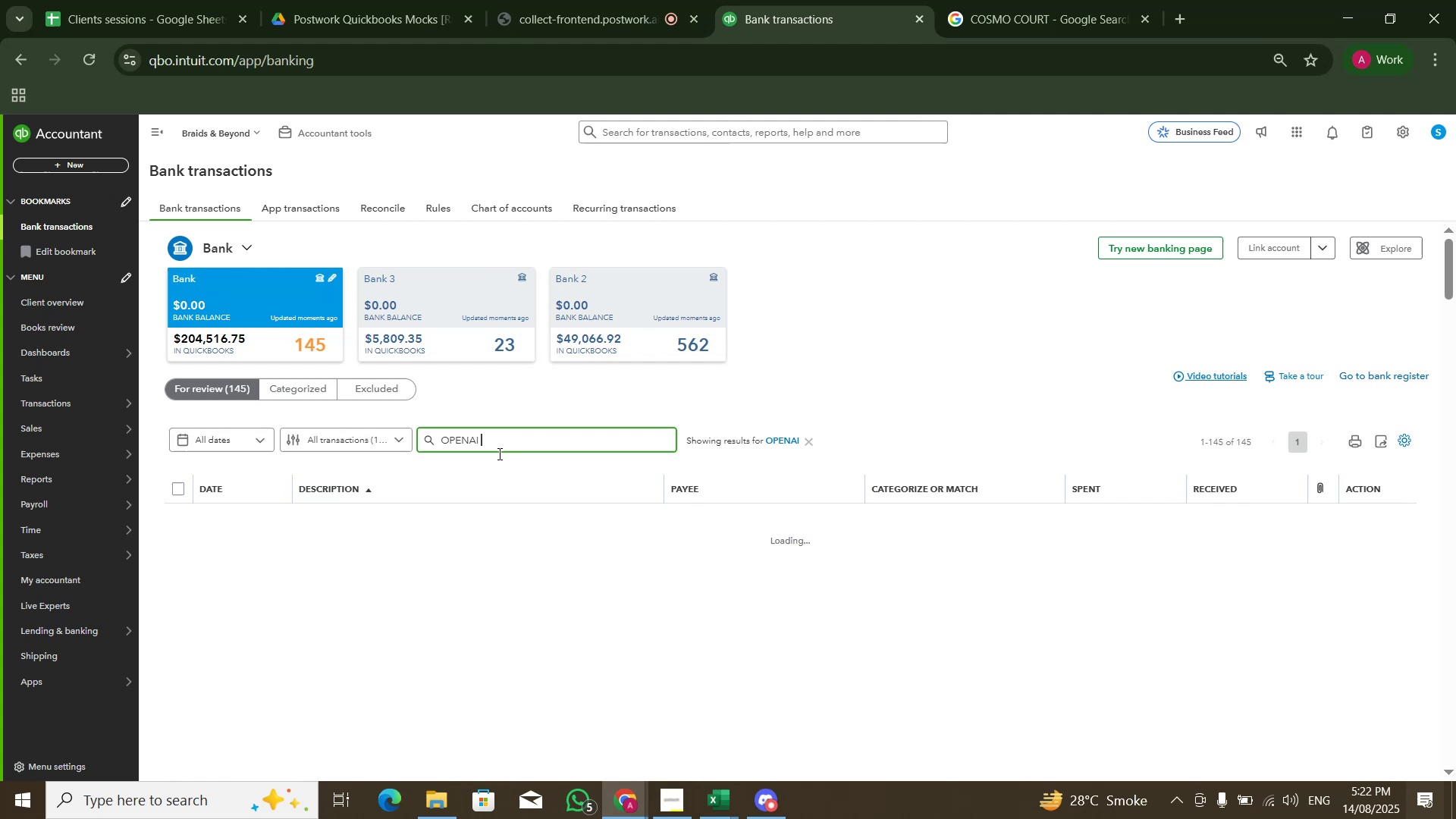 
scroll: coordinate [472, 419], scroll_direction: none, amount: 0.0
 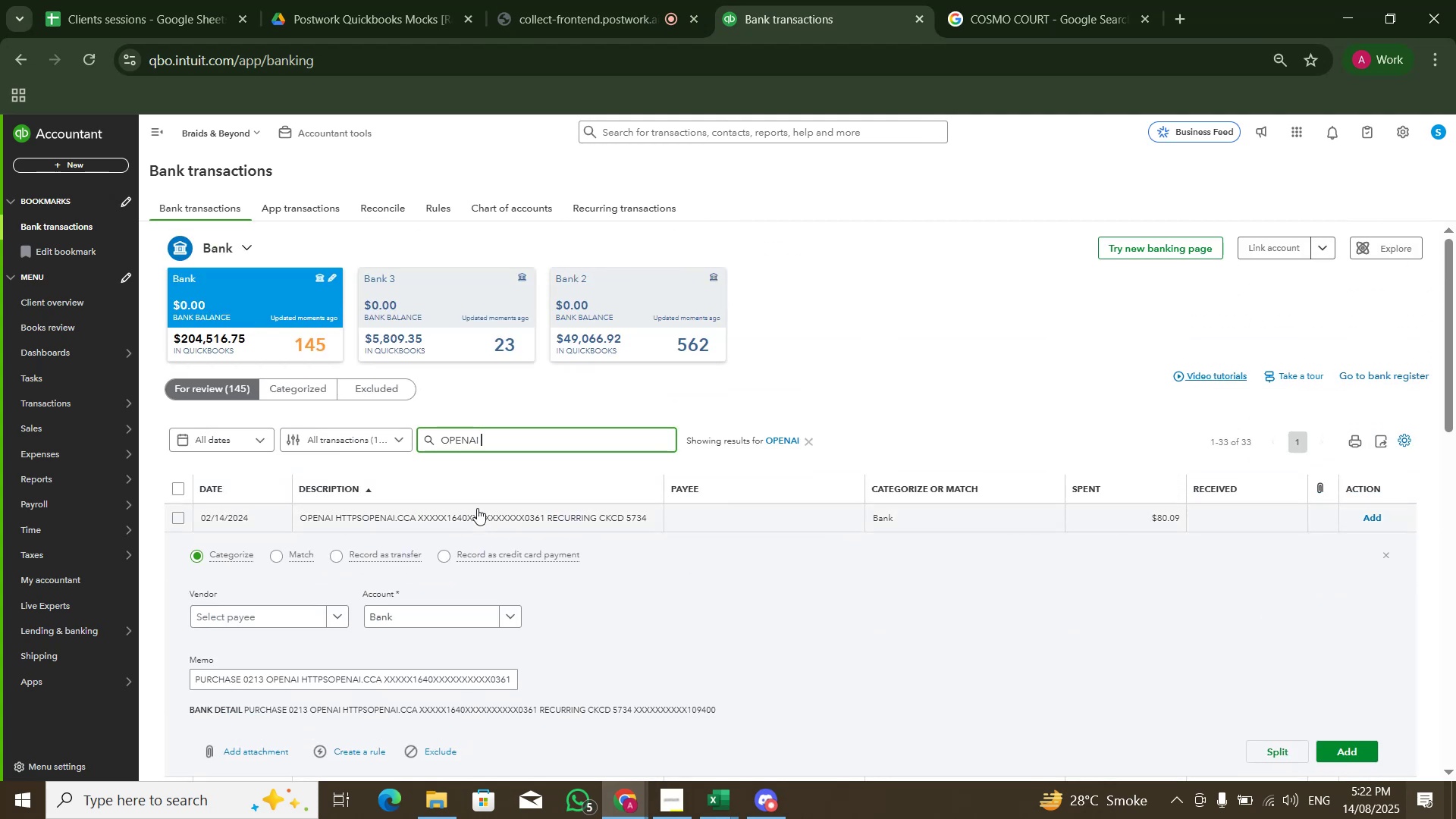 
left_click([477, 509])
 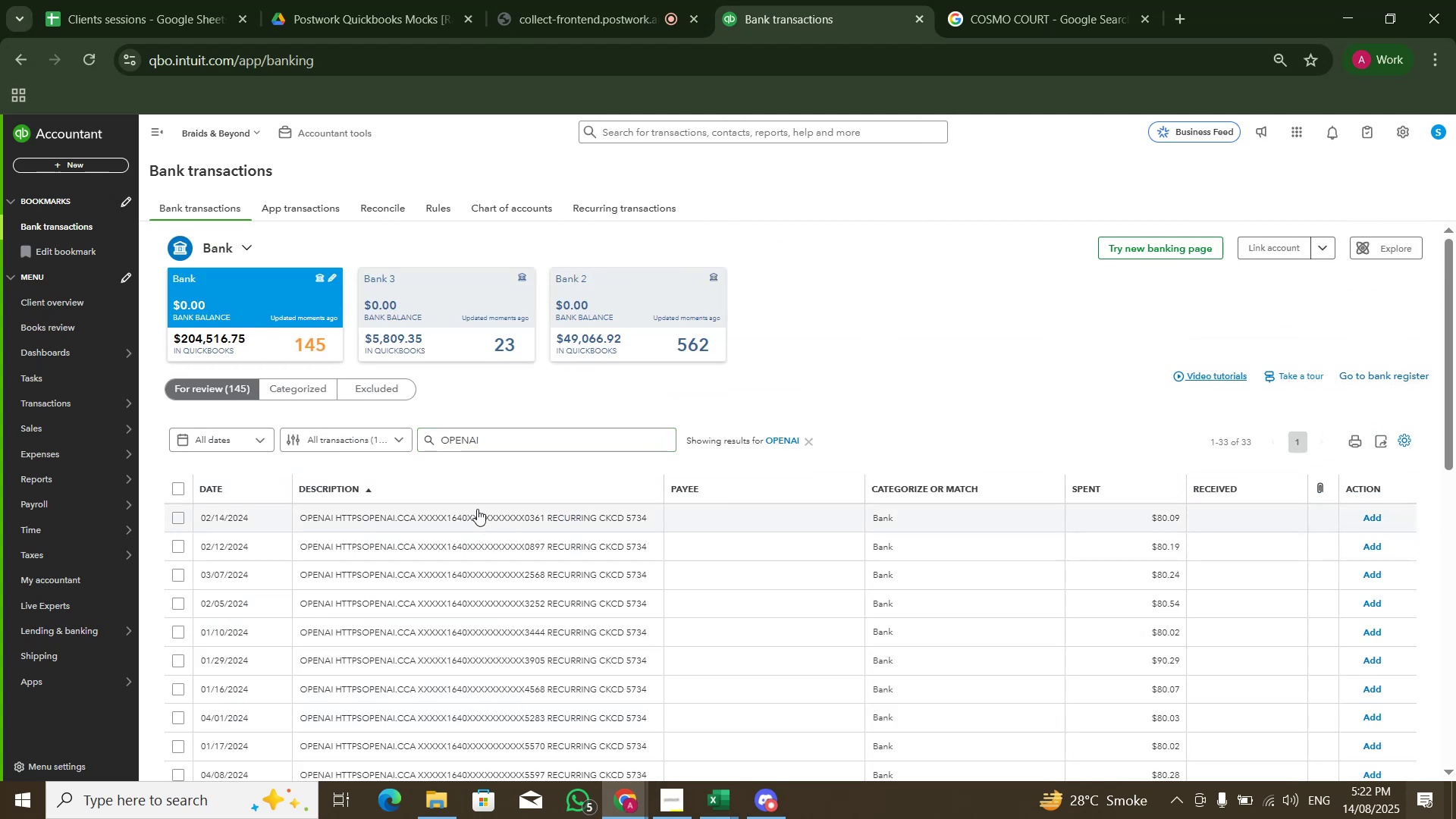 
scroll: coordinate [475, 515], scroll_direction: down, amount: 6.0
 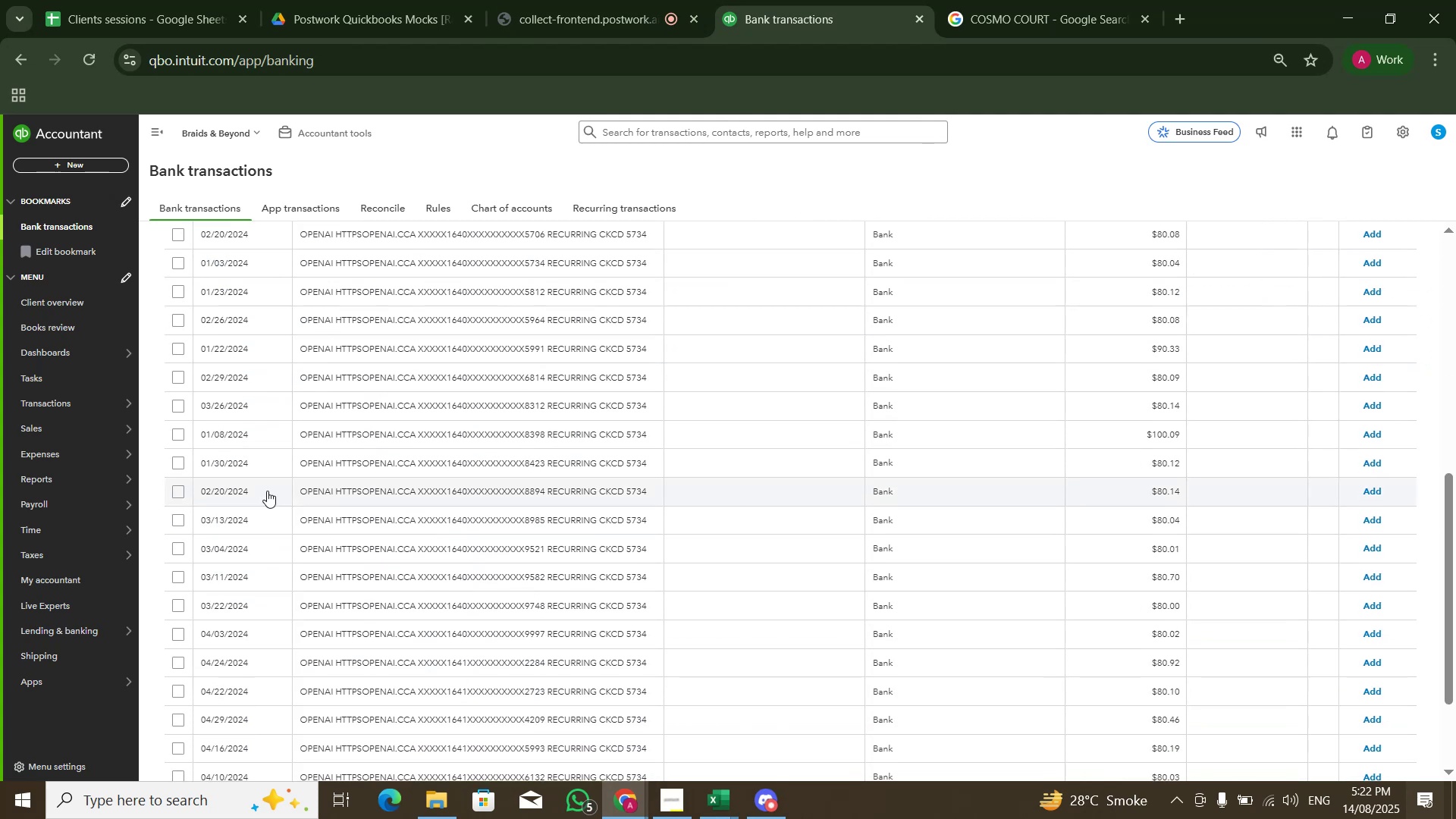 
scroll: coordinate [267, 490], scroll_direction: up, amount: 1.0
 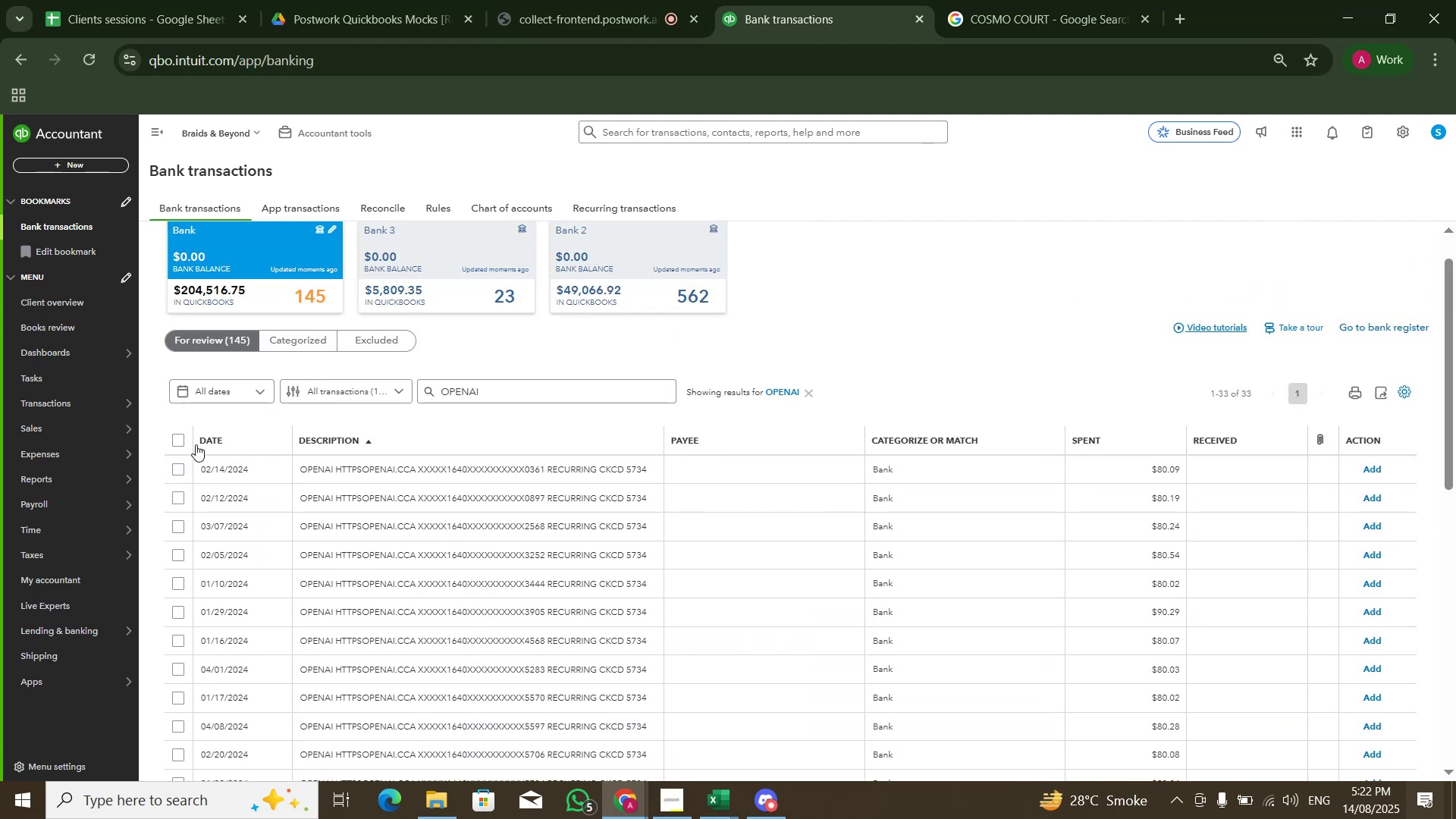 
left_click([174, 436])
 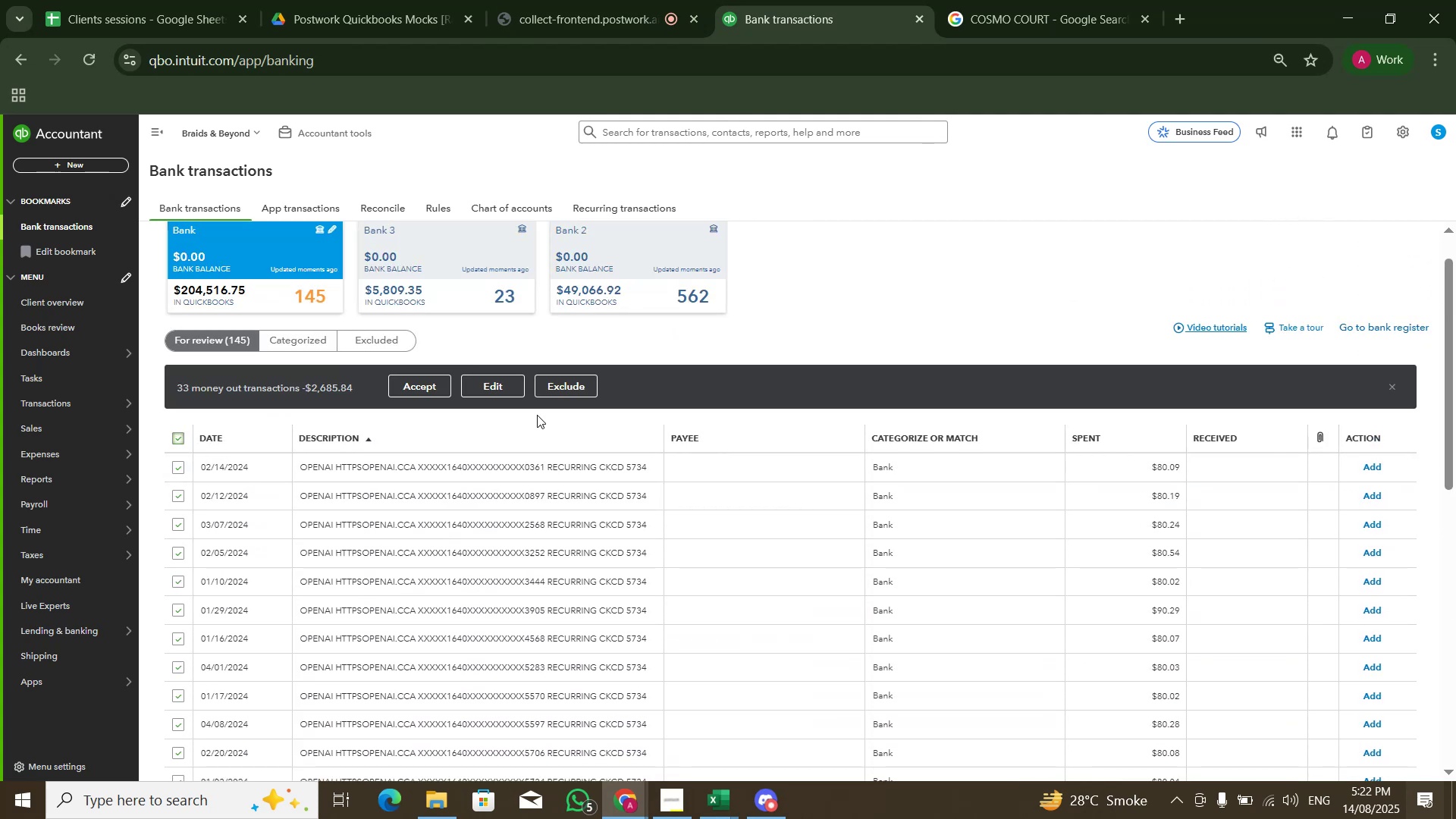 
left_click([504, 389])
 